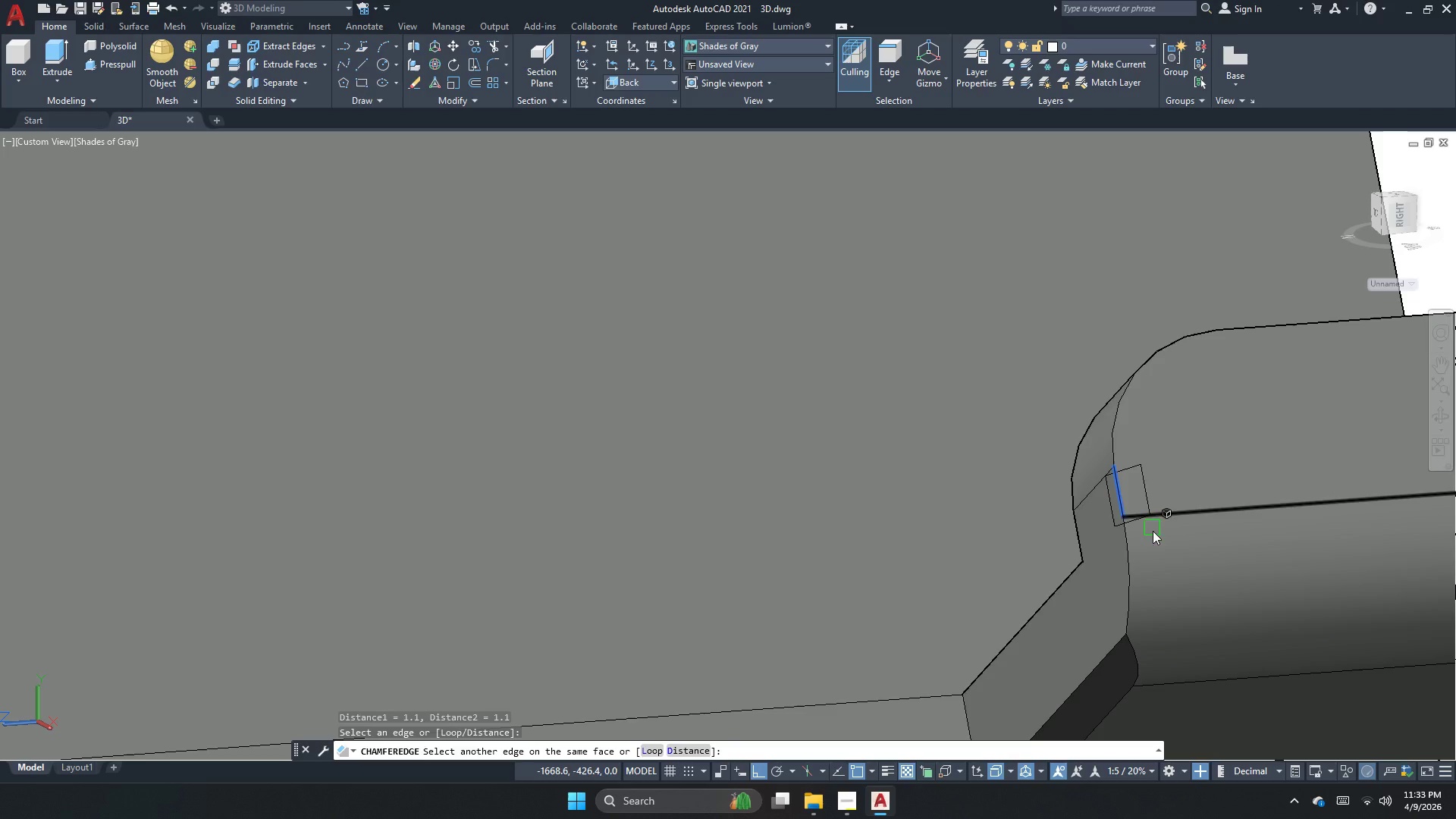 
key(Space)
 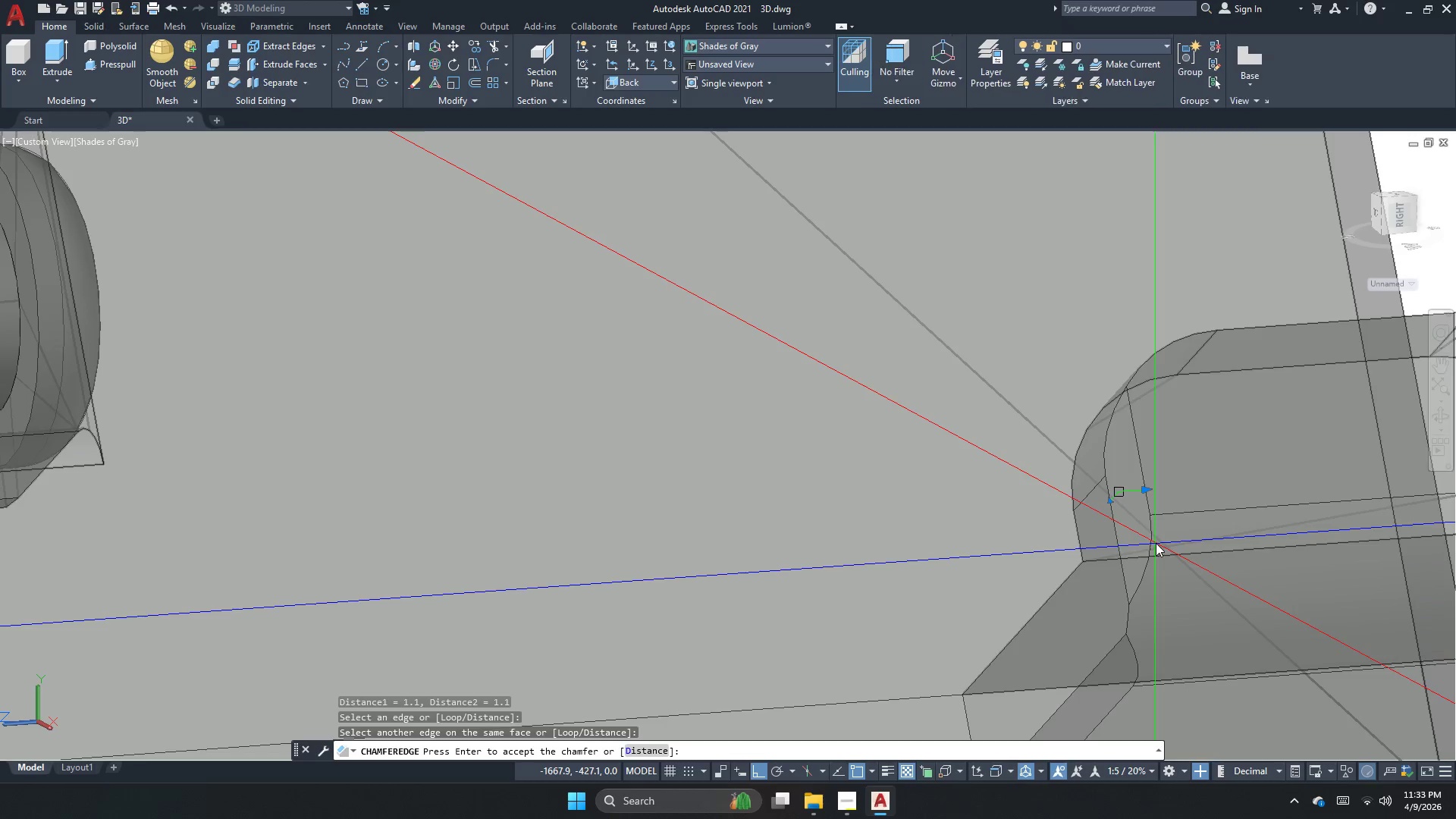 
key(Space)
 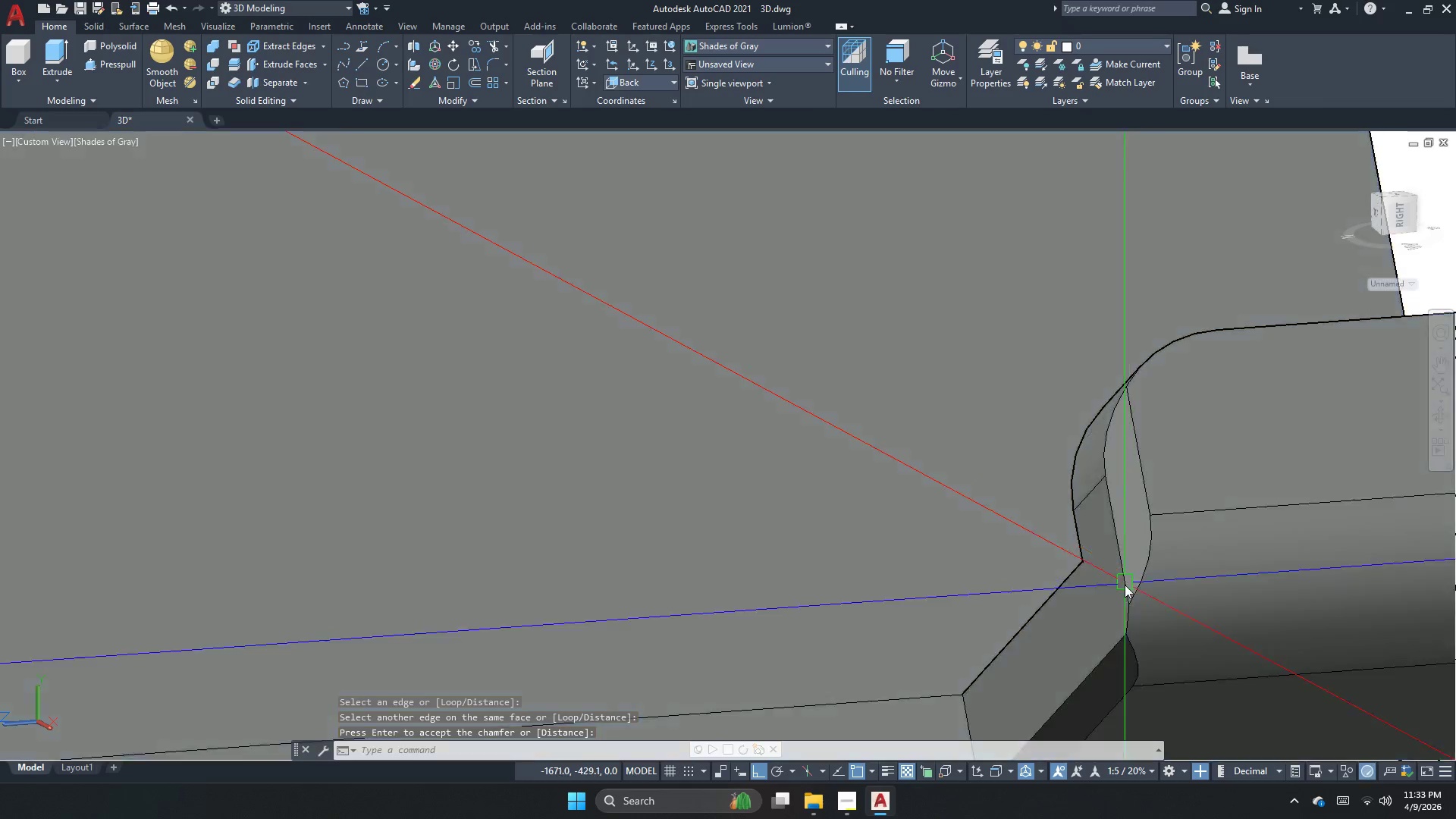 
key(Space)
 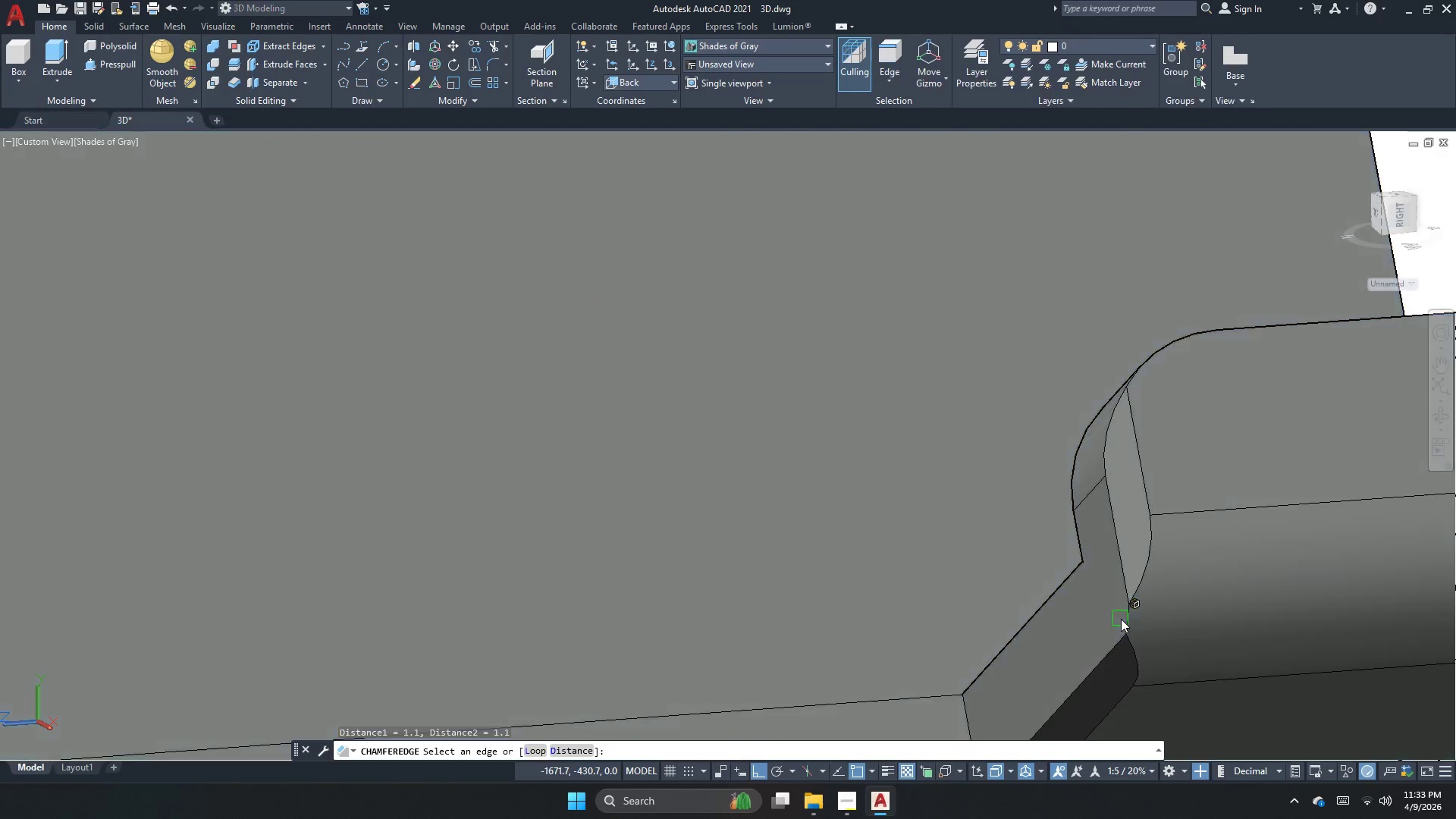 
left_click([1121, 619])
 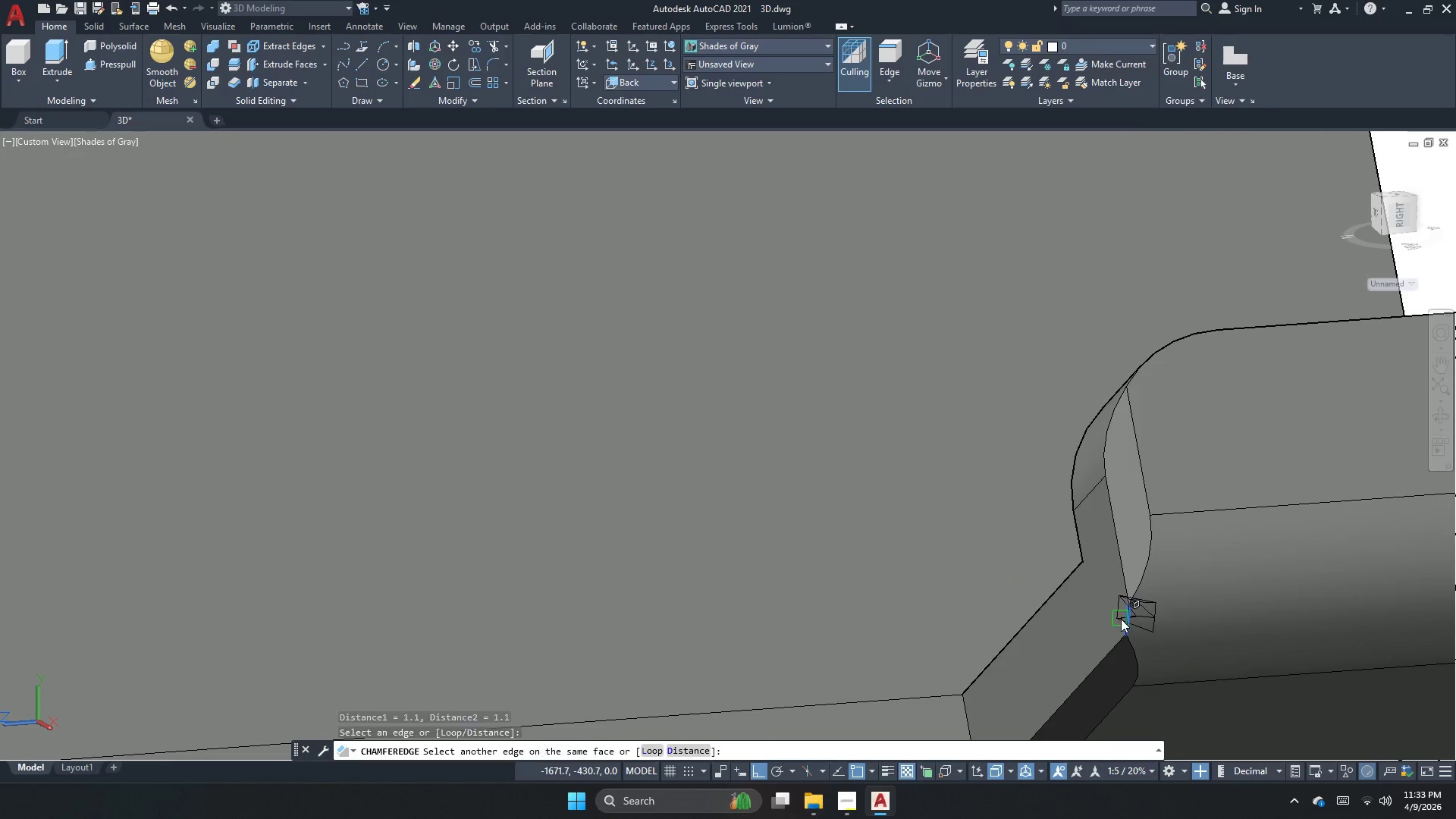 
key(Space)
 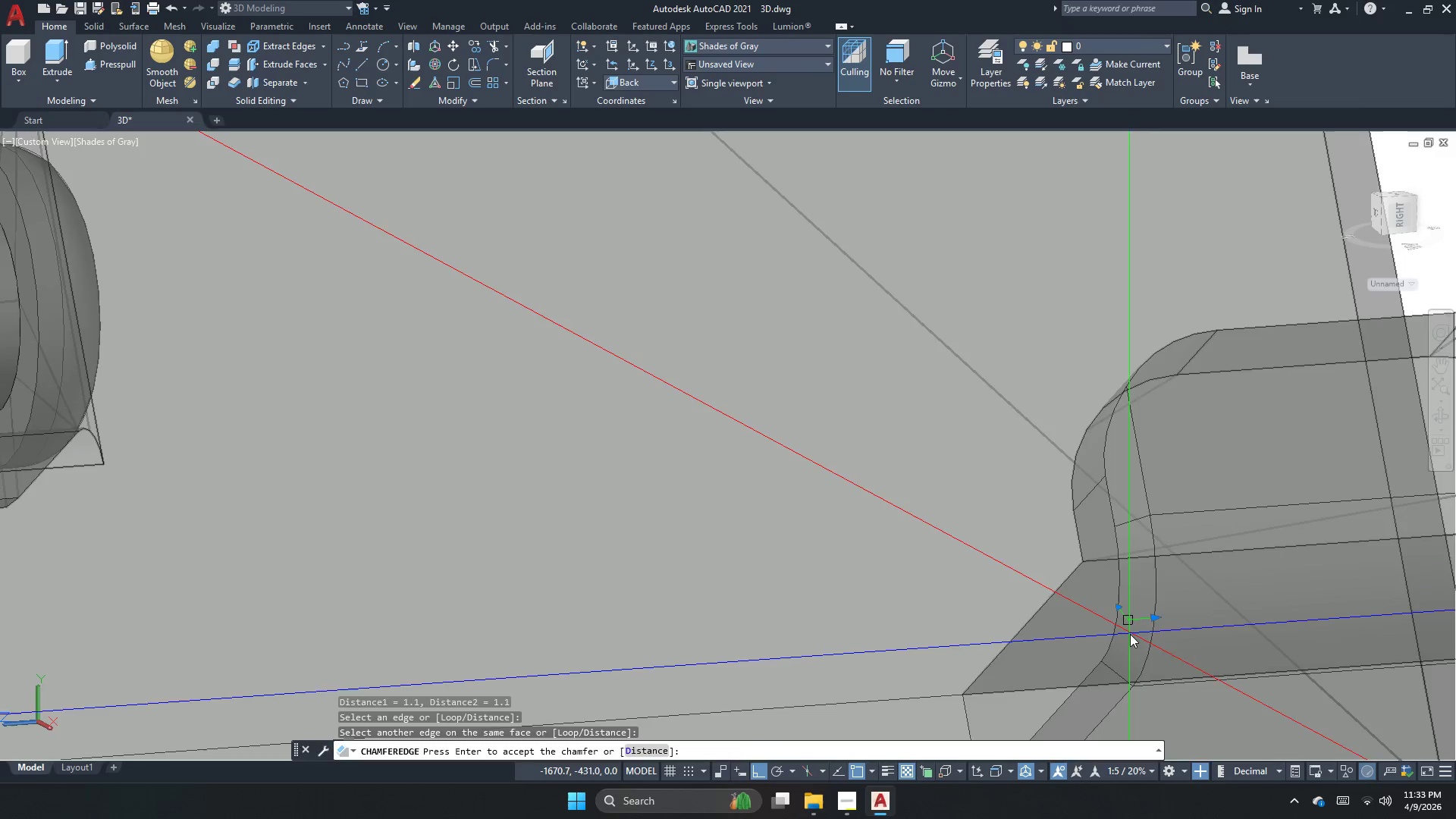 
key(Space)
 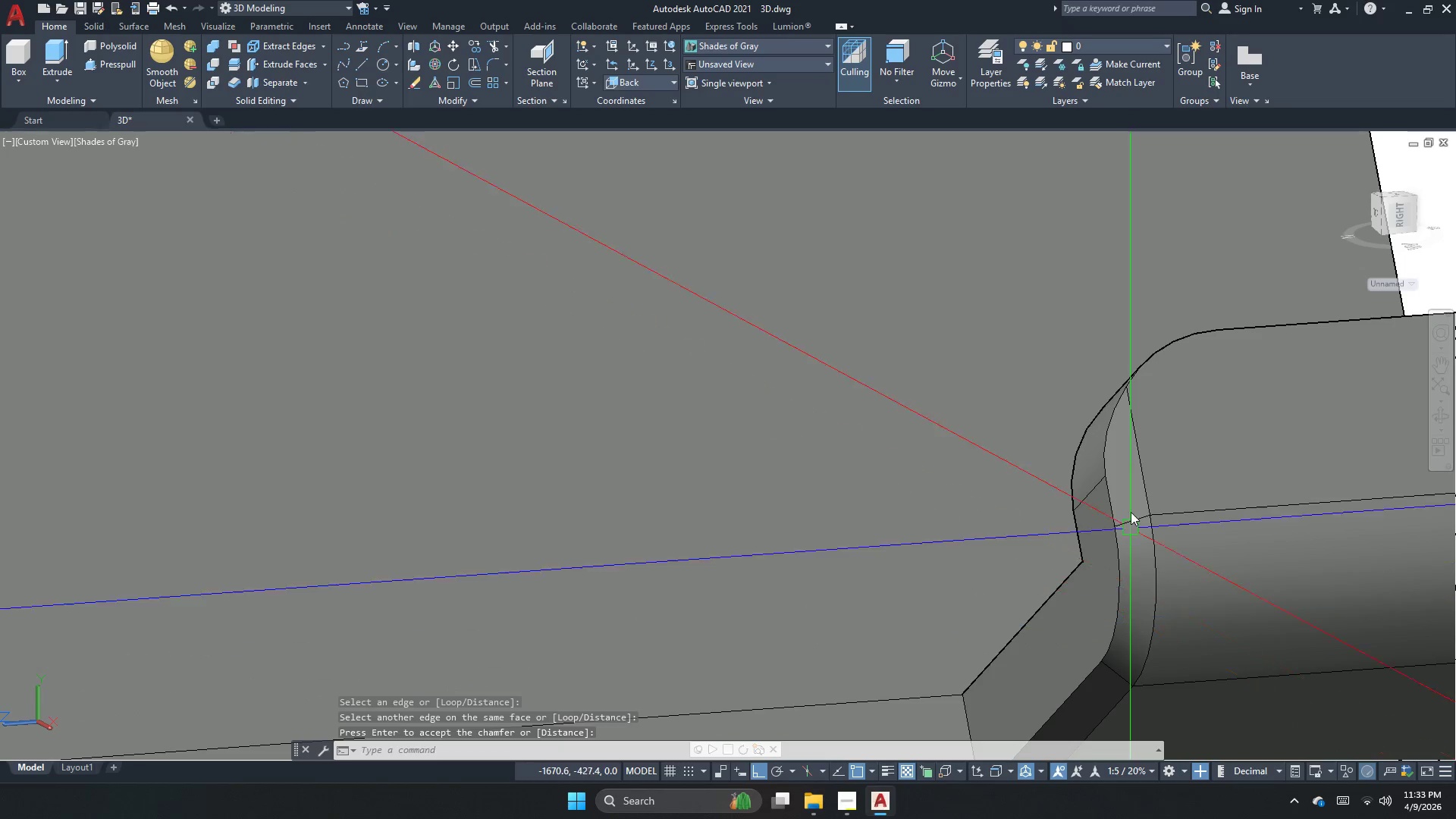 
key(Space)
 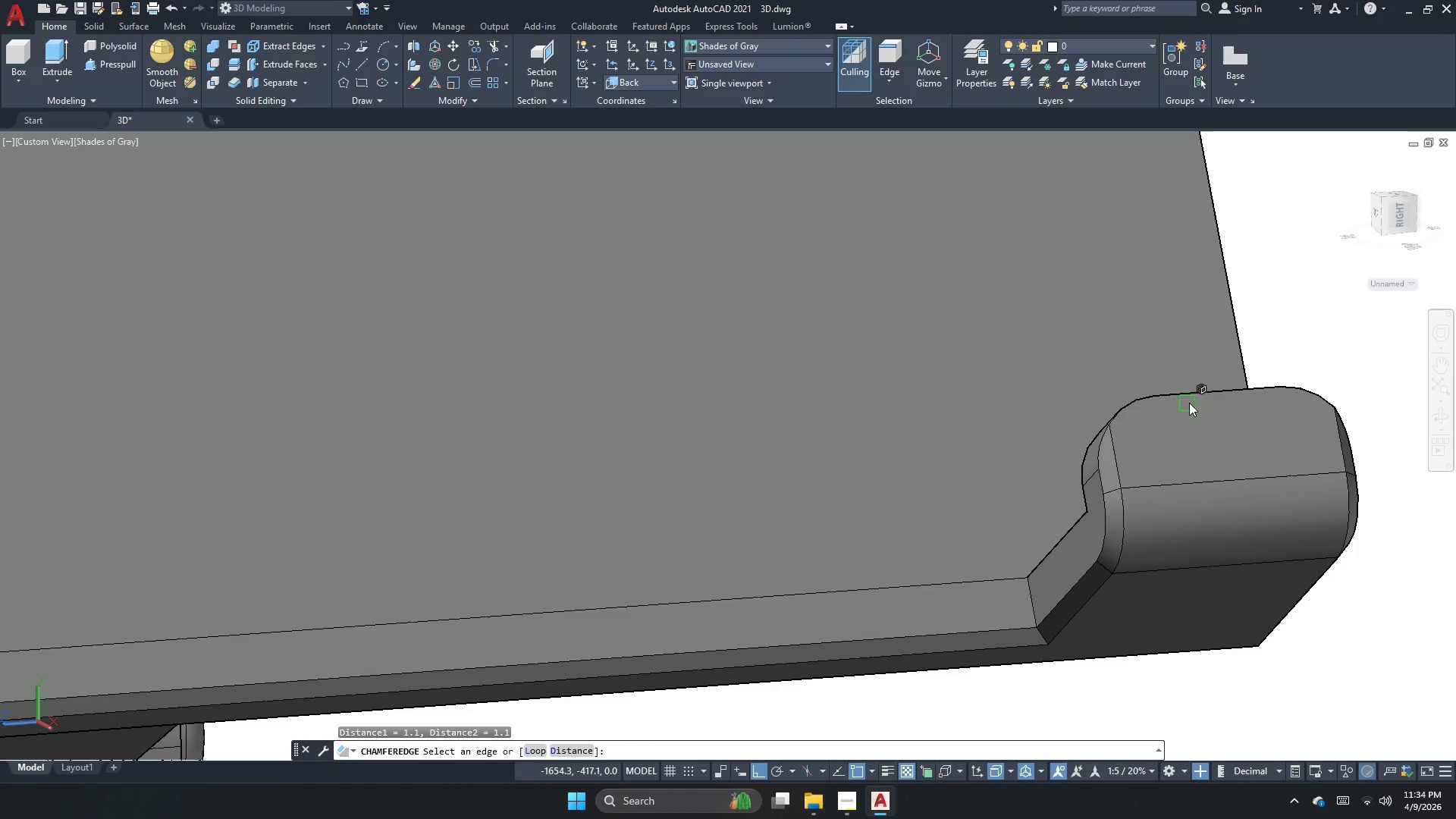 
scroll: coordinate [1135, 416], scroll_direction: down, amount: 1.0
 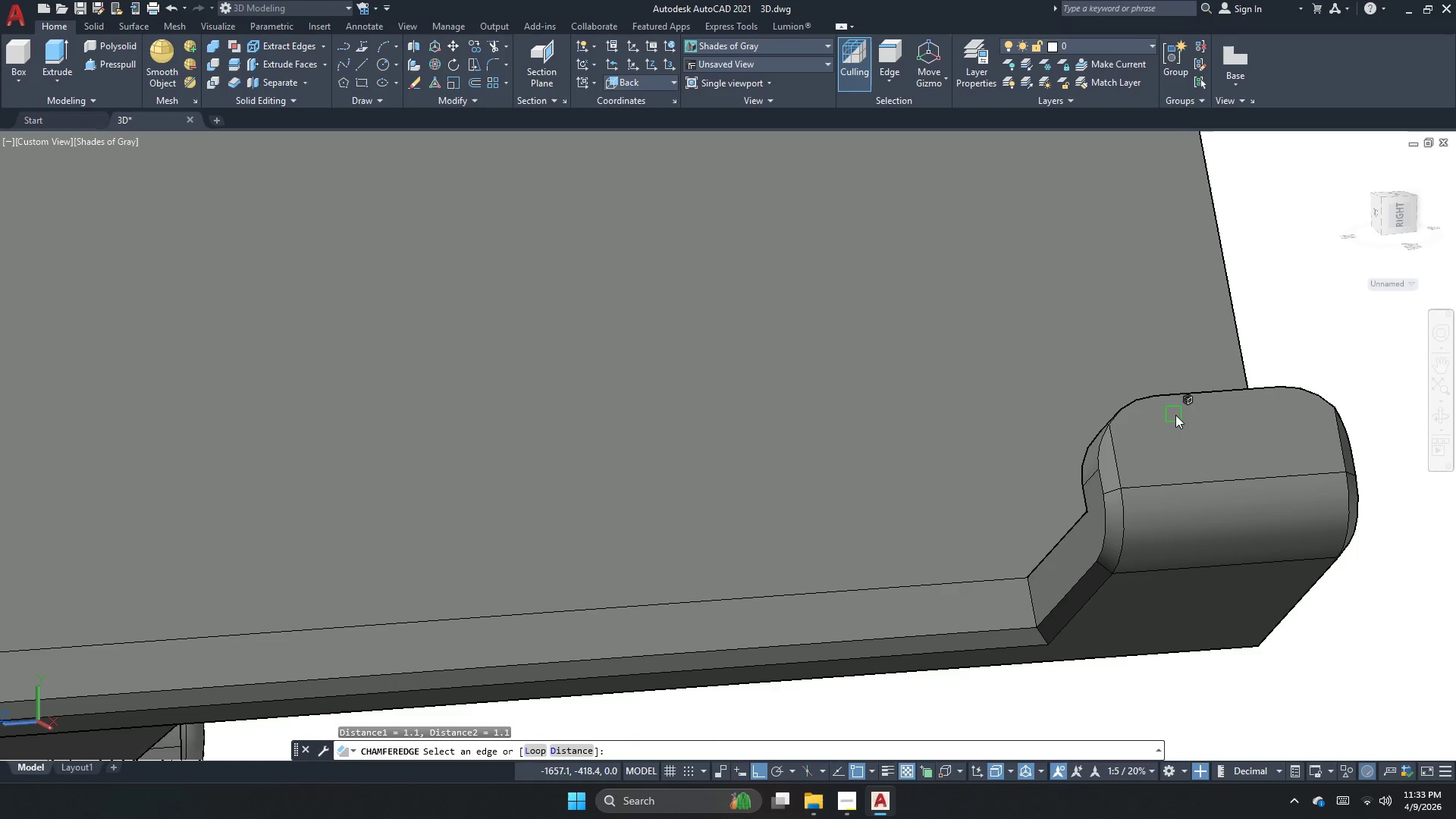 
left_click([1194, 395])
 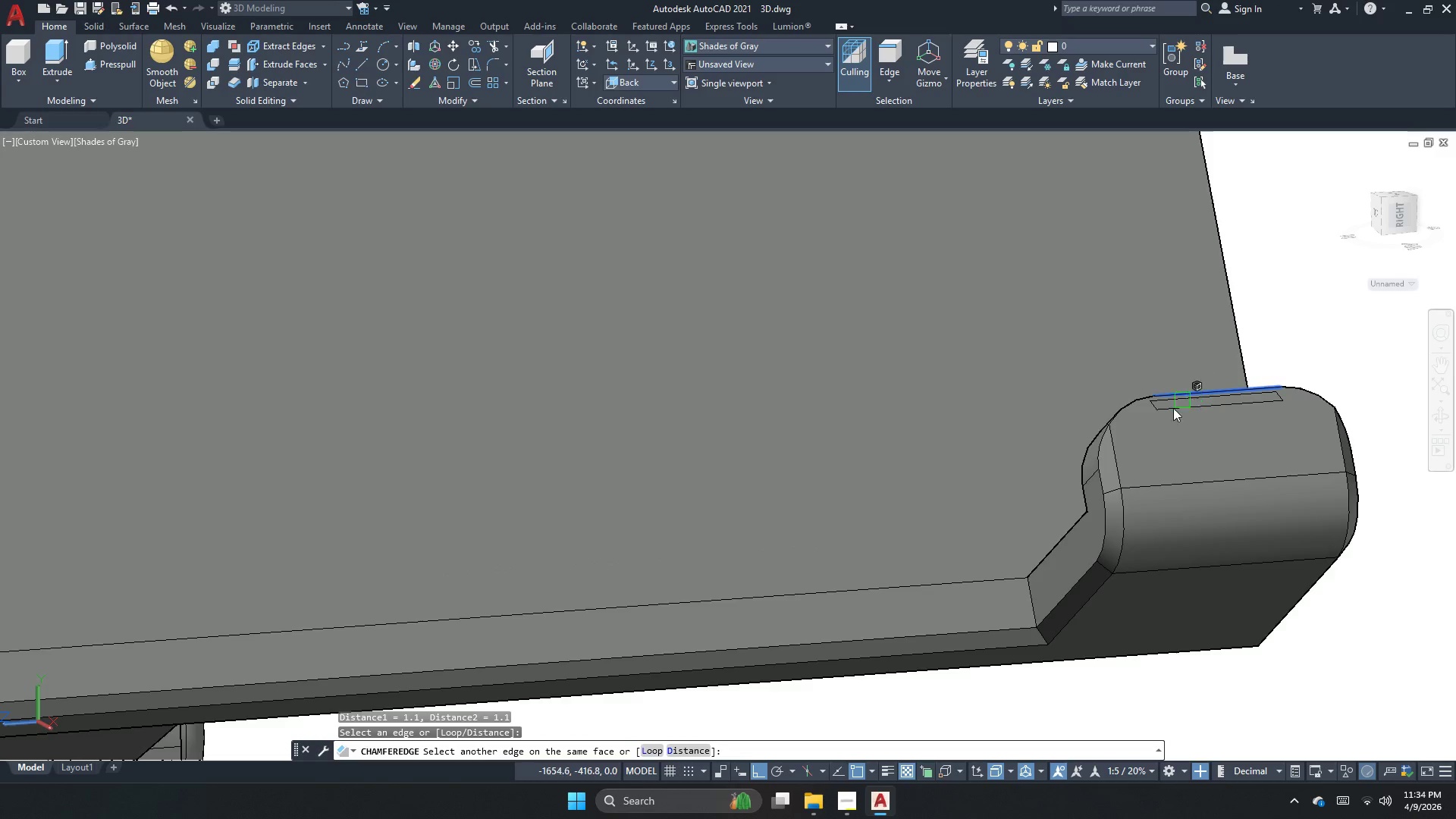 
key(Space)
 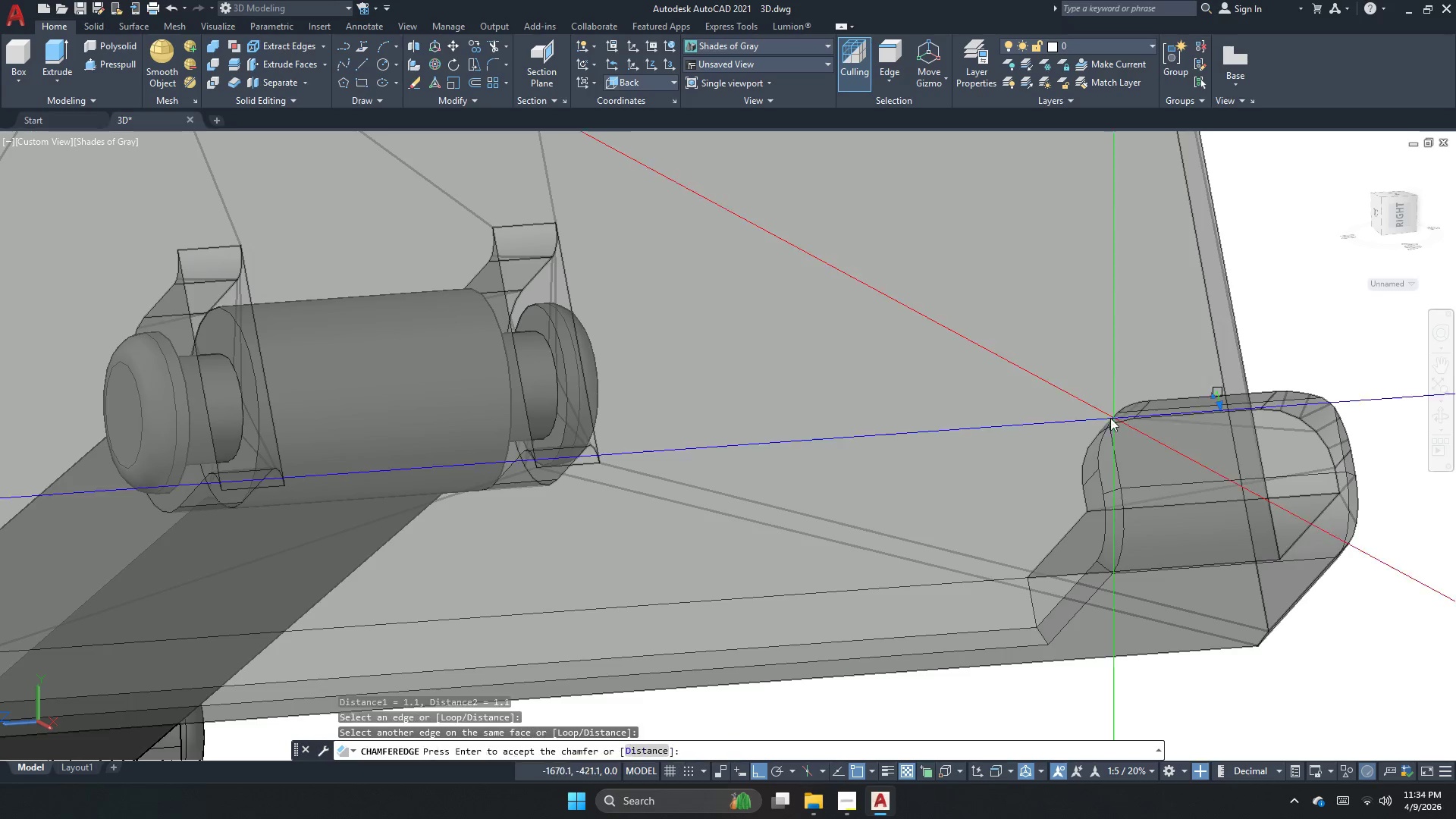 
key(Space)
 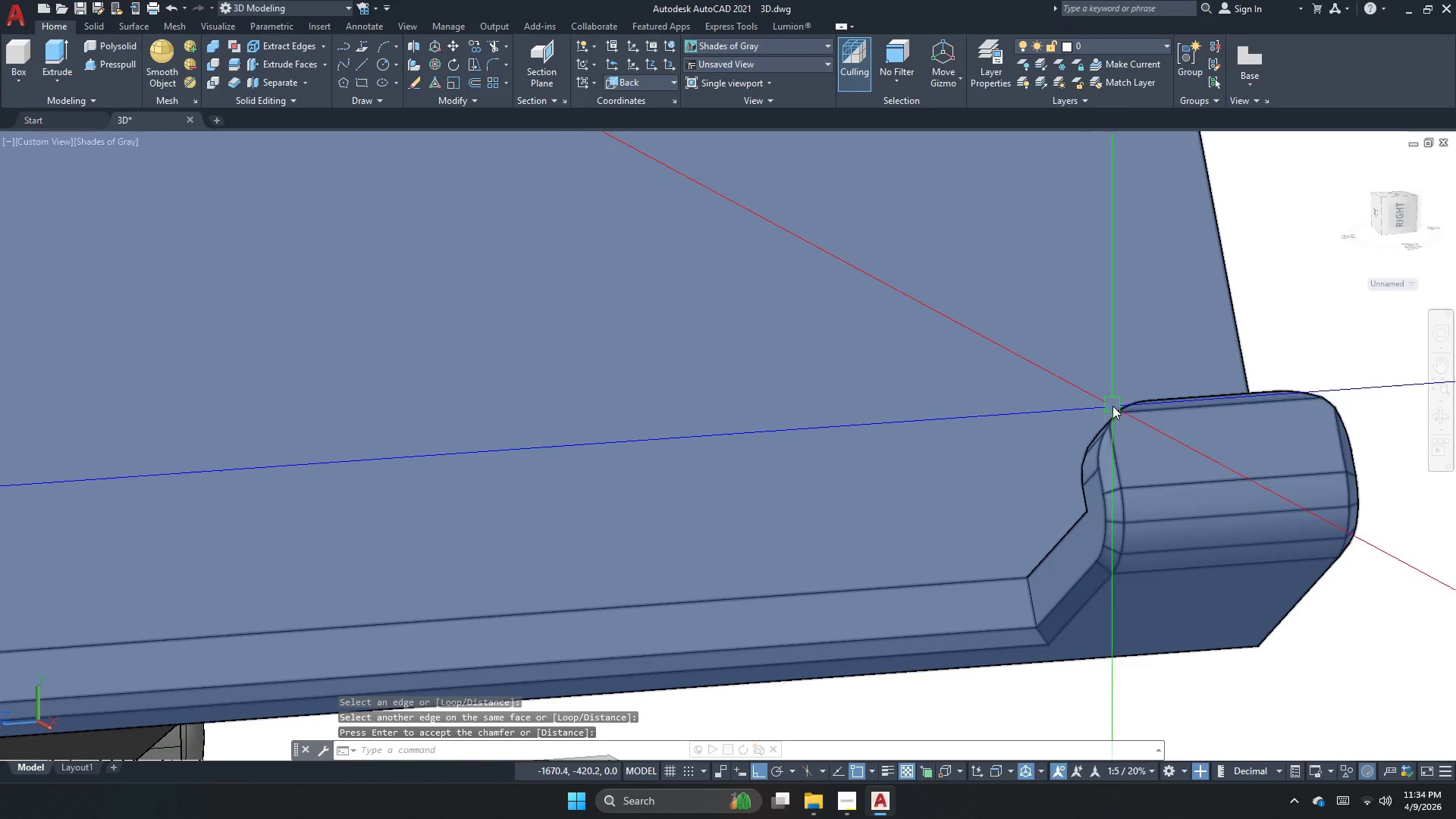 
scroll: coordinate [1122, 408], scroll_direction: up, amount: 2.0
 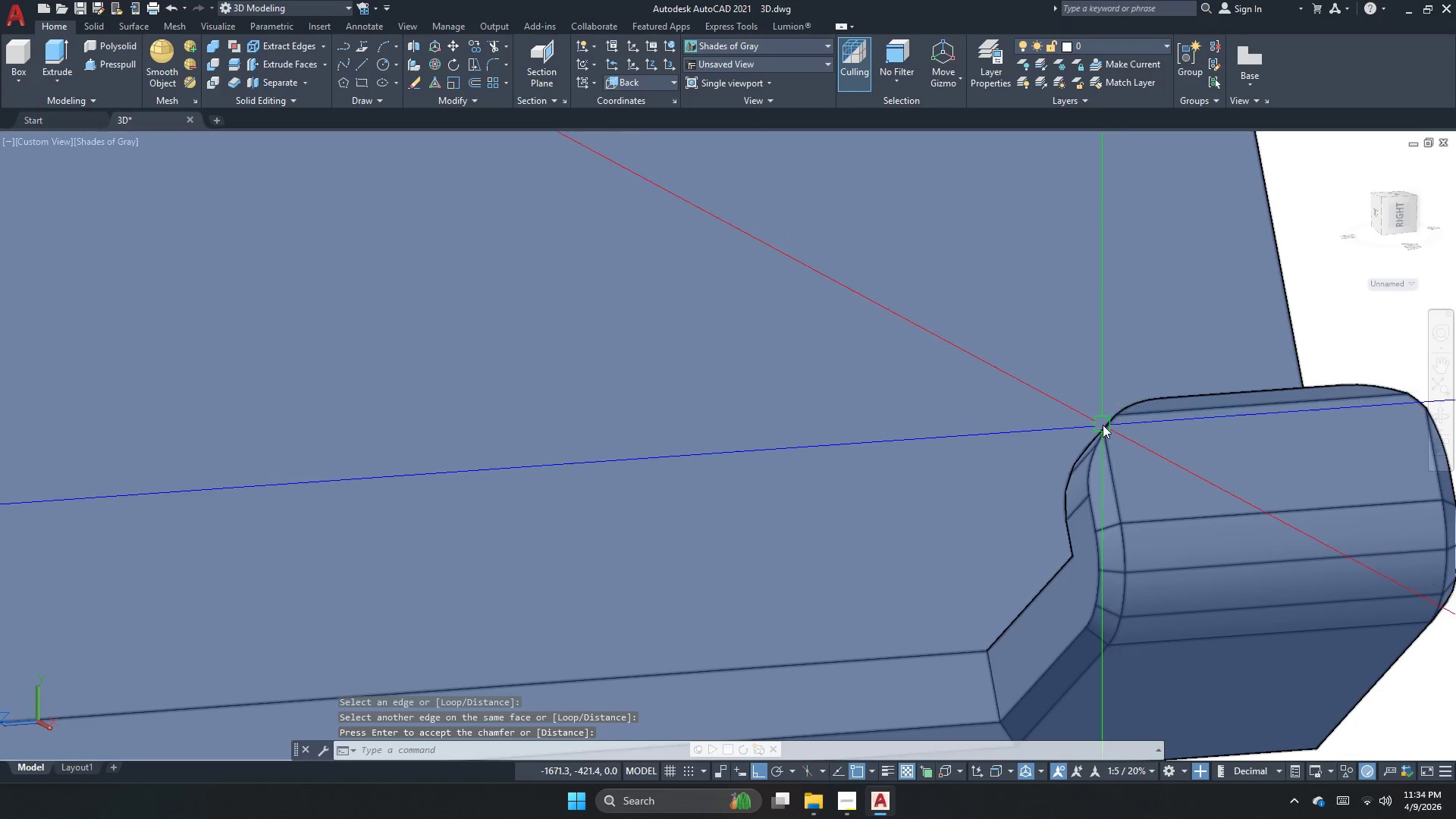 
key(Space)
 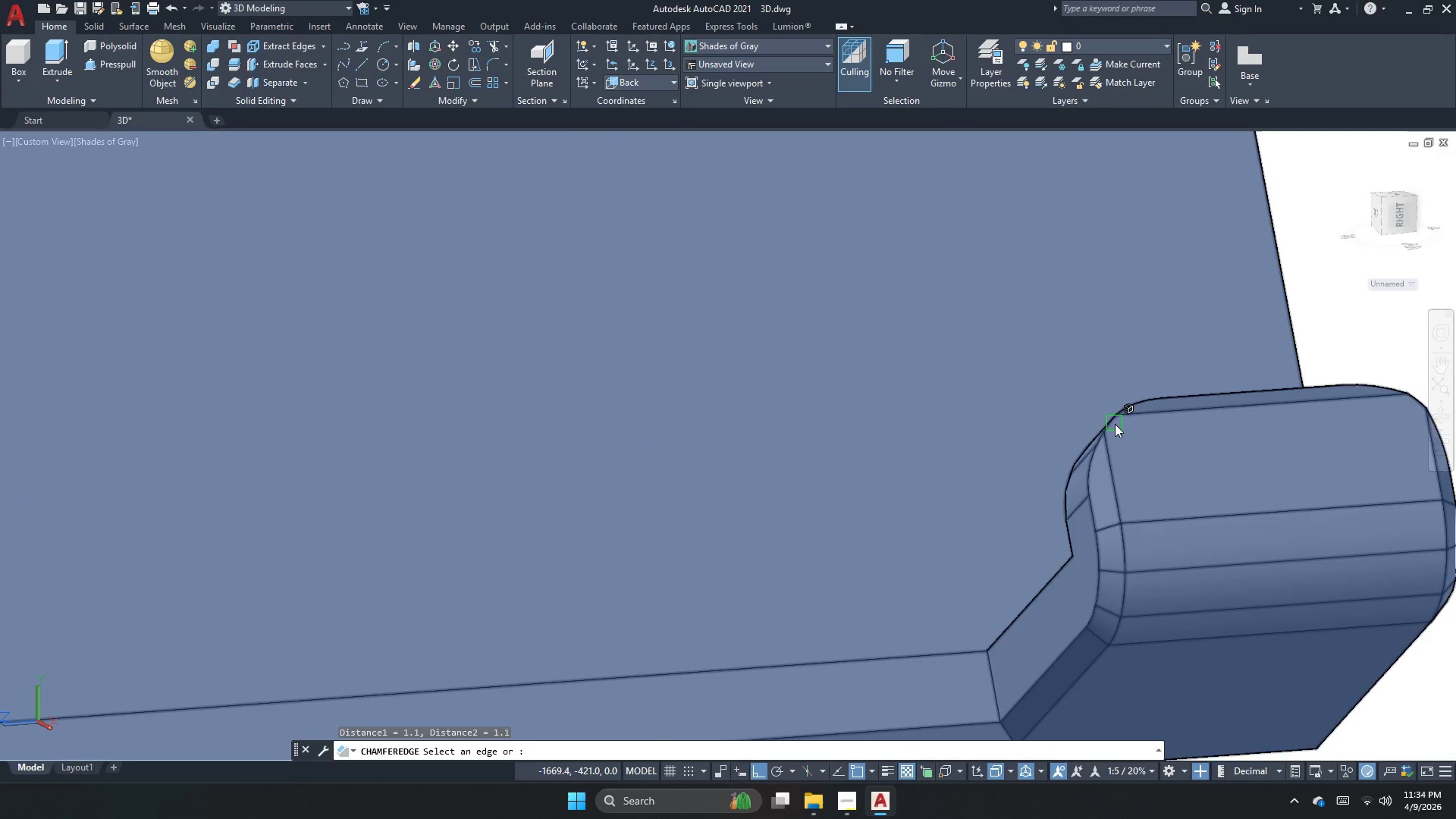 
left_click([1115, 425])
 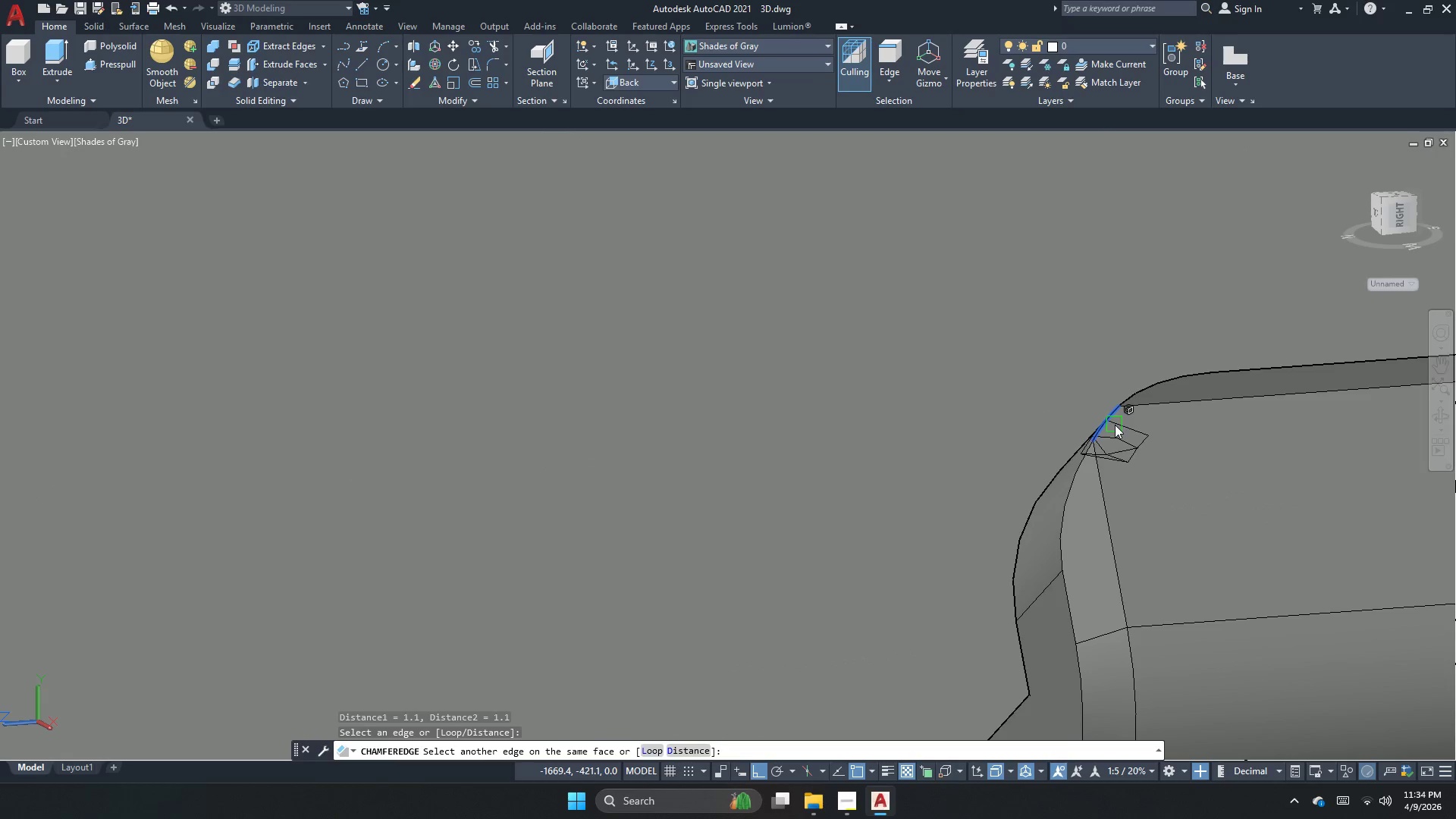 
scroll: coordinate [1115, 424], scroll_direction: up, amount: 2.0
 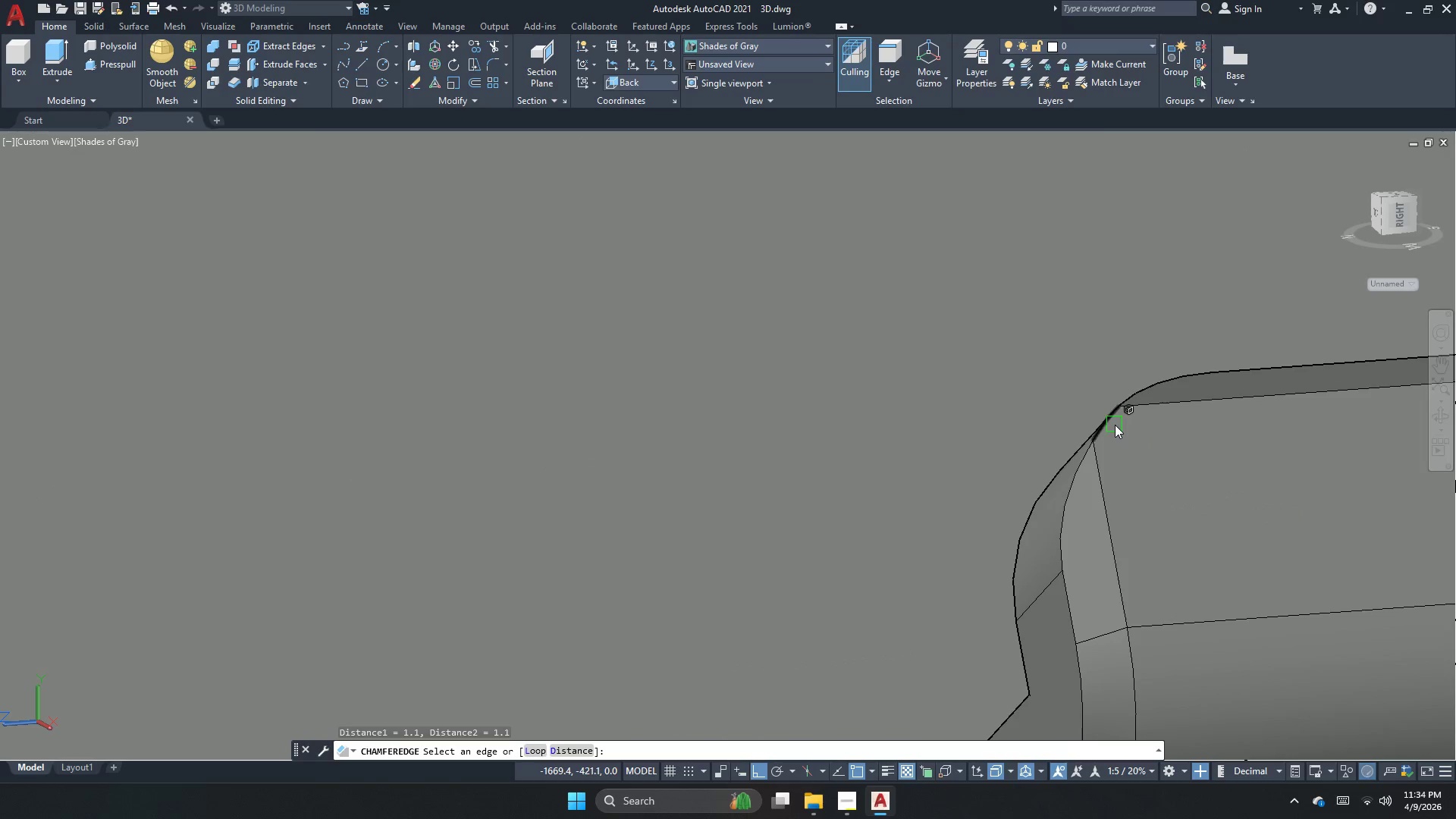 
key(Space)
 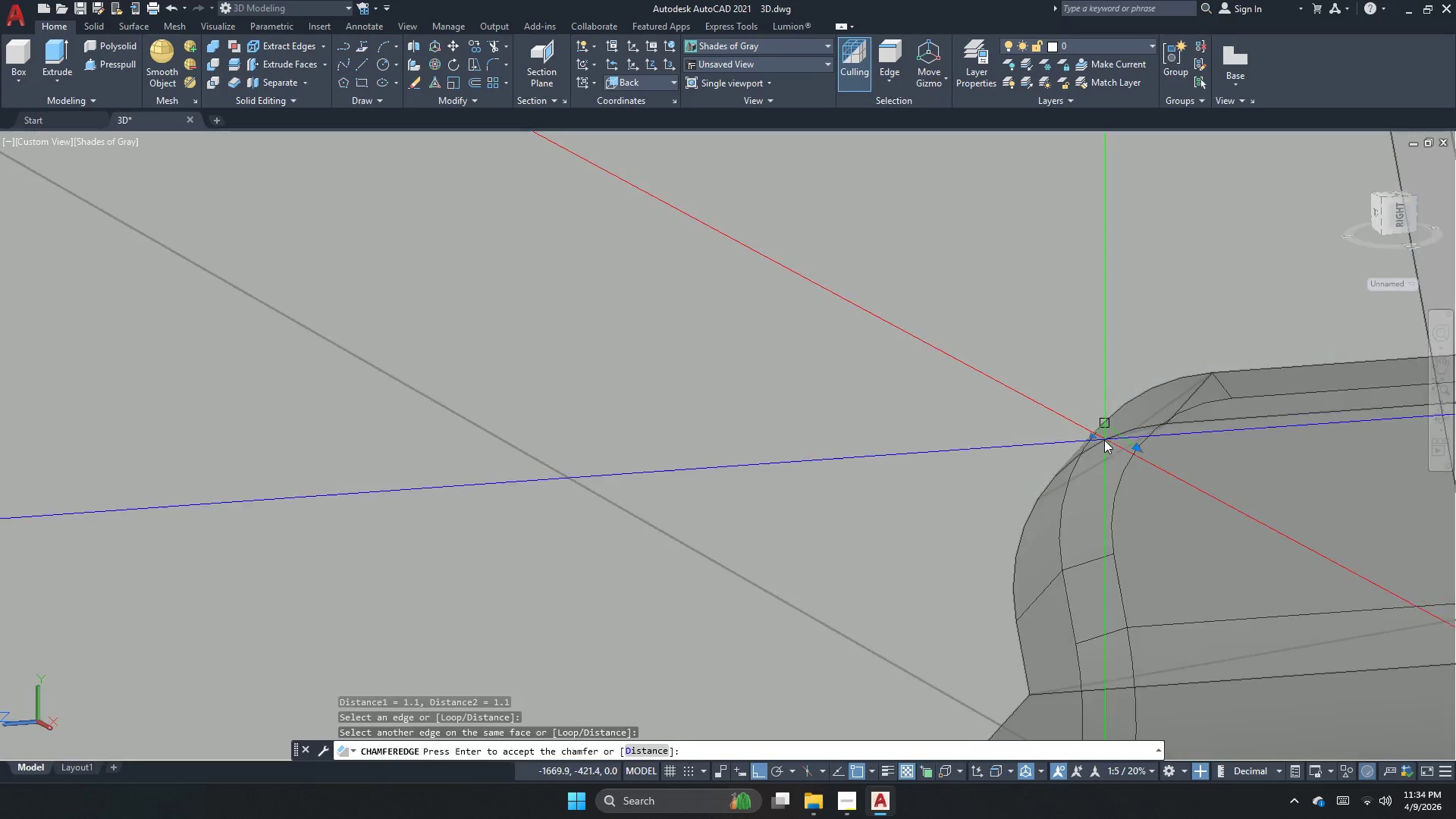 
key(Space)
 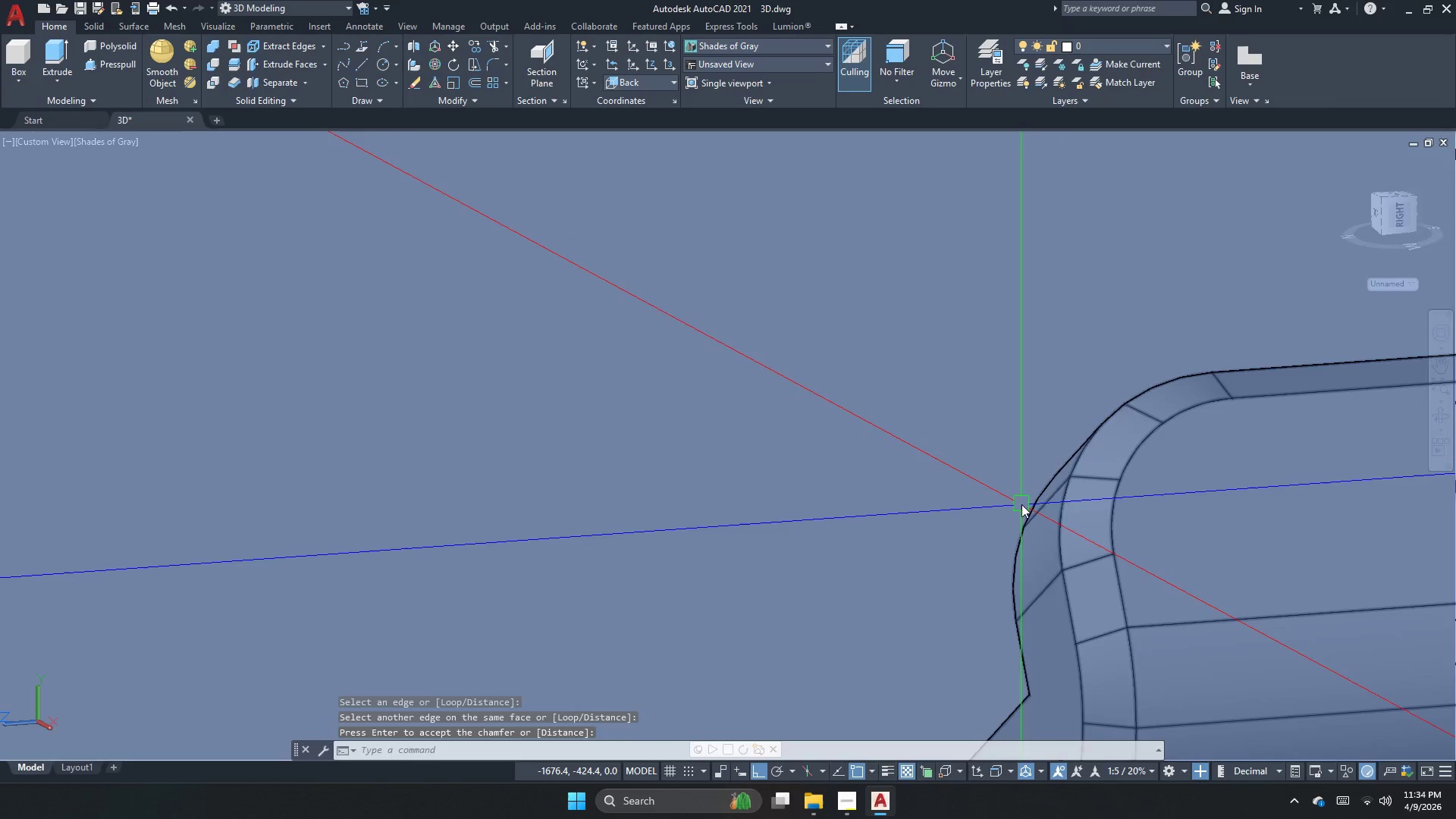 
scroll: coordinate [1021, 508], scroll_direction: down, amount: 1.0
 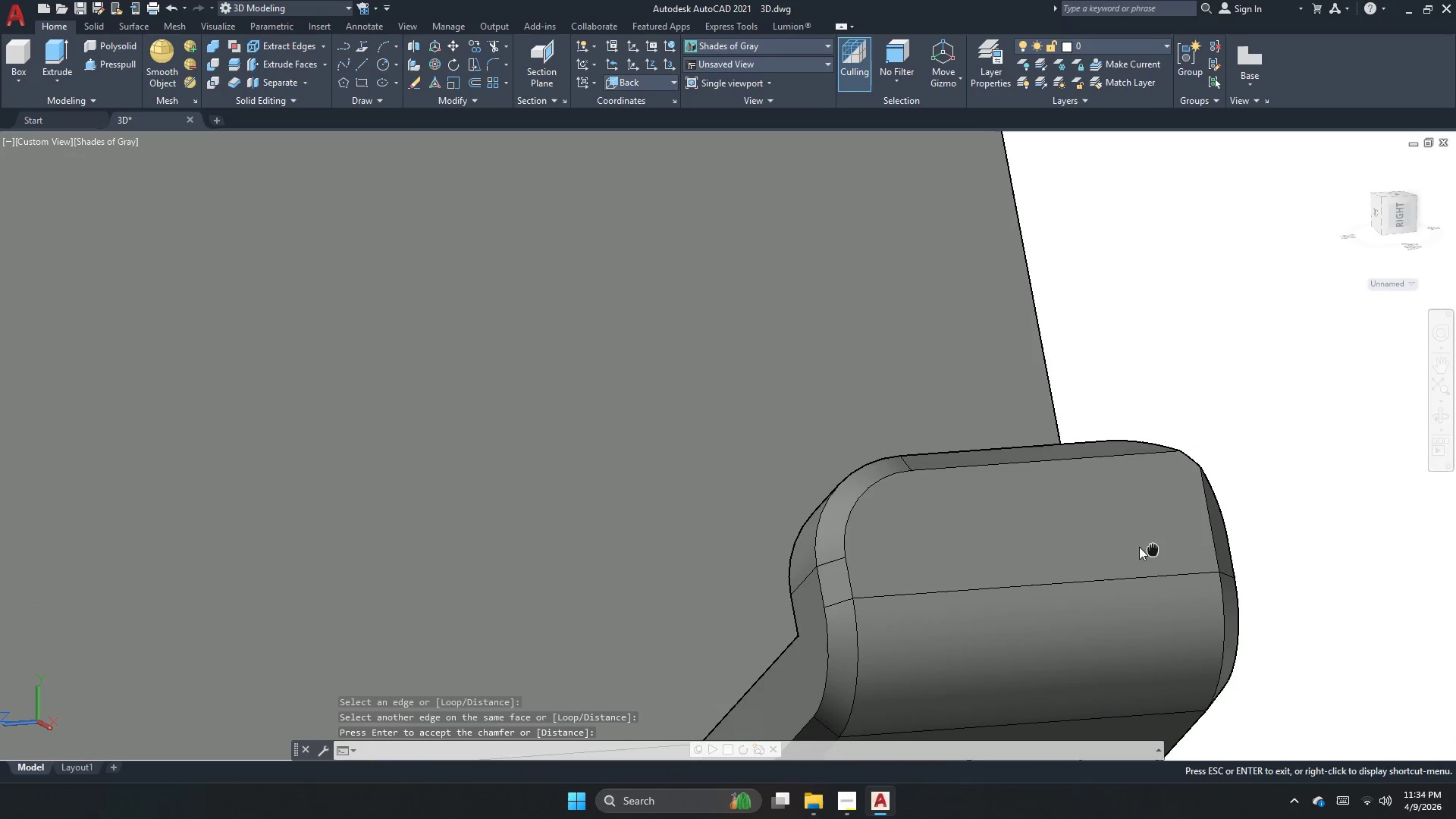 
key(Space)
 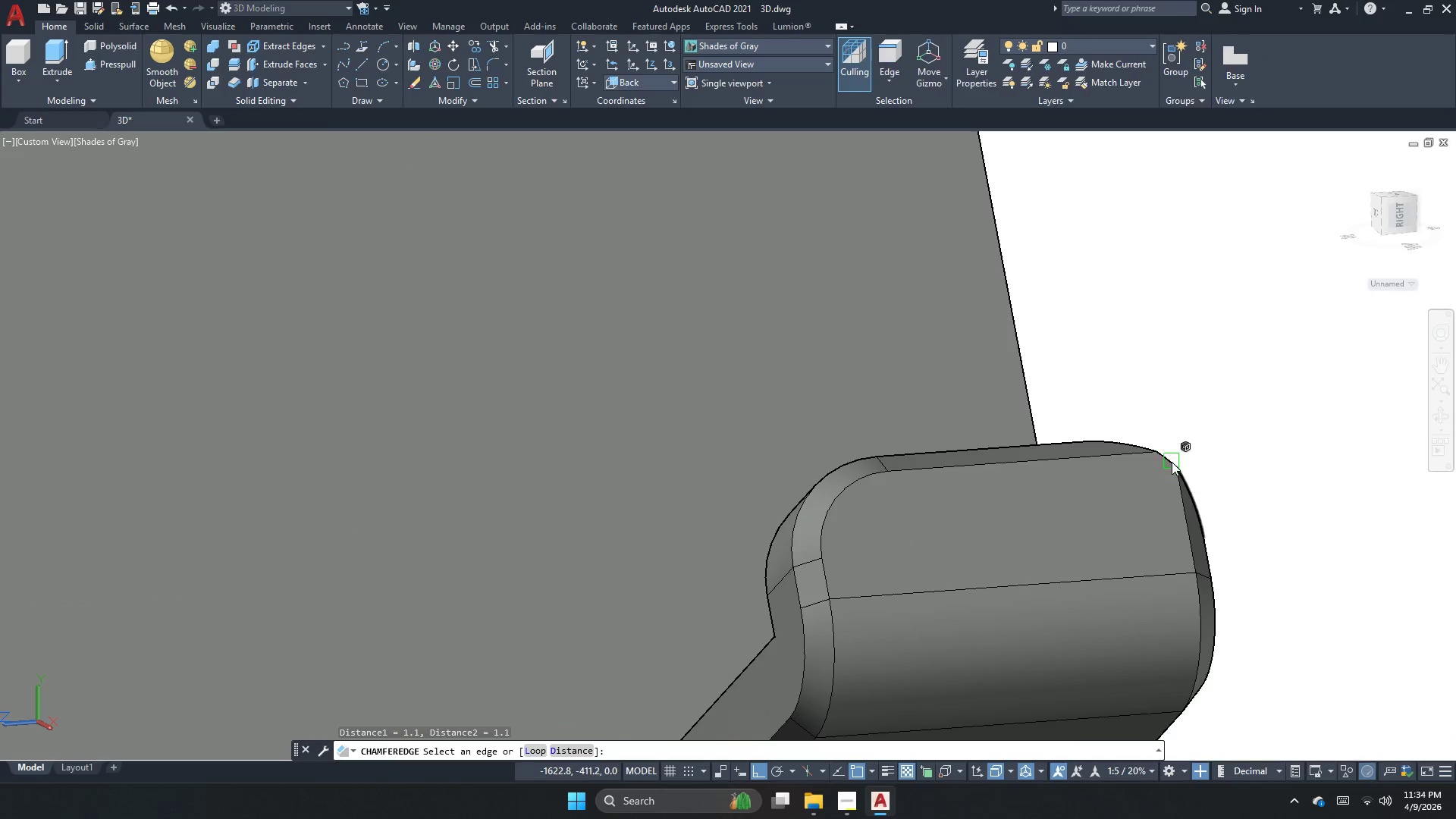 
left_click([1171, 461])
 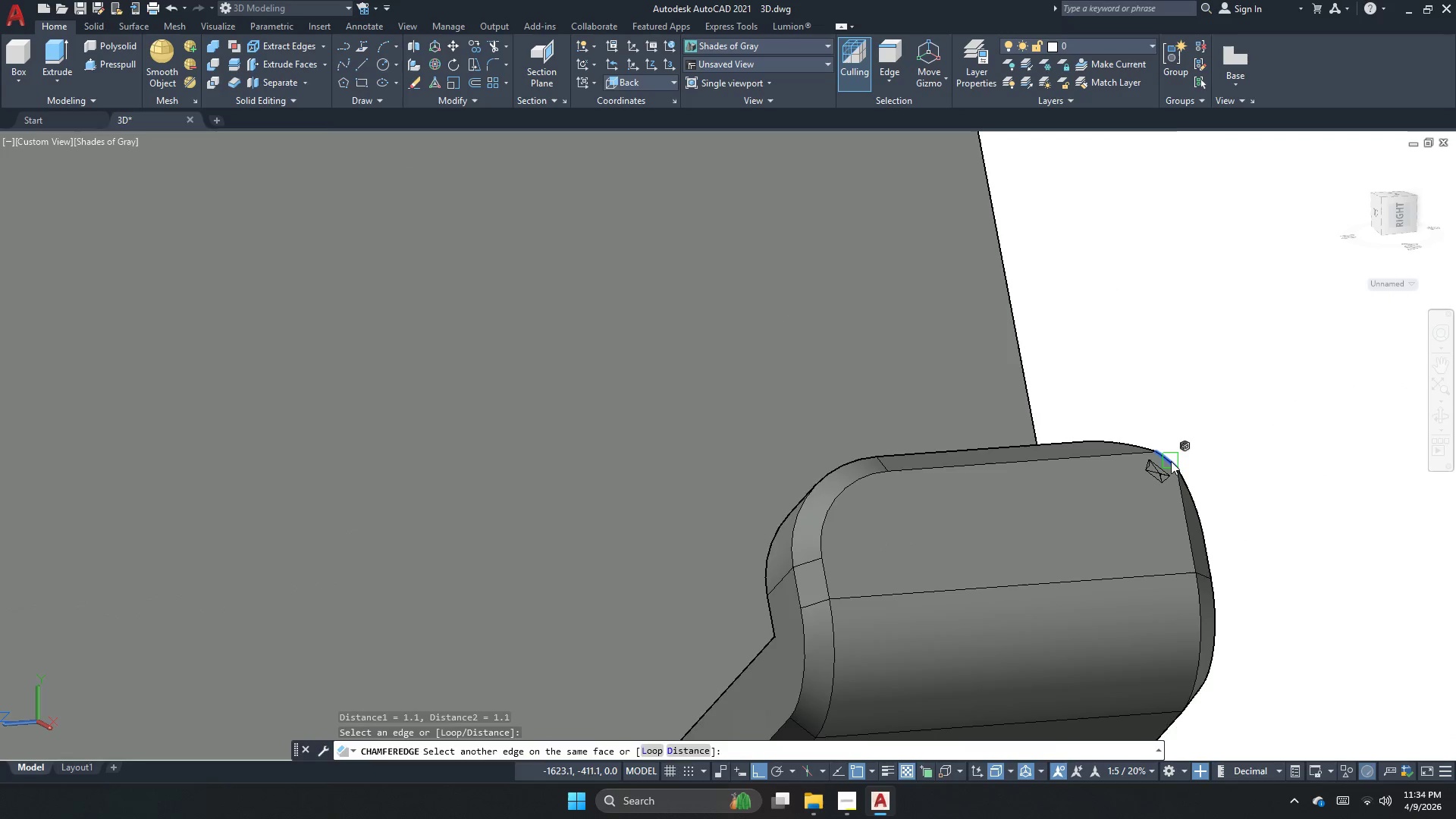 
key(Space)
 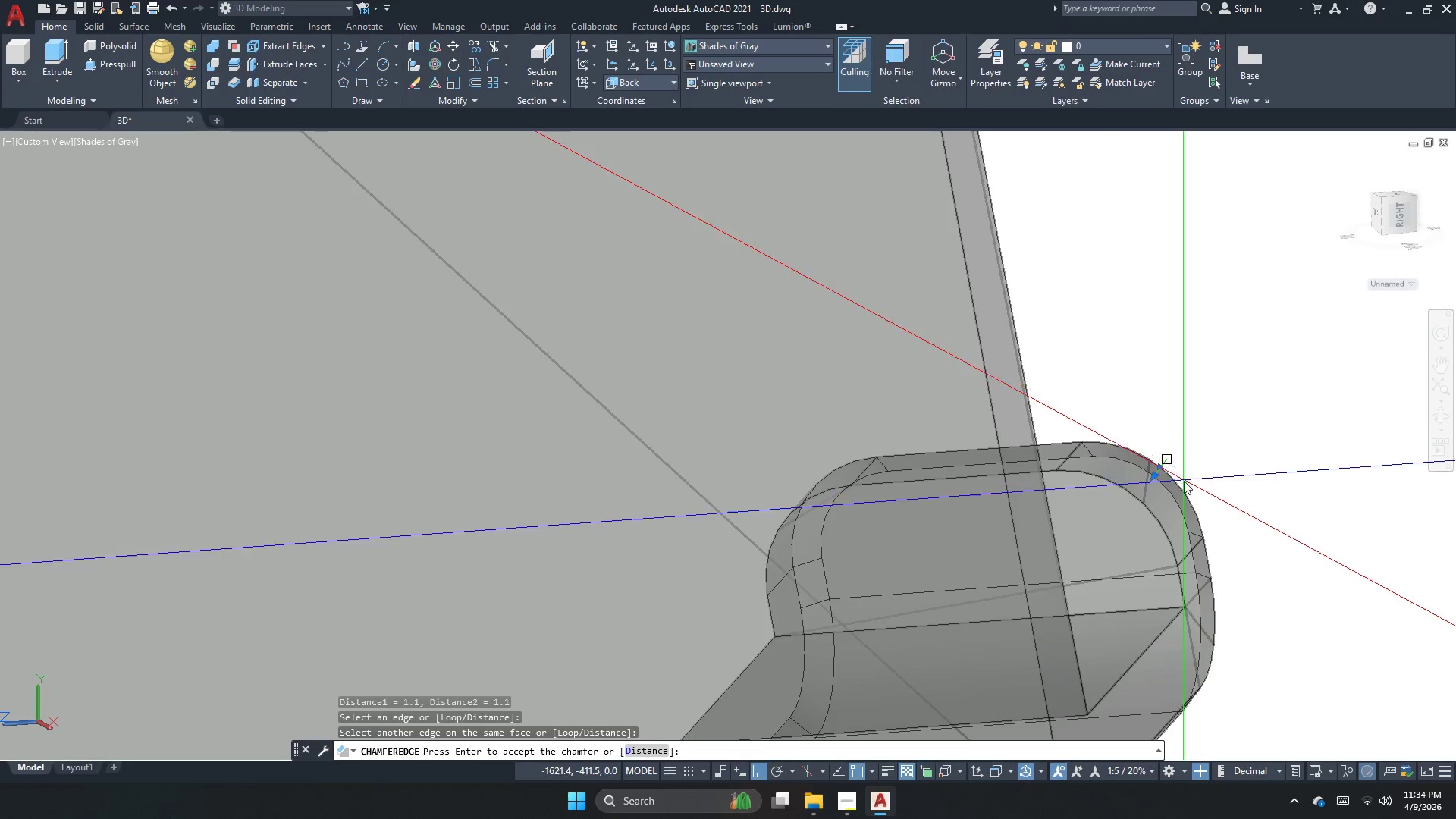 
key(Space)
 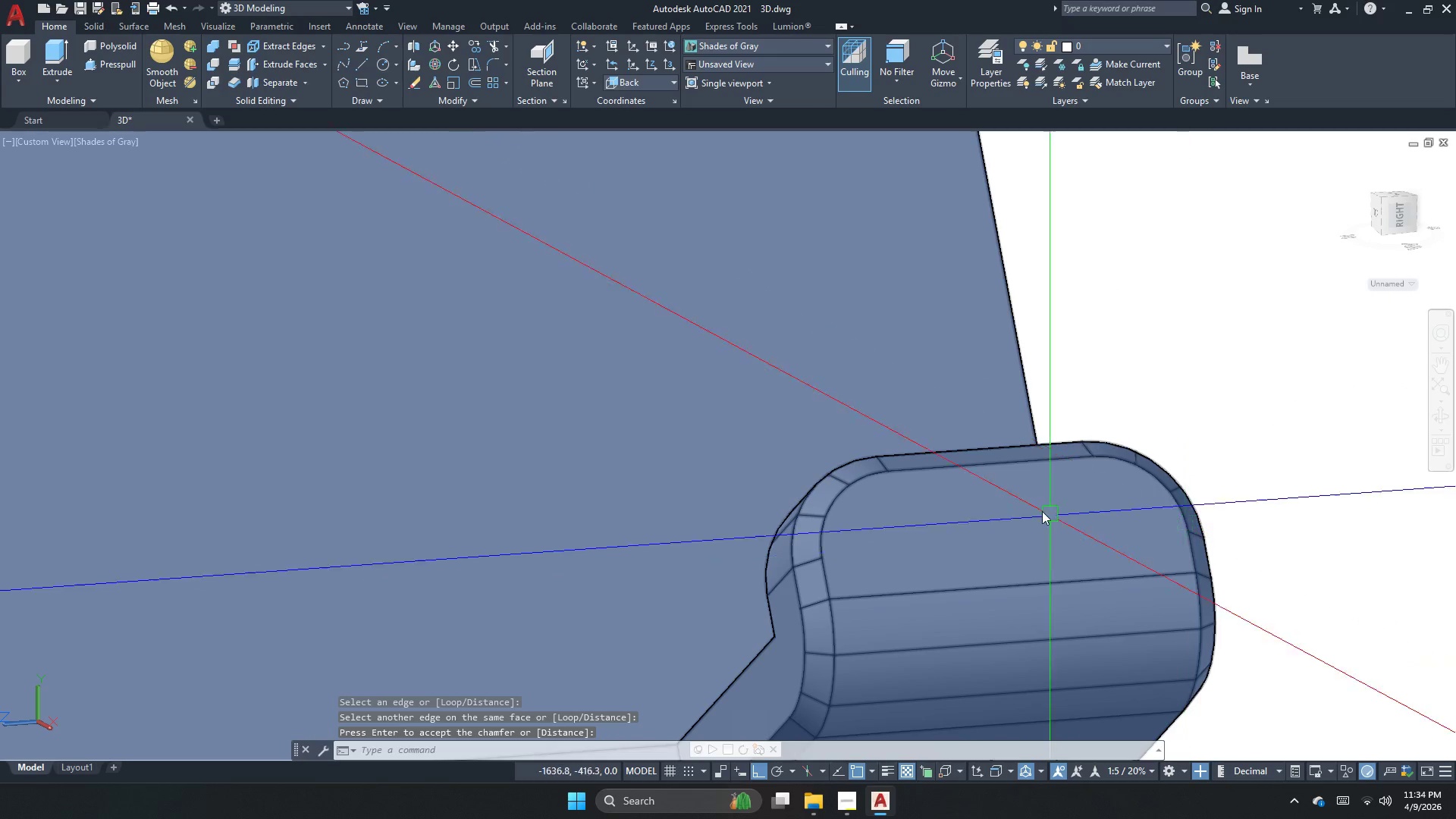 
scroll: coordinate [846, 491], scroll_direction: down, amount: 1.0
 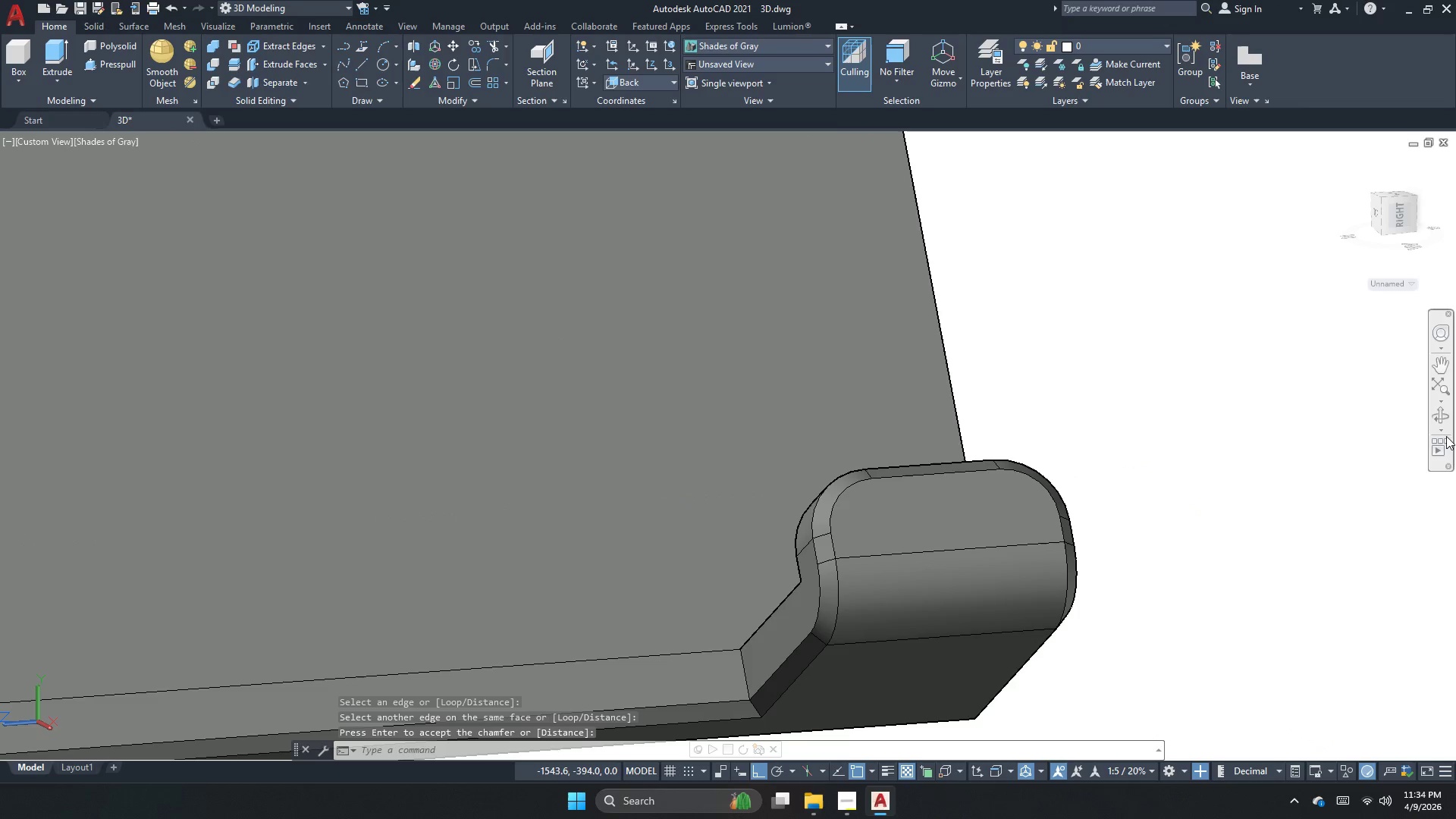 
left_click([1446, 427])
 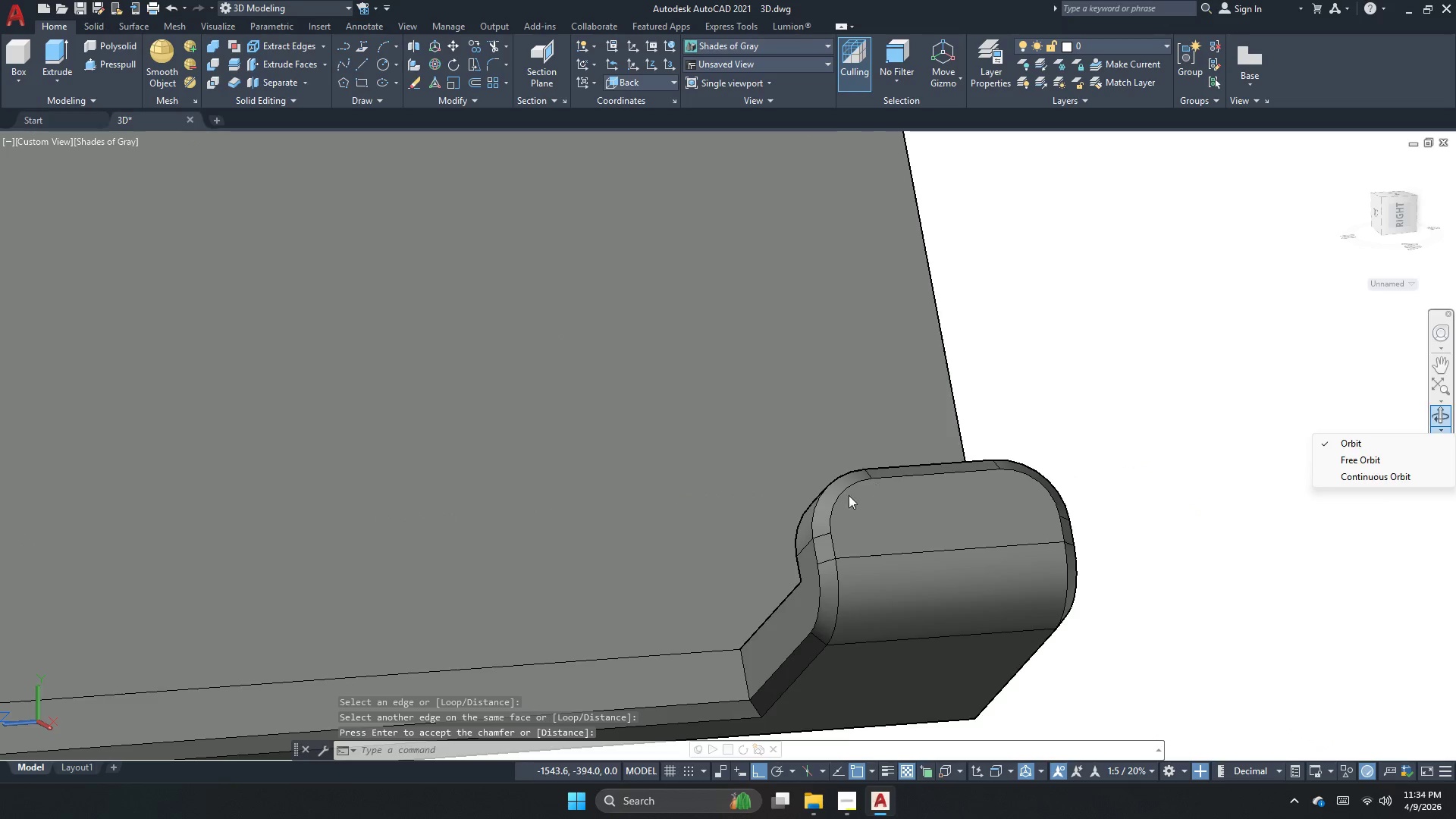 
left_click_drag(start_coordinate=[849, 505], to_coordinate=[830, 618])
 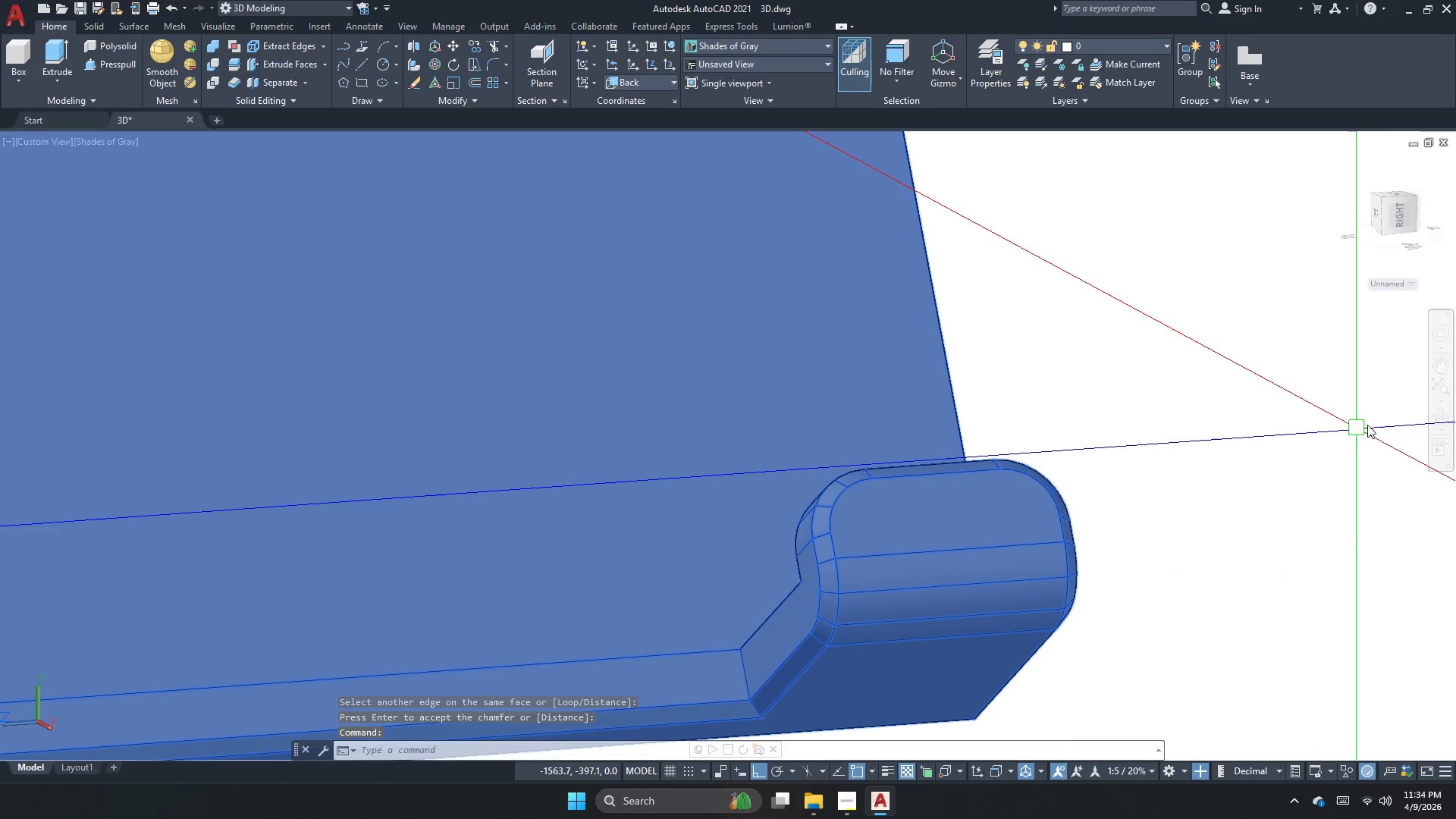 
key(Escape)
 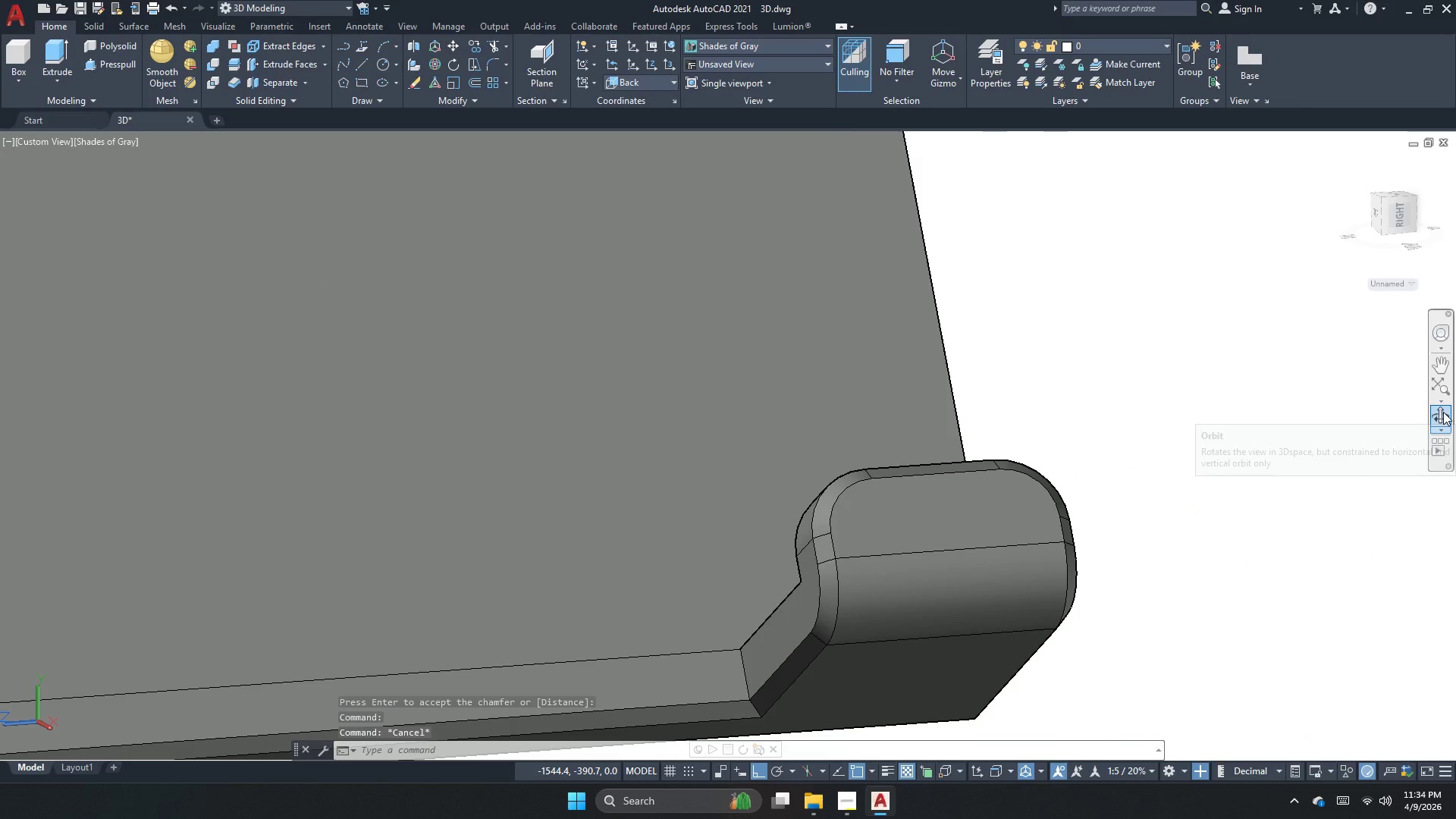 
left_click([1443, 412])
 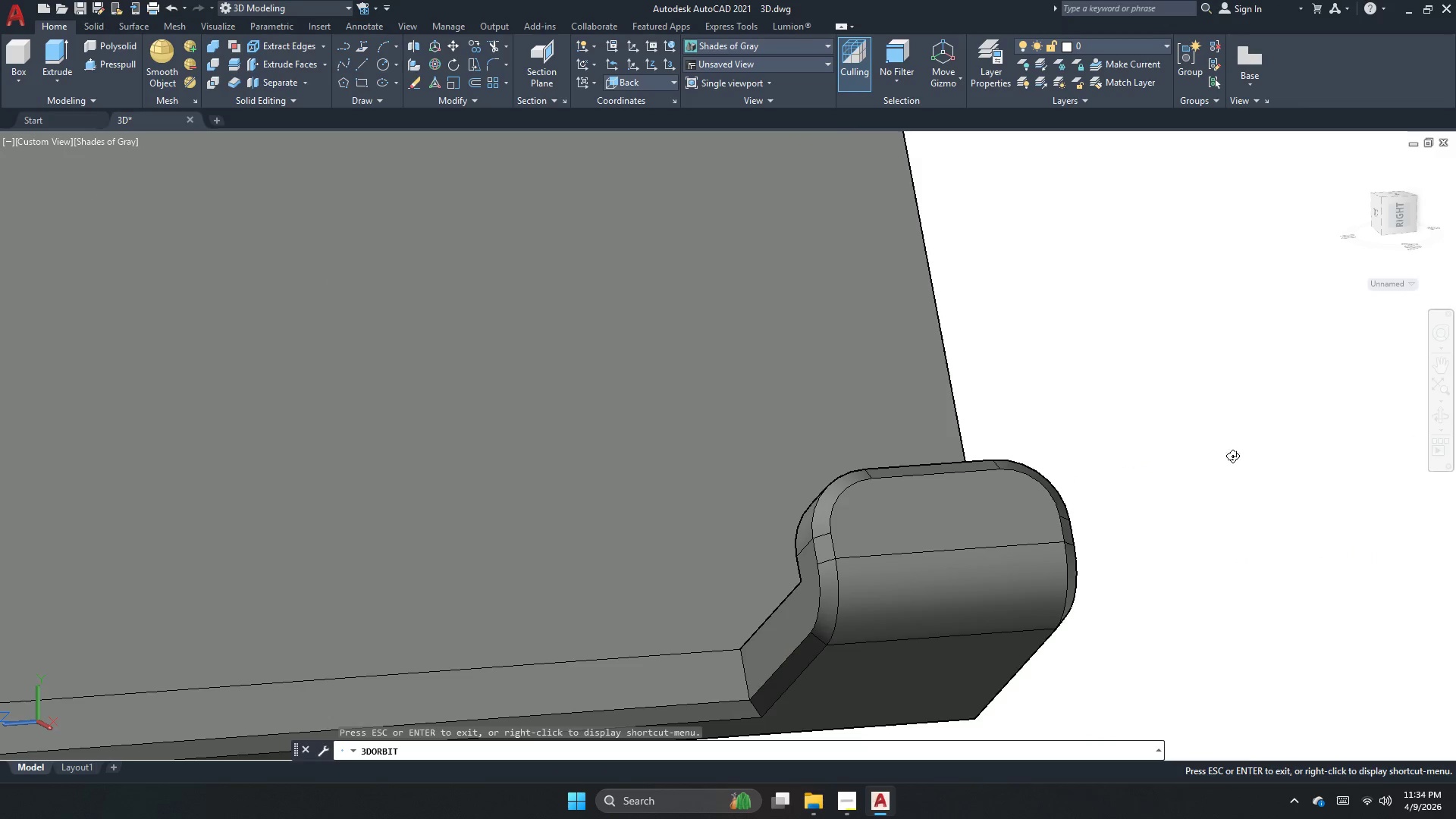 
left_click_drag(start_coordinate=[1205, 476], to_coordinate=[1094, 527])
 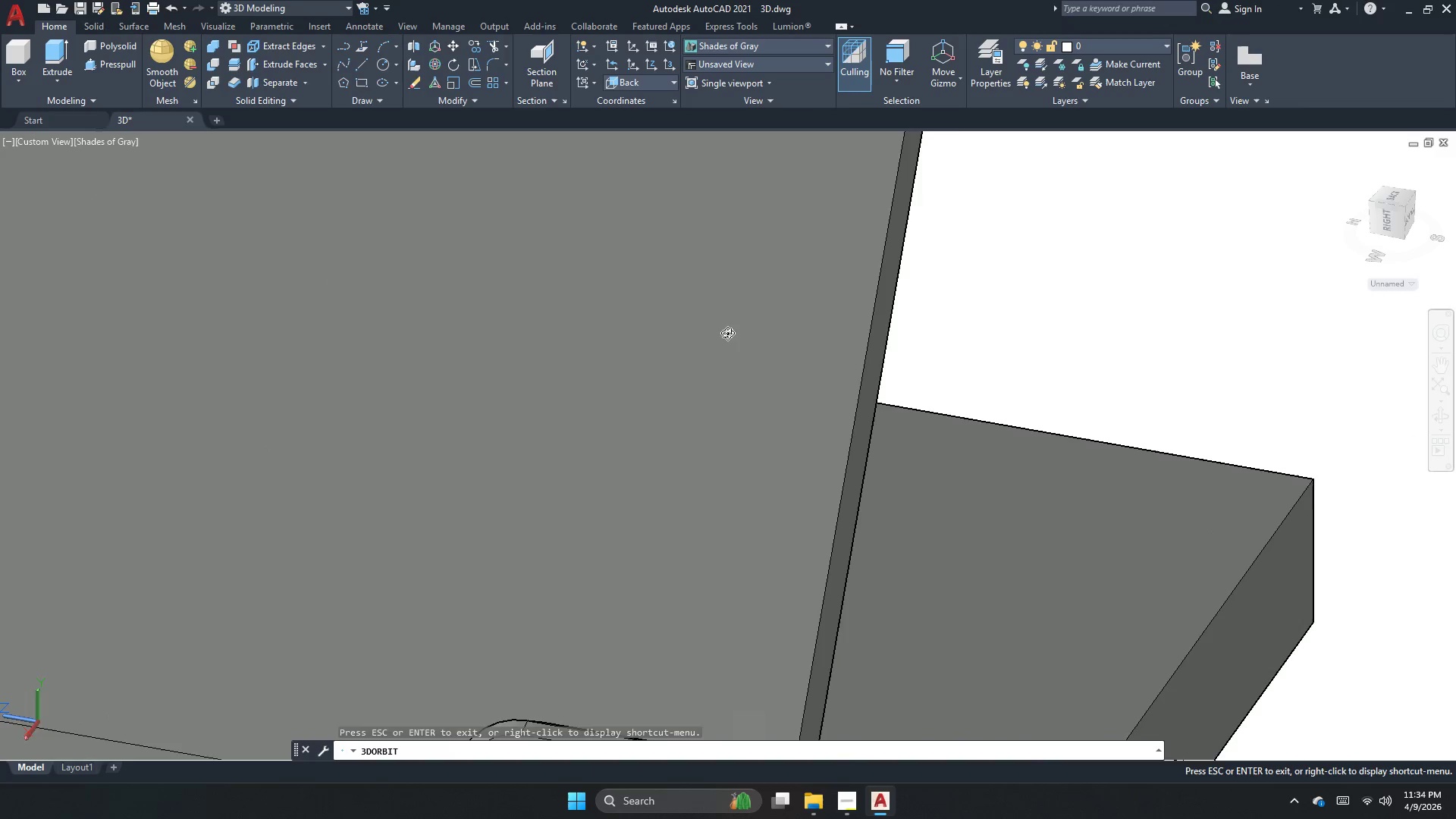 
left_click_drag(start_coordinate=[682, 712], to_coordinate=[479, 649])
 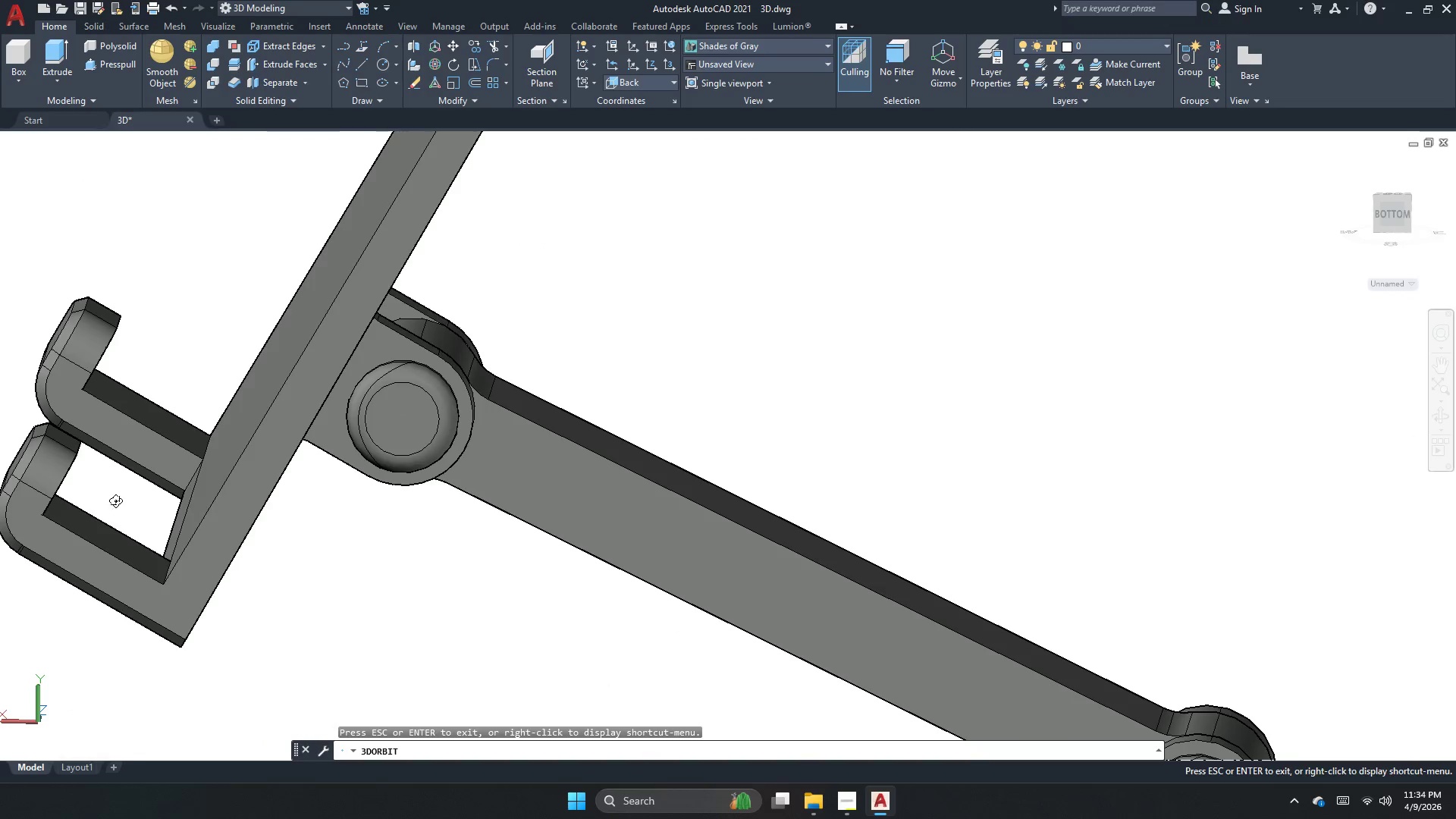 
scroll: coordinate [667, 369], scroll_direction: down, amount: 4.0
 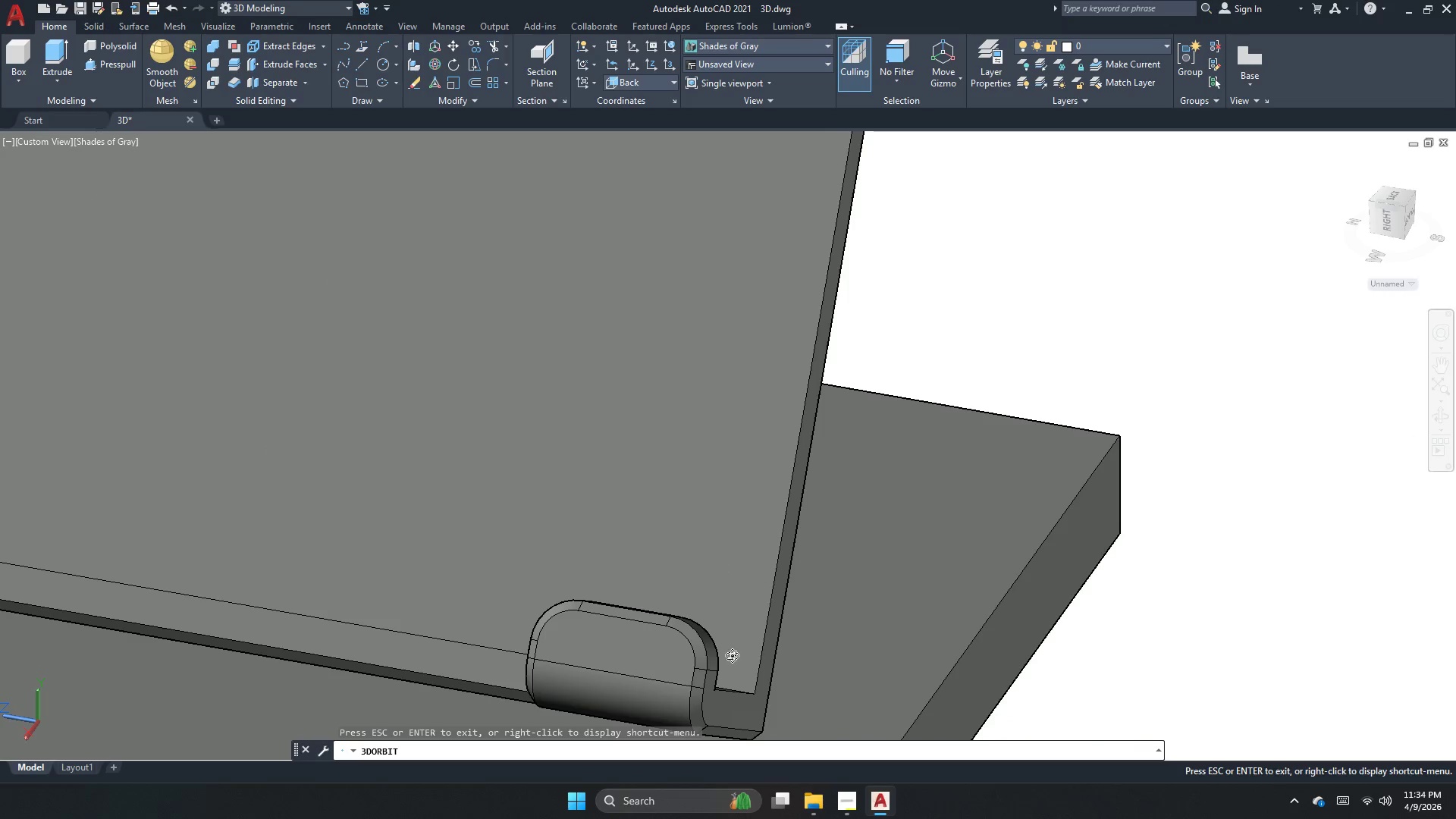 
key(Escape)
 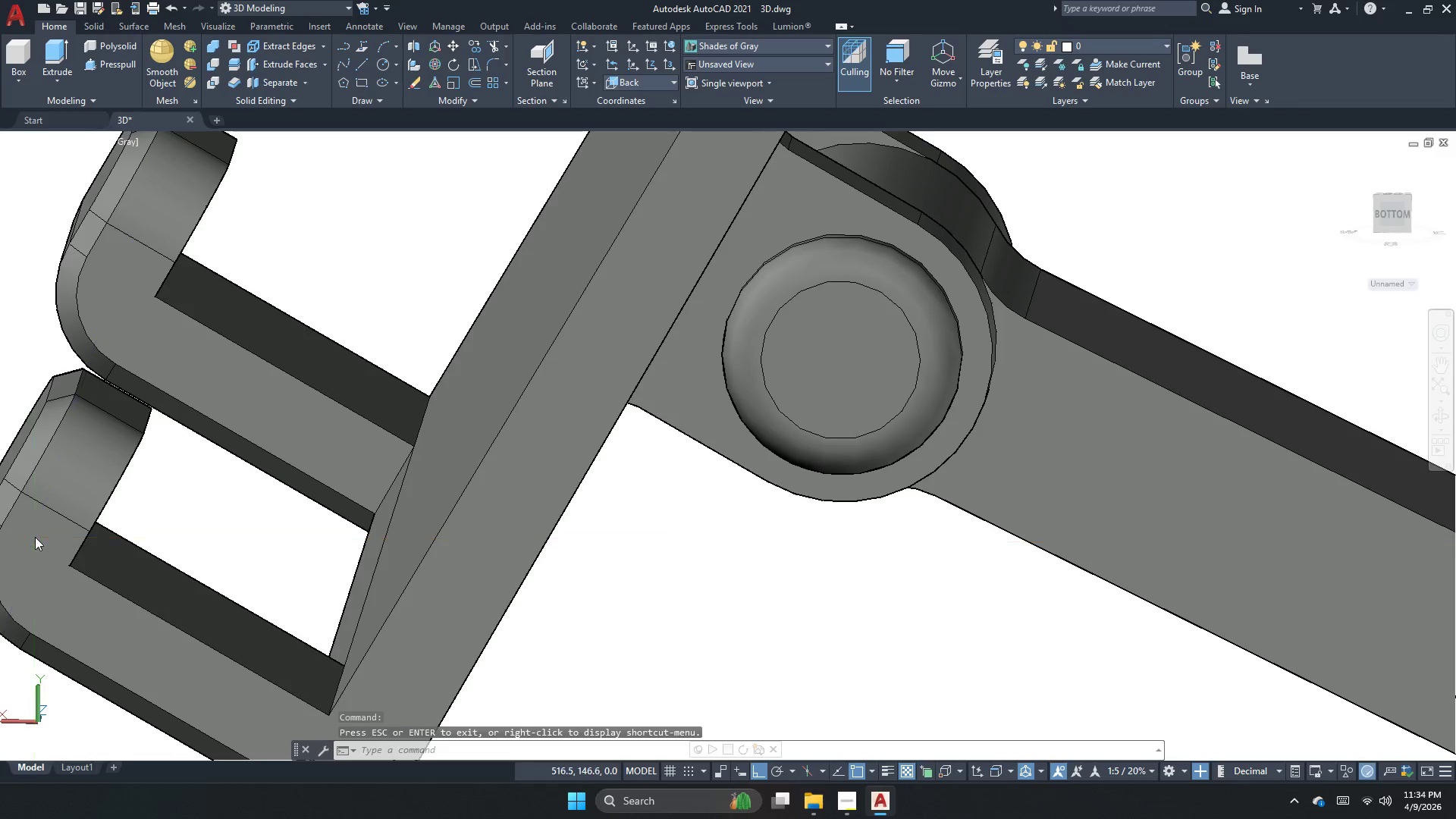 
scroll: coordinate [35, 537], scroll_direction: up, amount: 8.0
 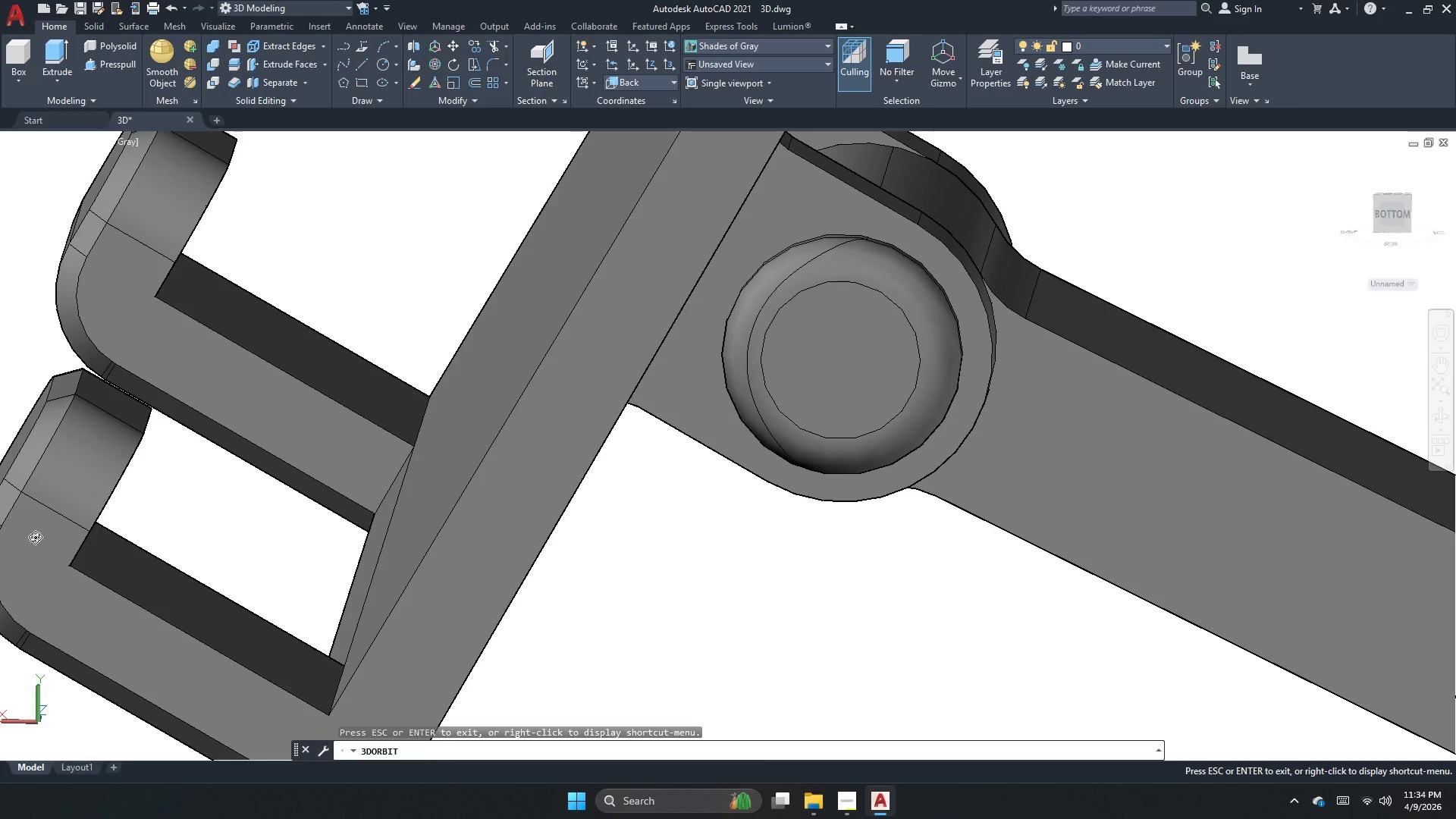 
key(Escape)
type(cham)
 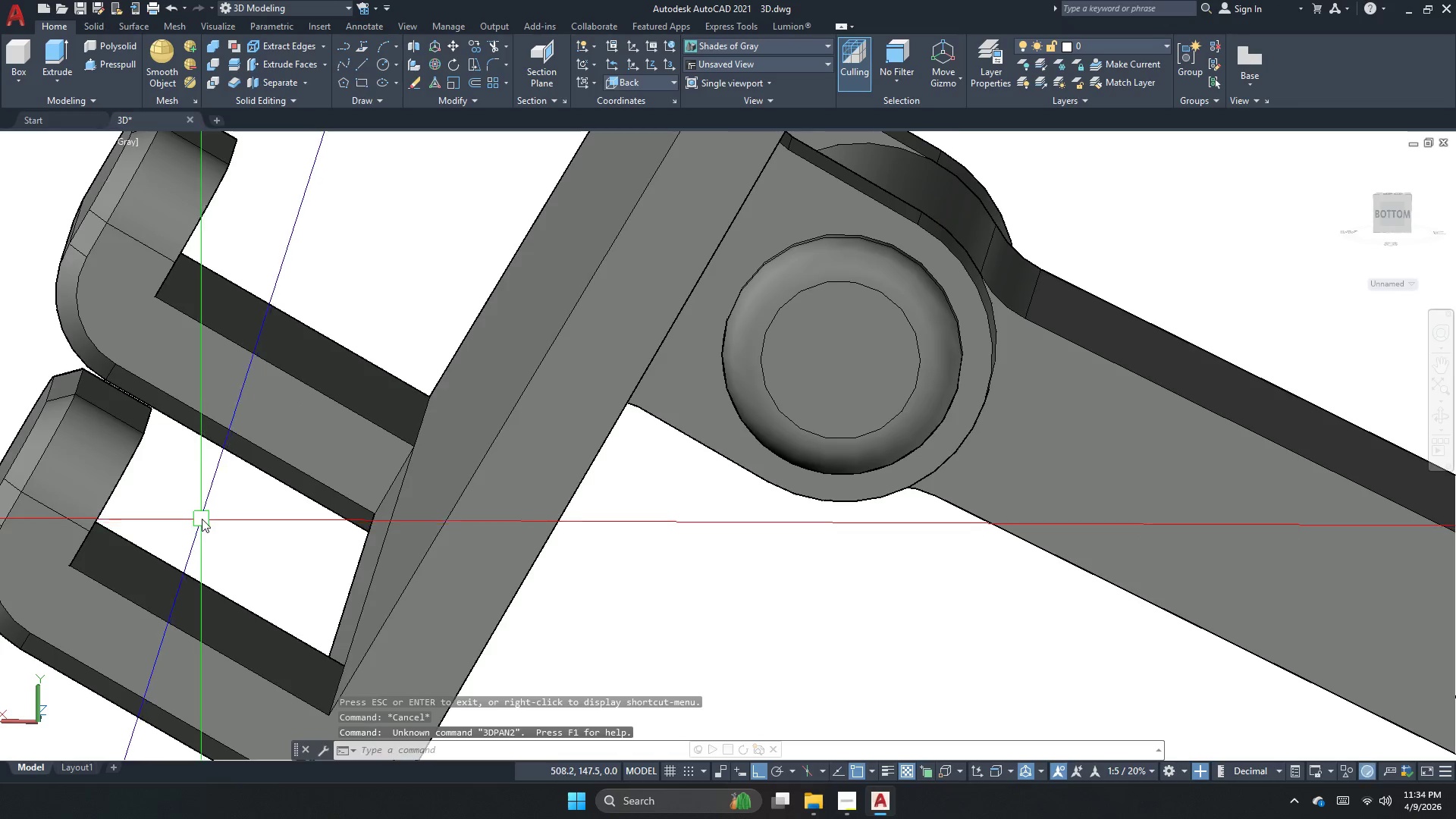 
scroll: coordinate [441, 540], scroll_direction: up, amount: 1.0
 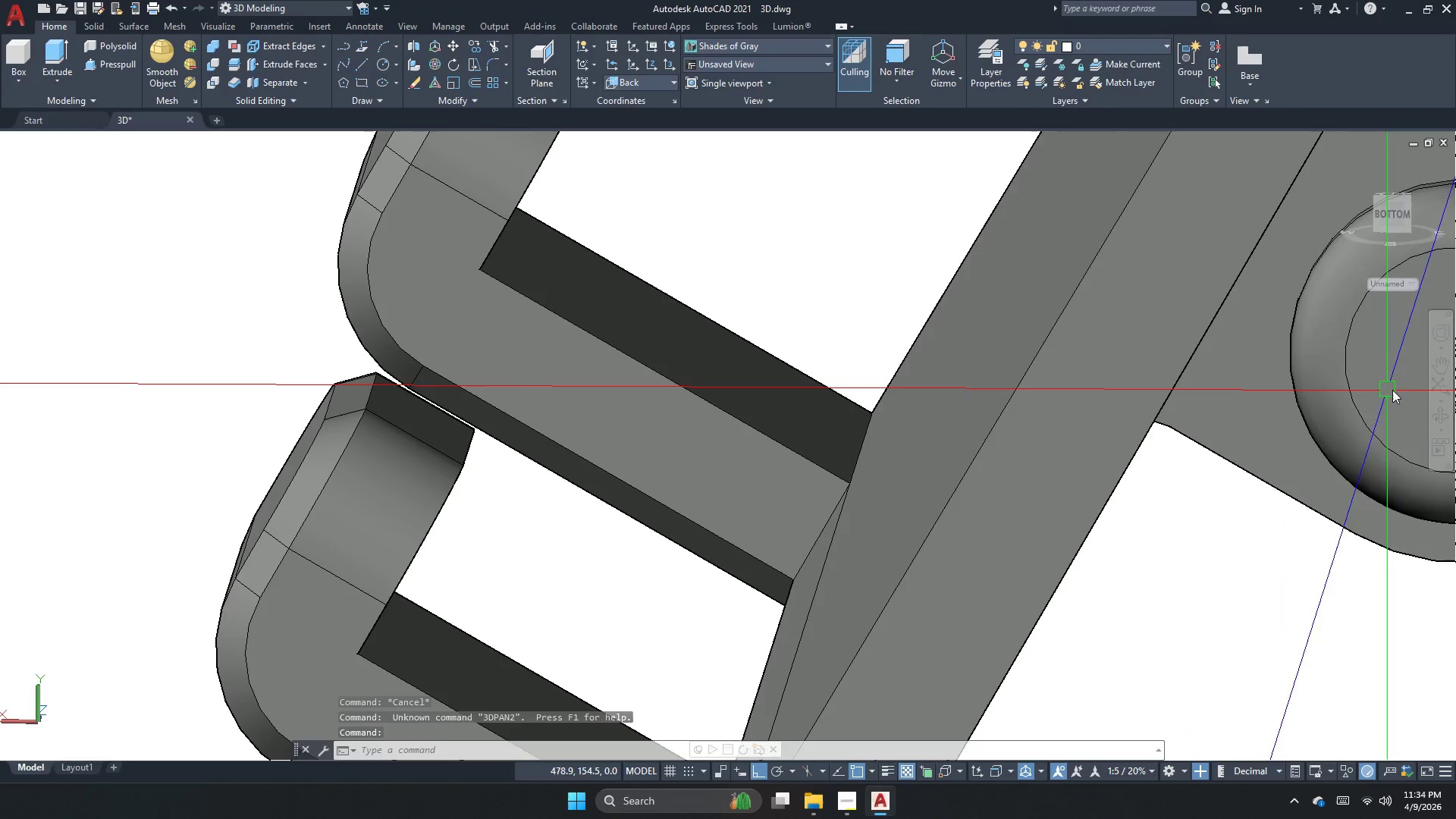 
left_click([1447, 414])
 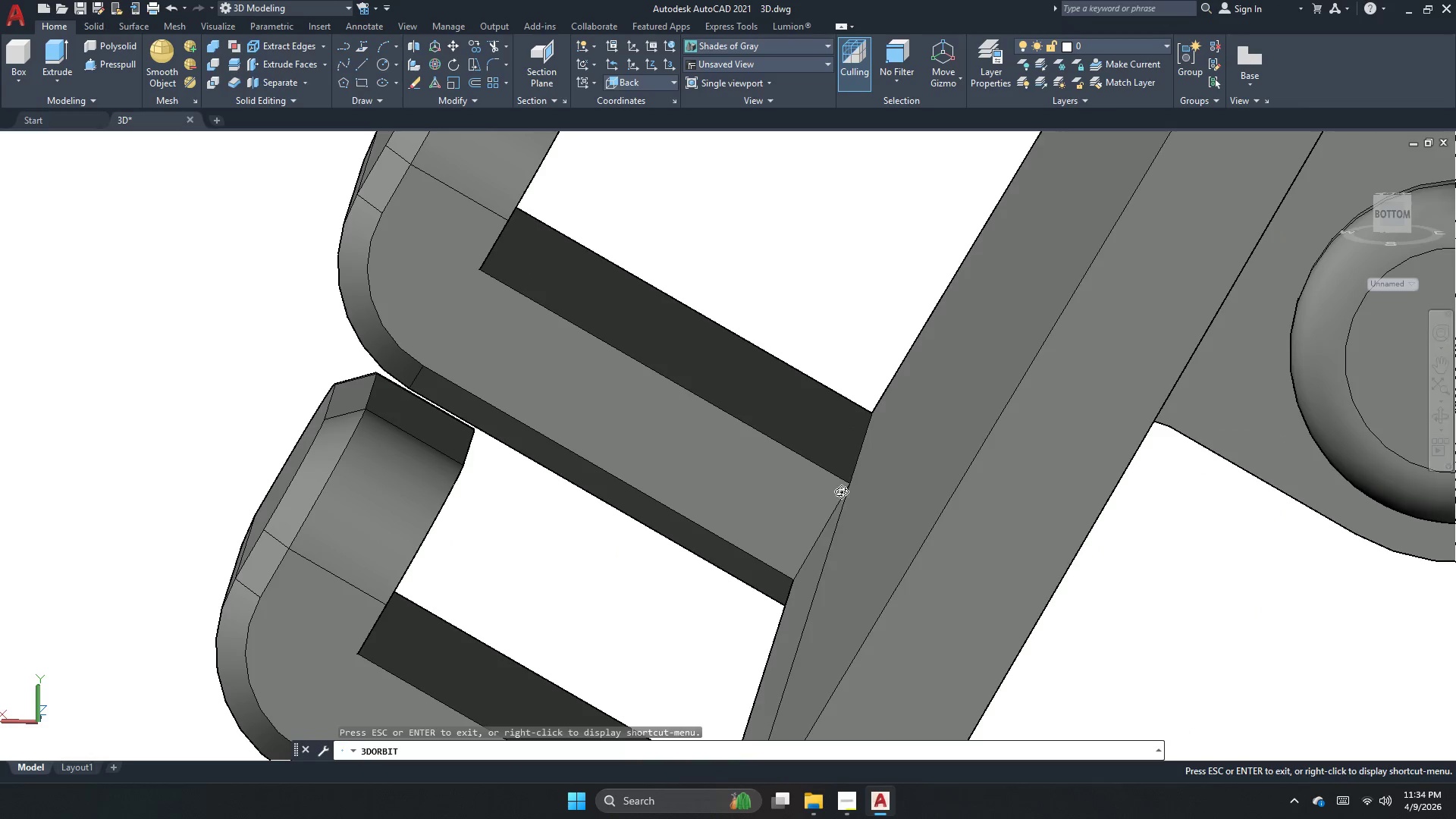 
left_click_drag(start_coordinate=[711, 523], to_coordinate=[671, 537])
 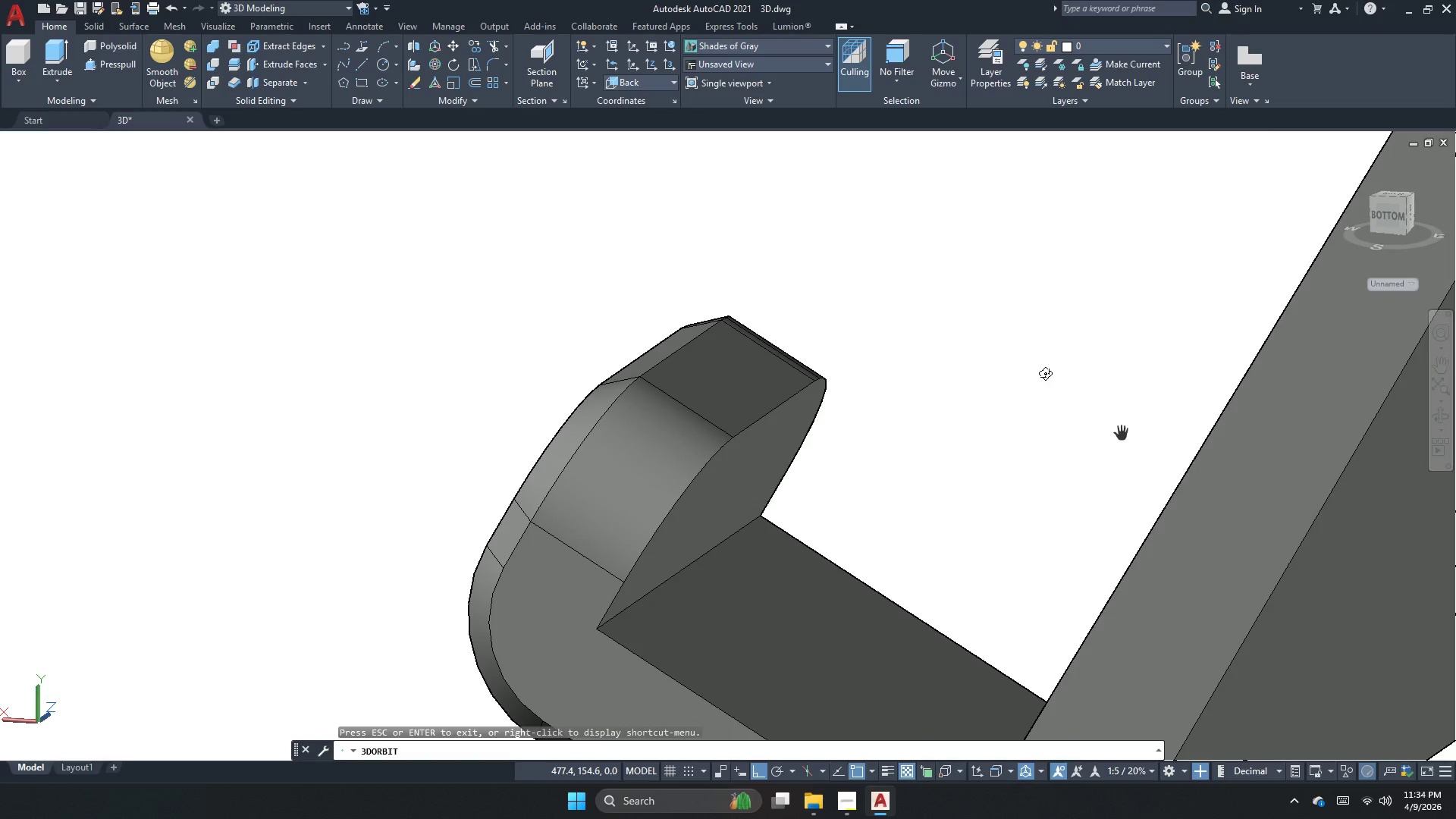 
left_click_drag(start_coordinate=[726, 457], to_coordinate=[708, 472])
 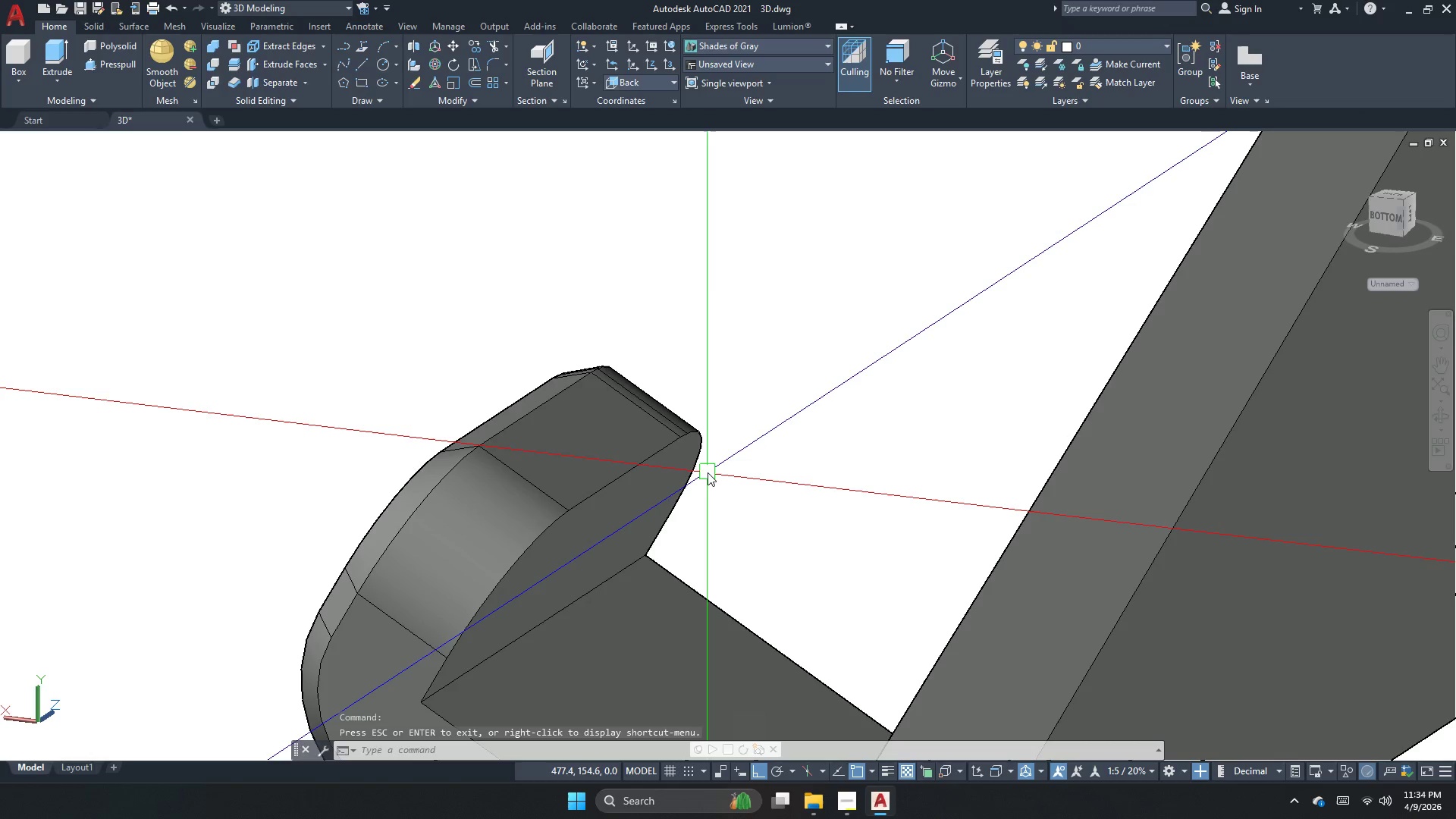 
key(Escape)
key(Escape)
key(Escape)
type(cha)
 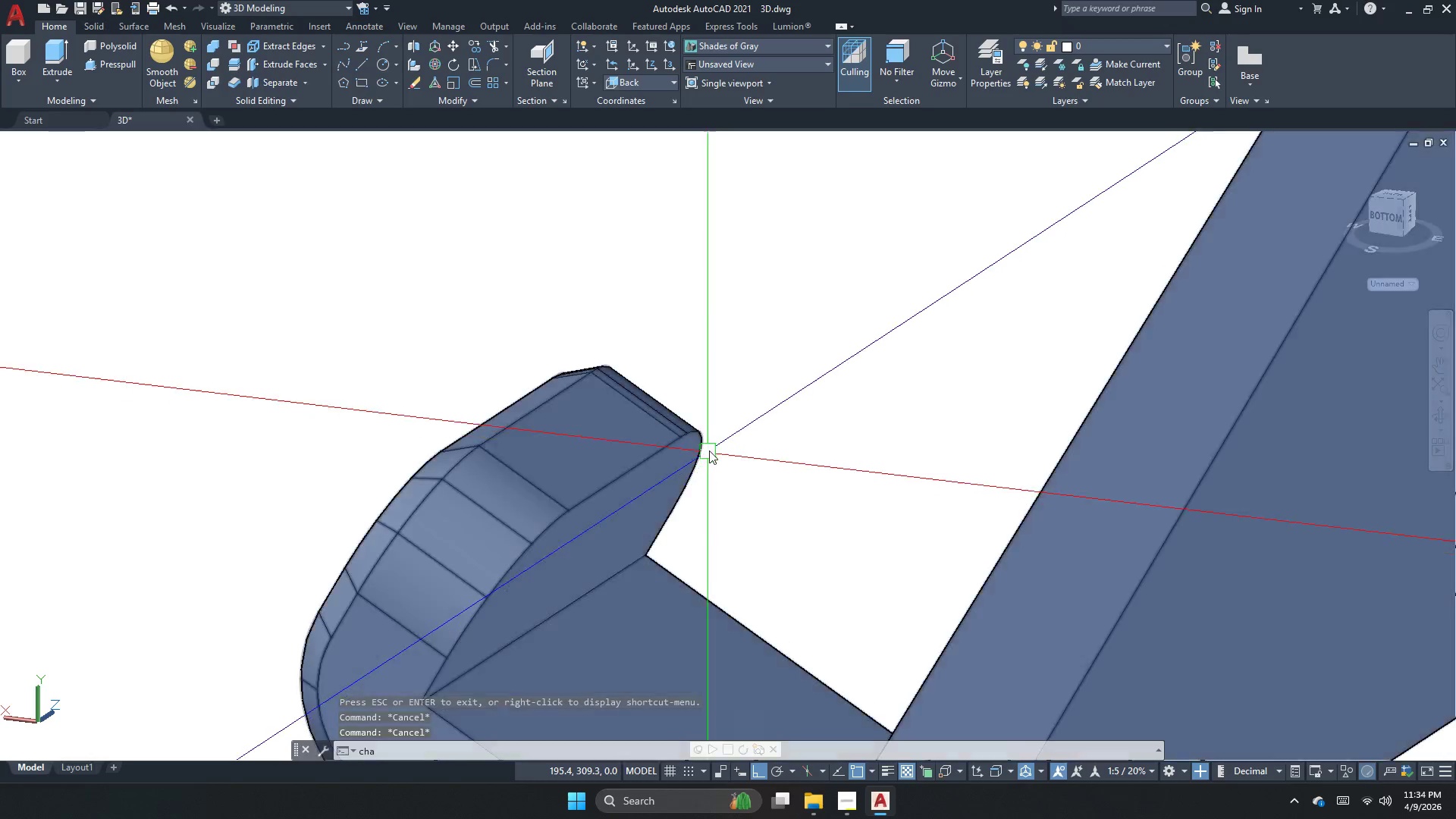 
type(mf)
 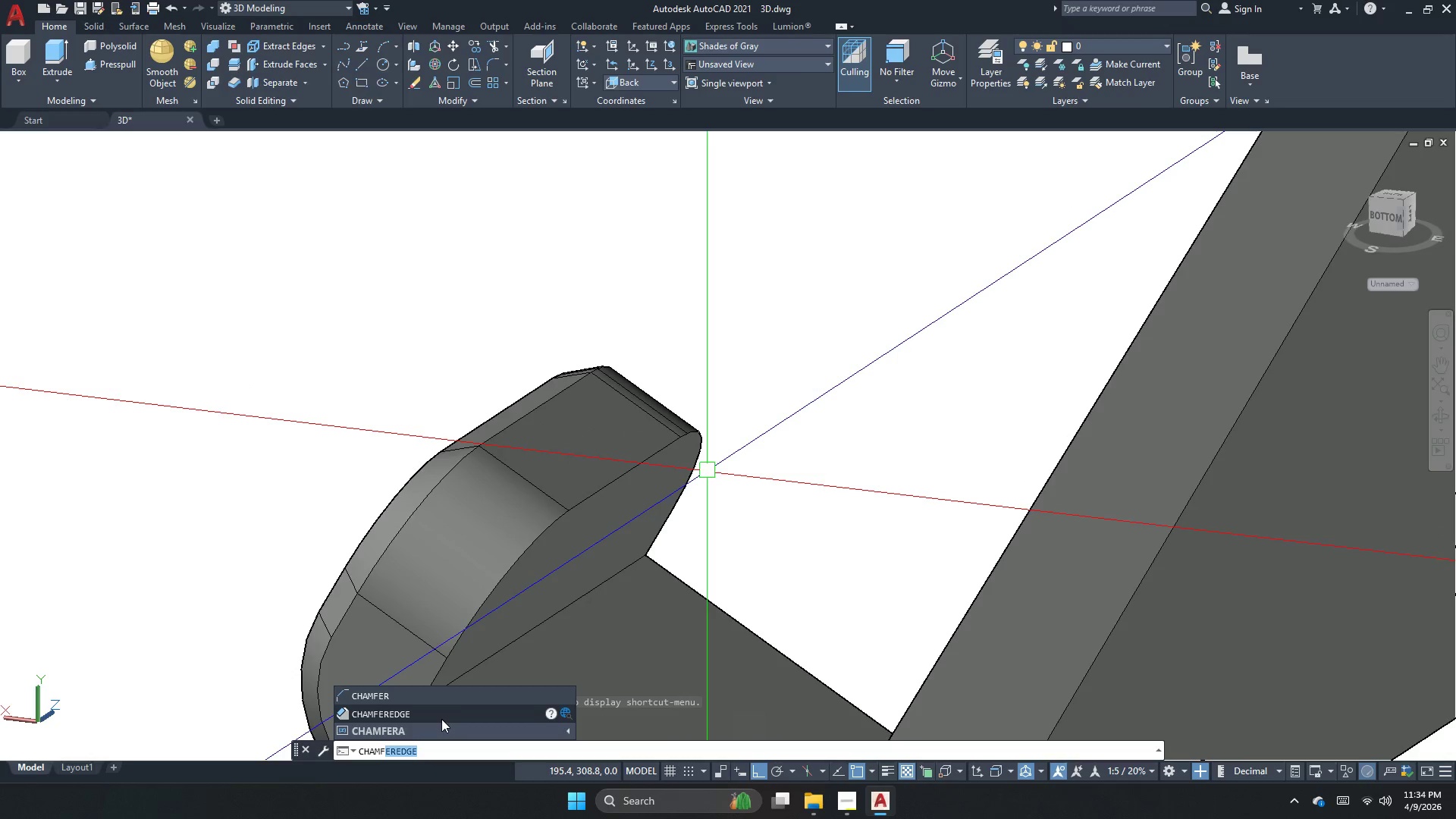 
left_click([441, 719])
 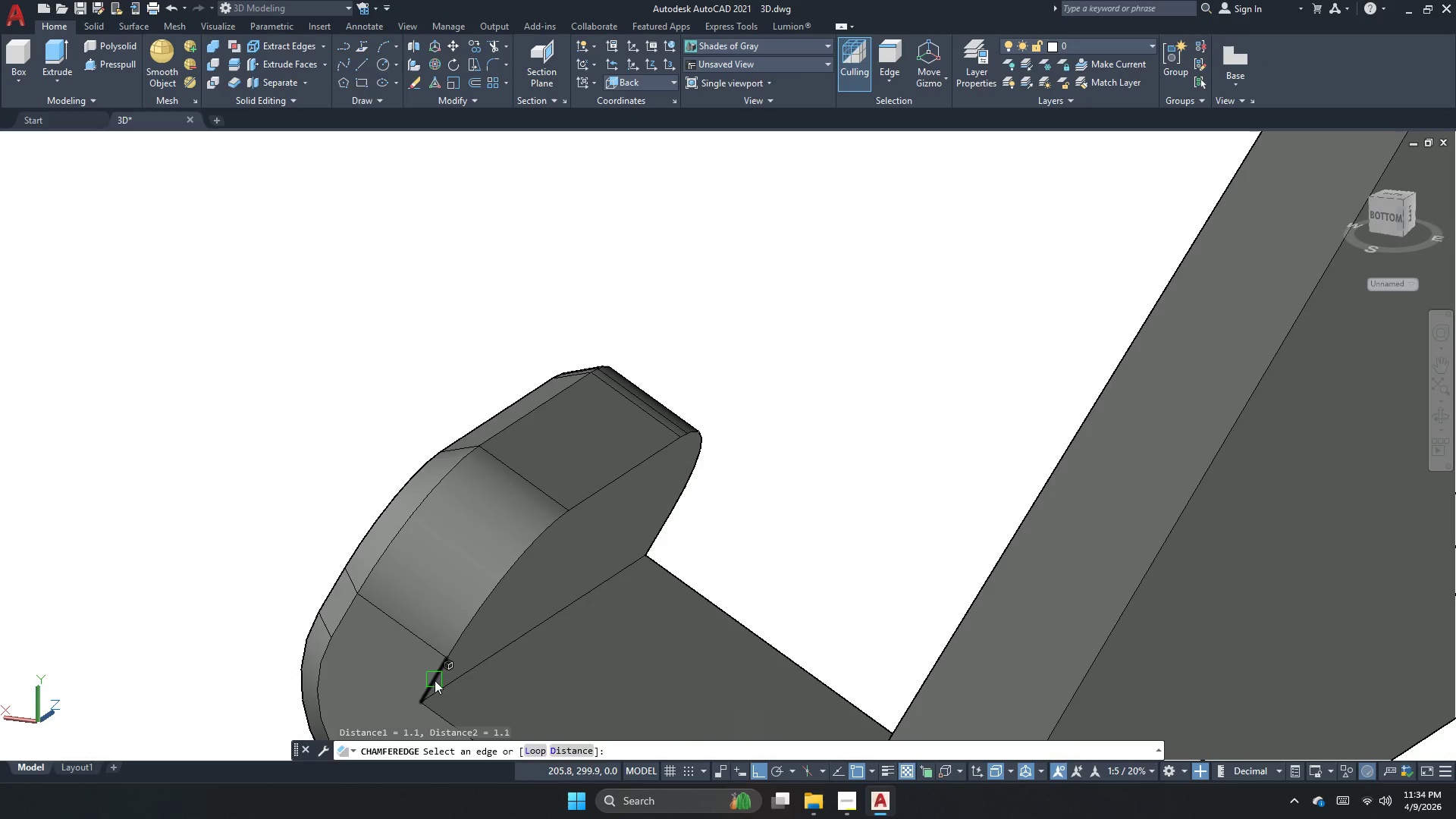 
left_click([435, 680])
 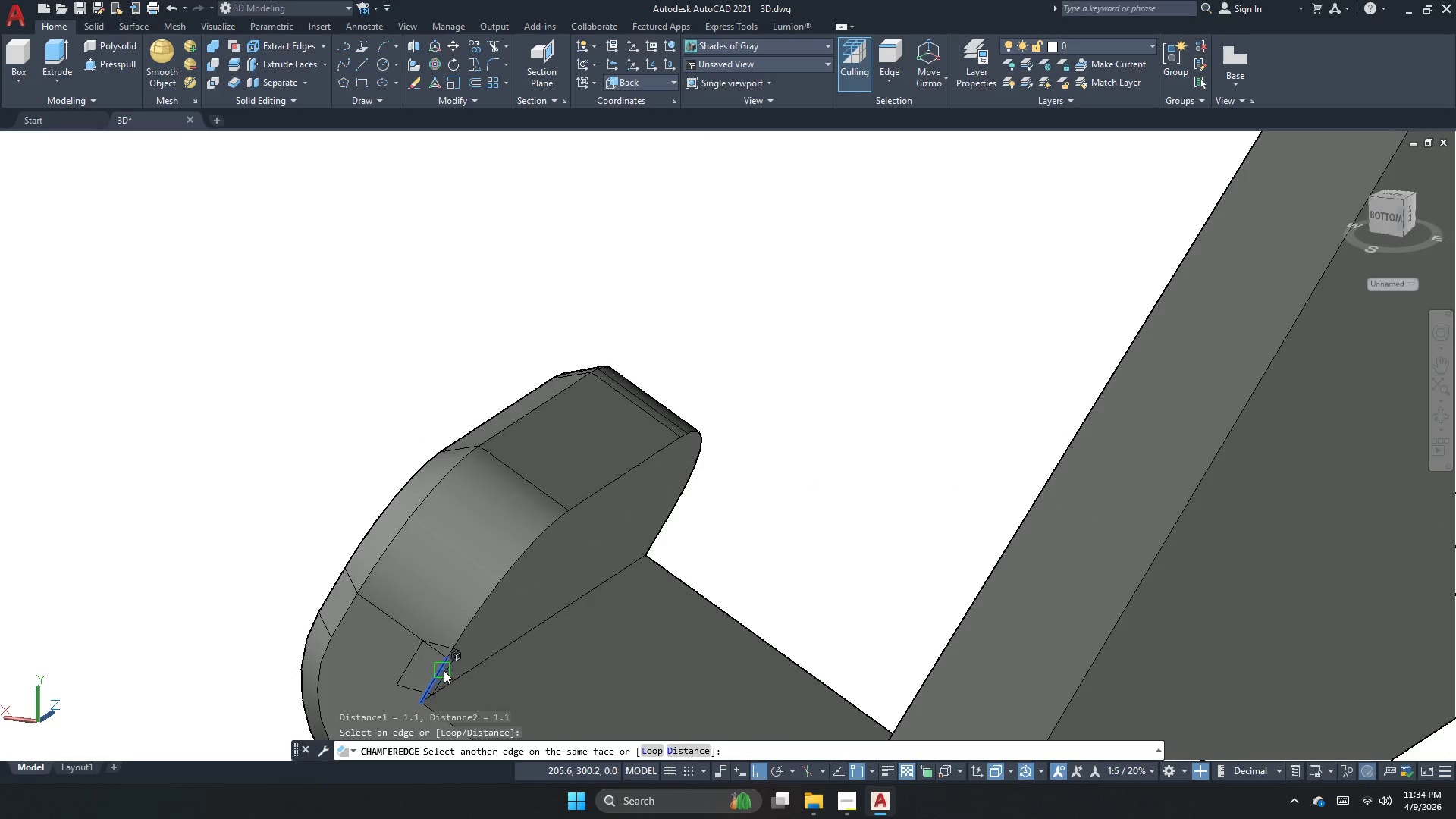 
key(Space)
 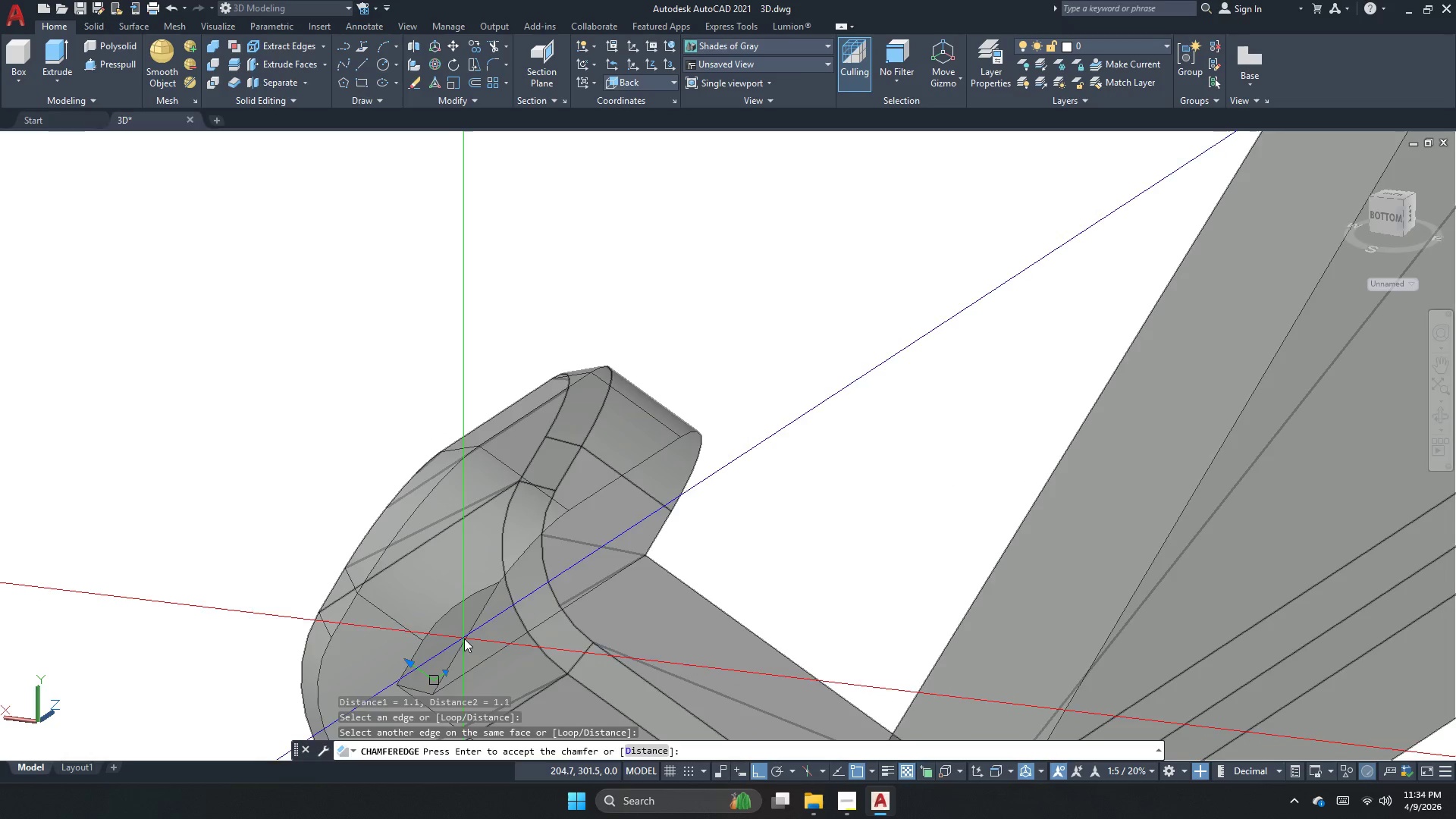 
key(Space)
 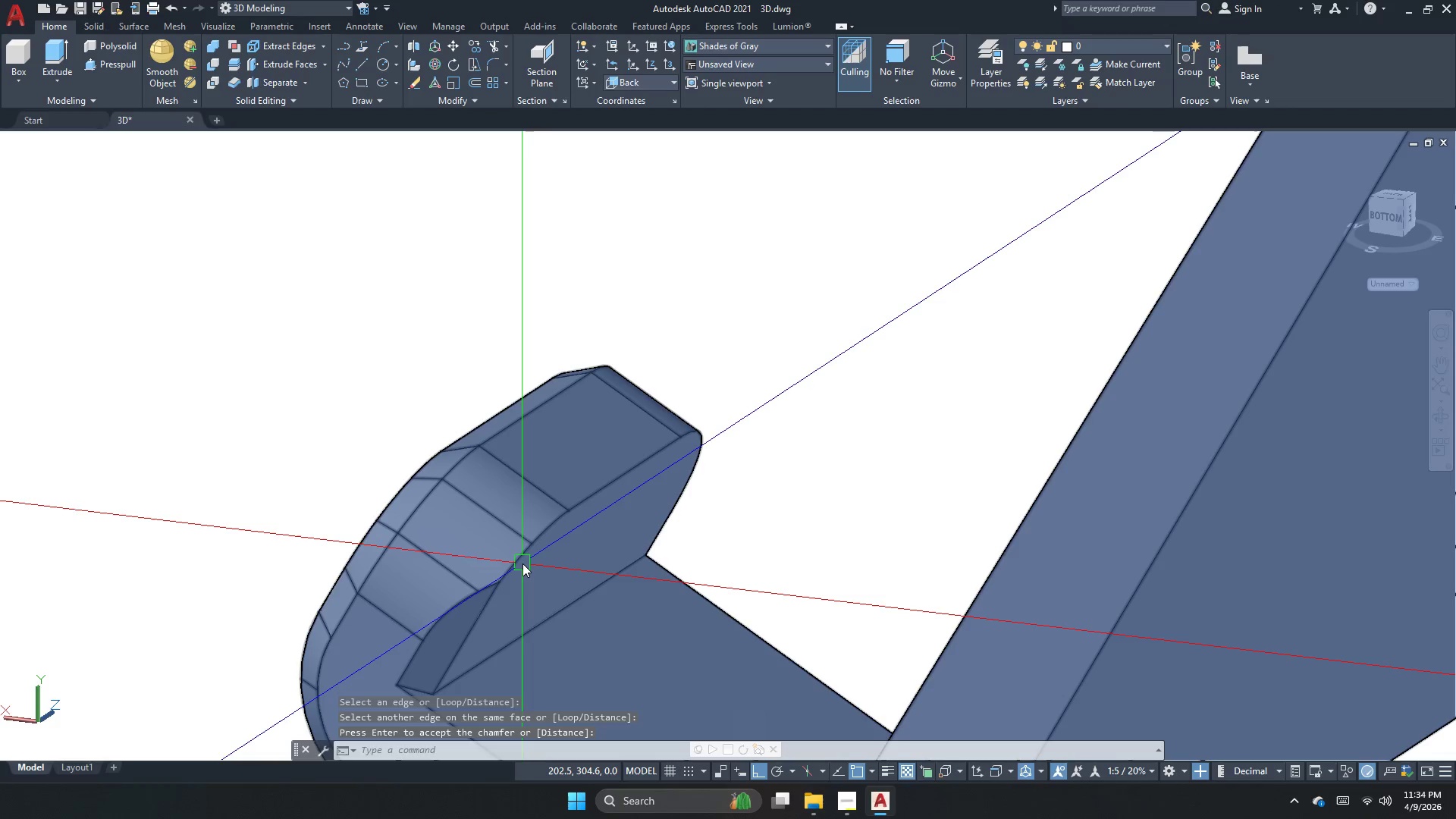 
left_click([522, 563])
 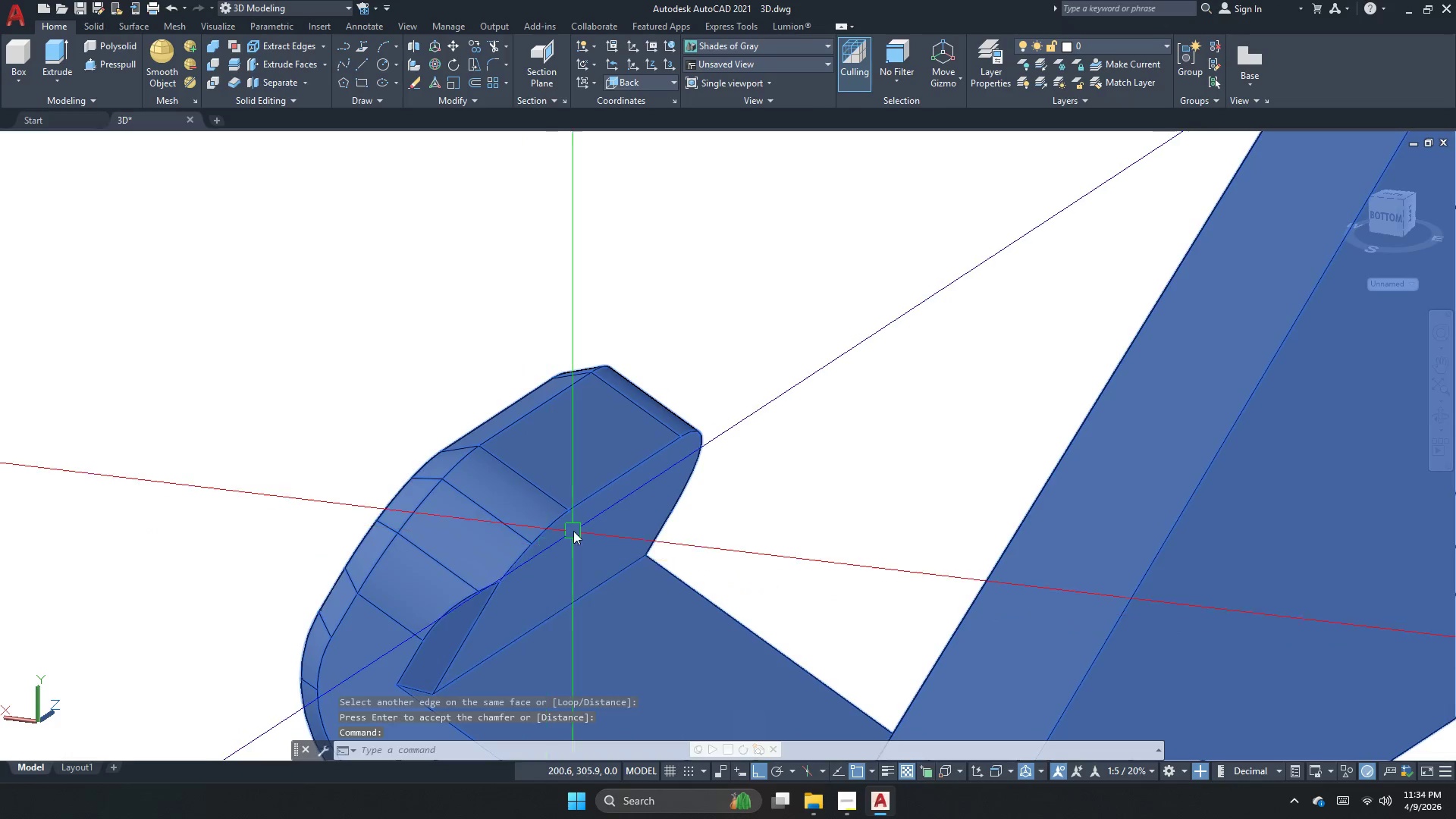 
key(Space)
 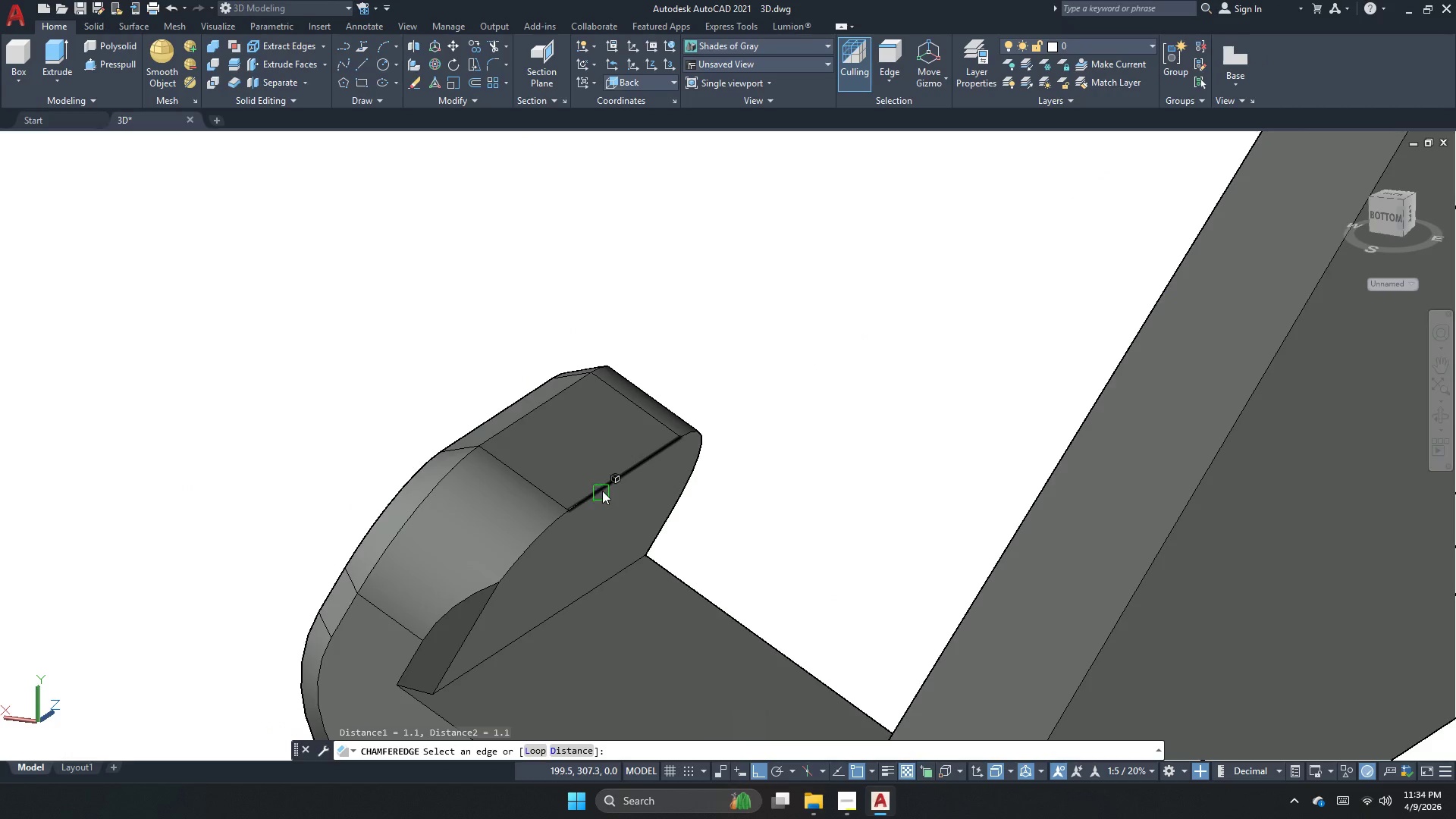 
left_click([602, 489])
 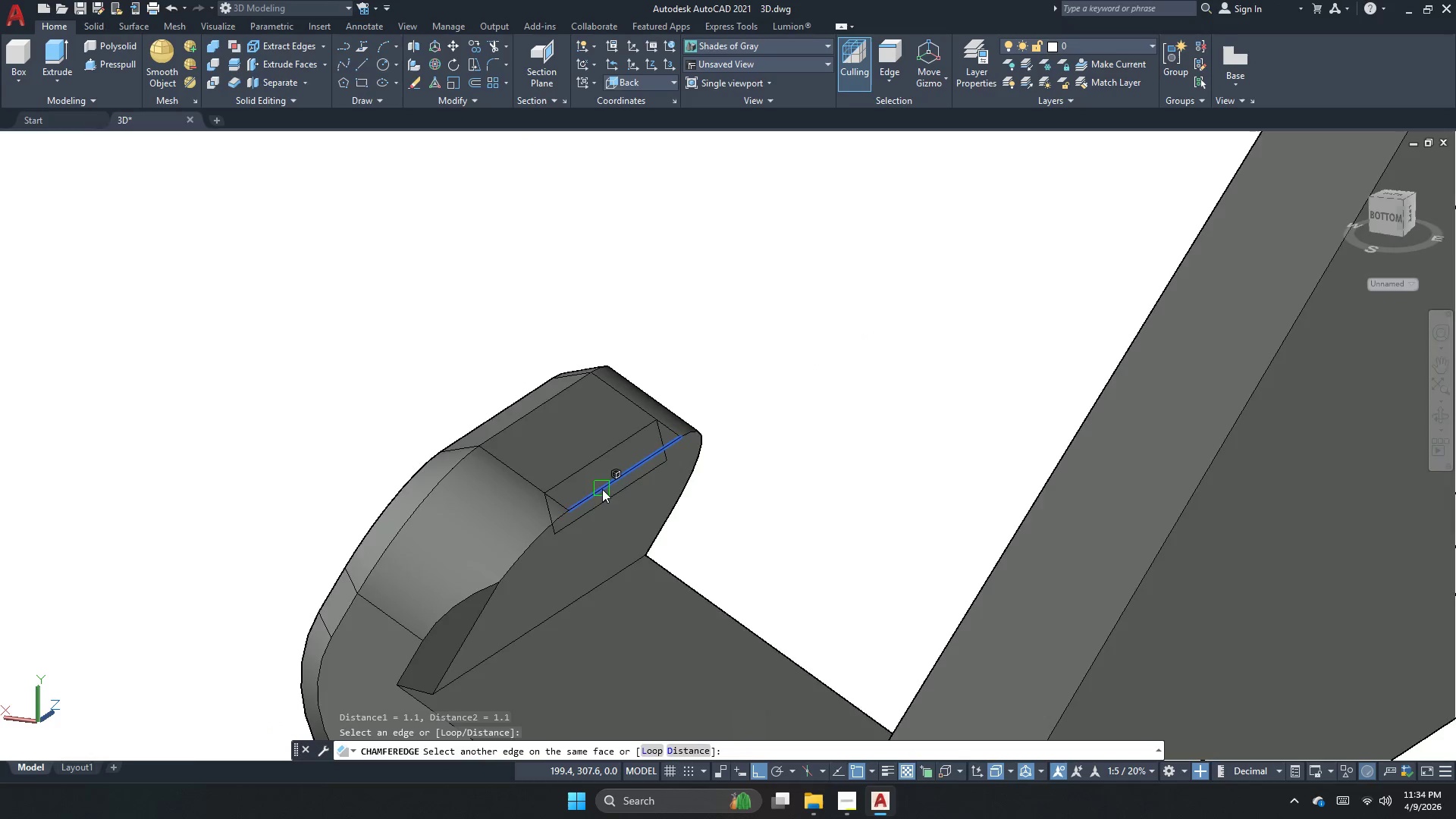 
key(Space)
 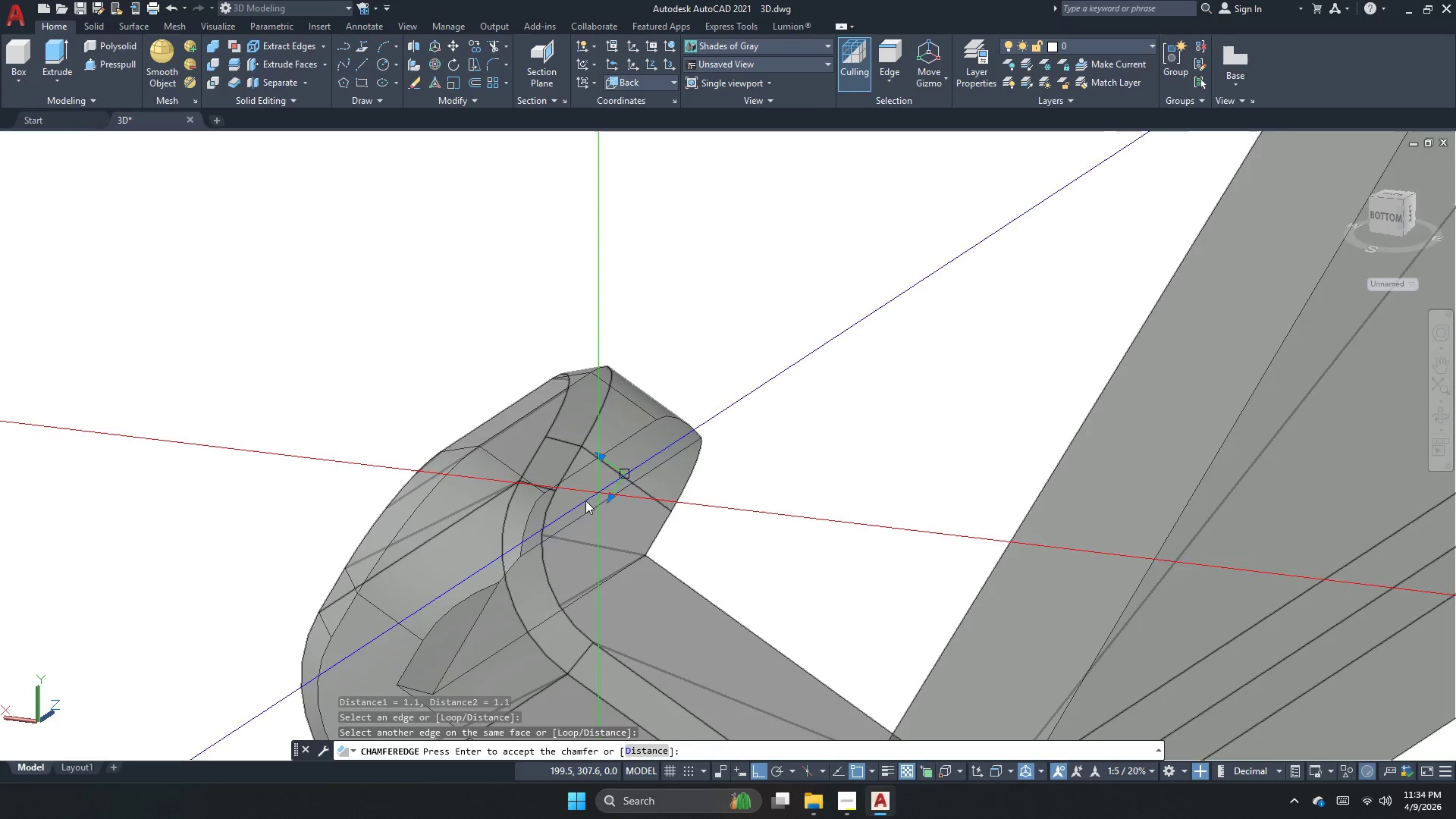 
key(Space)
 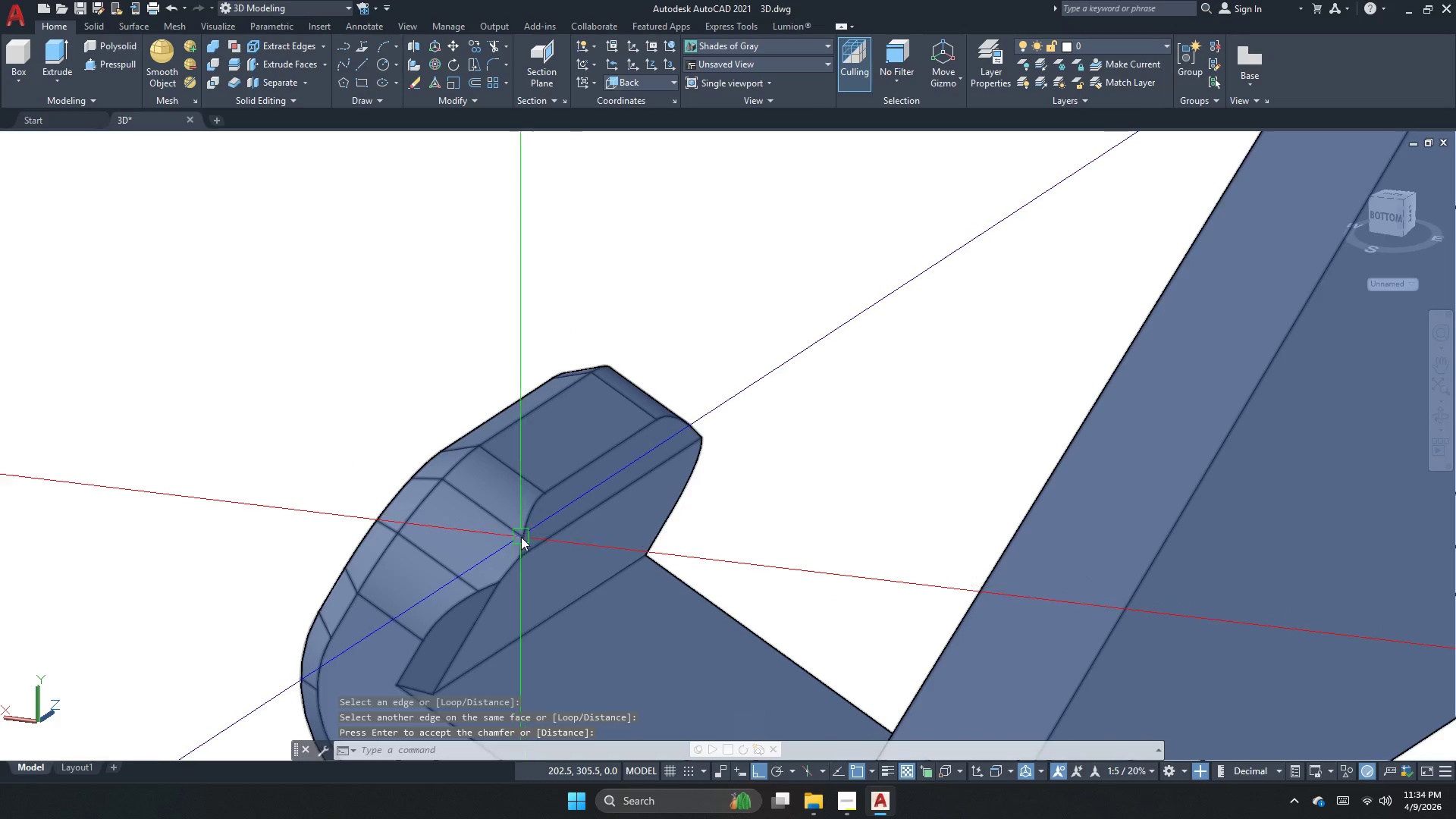 
key(Space)
 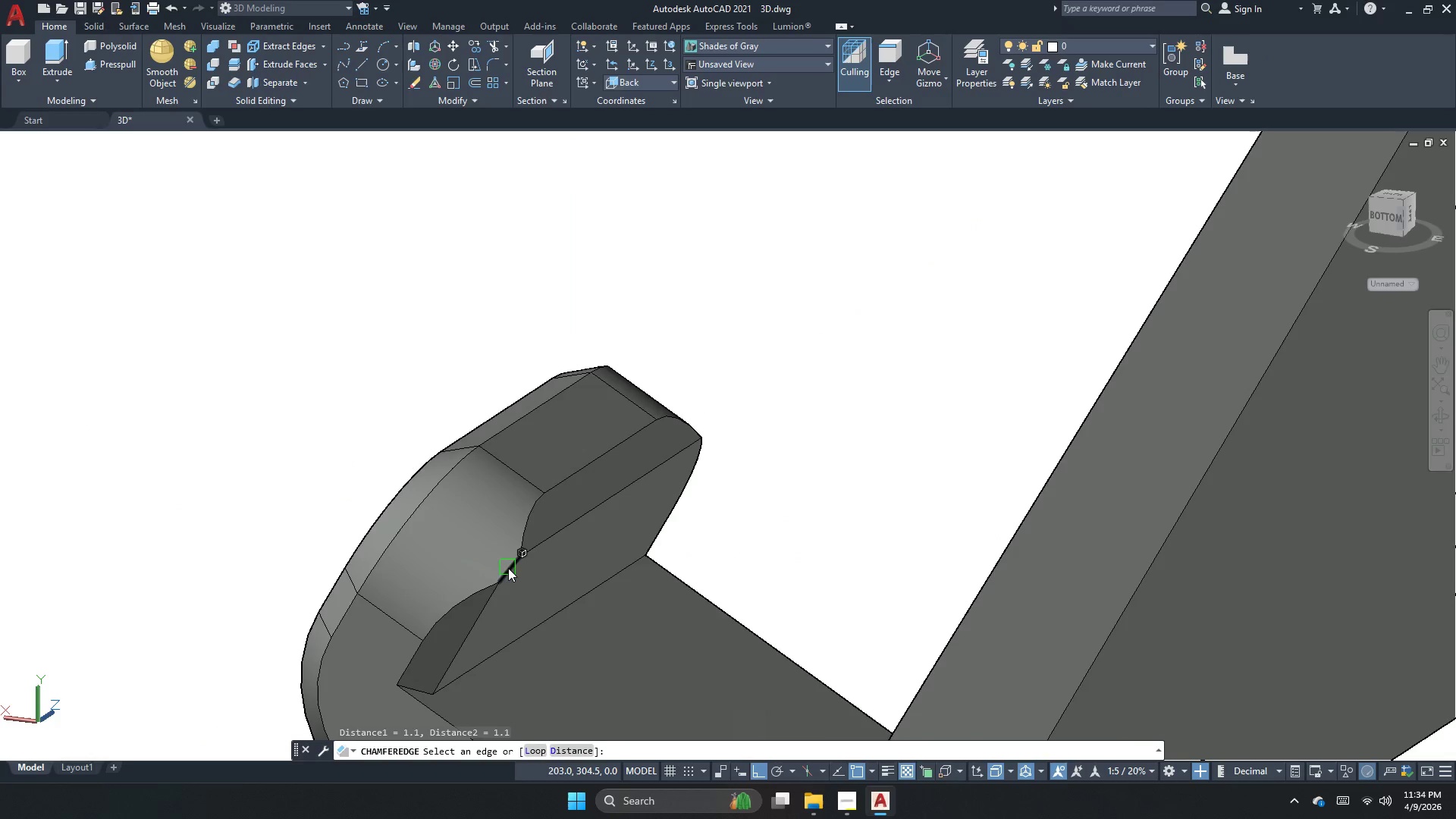 
left_click([506, 571])
 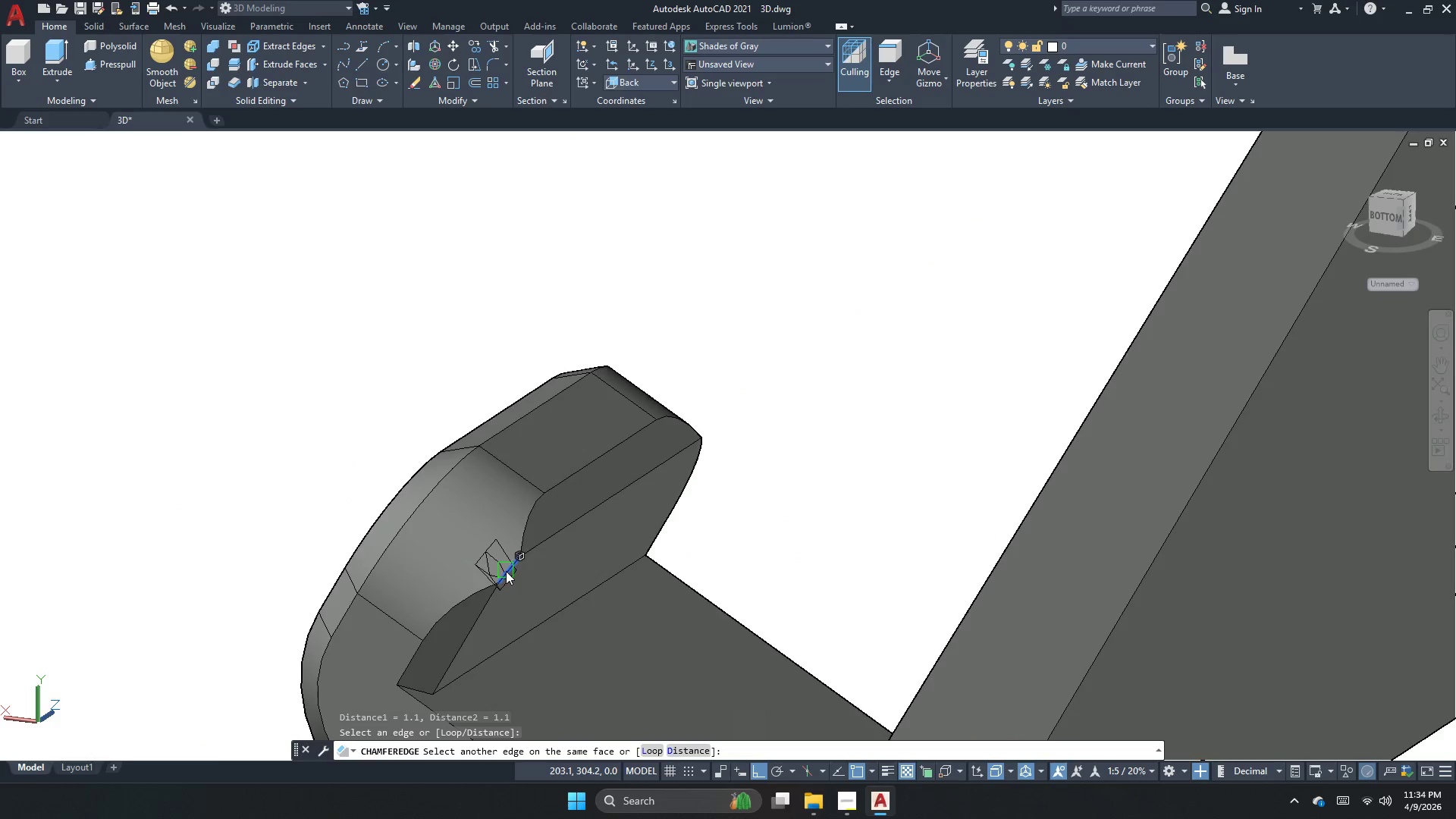 
key(Space)
 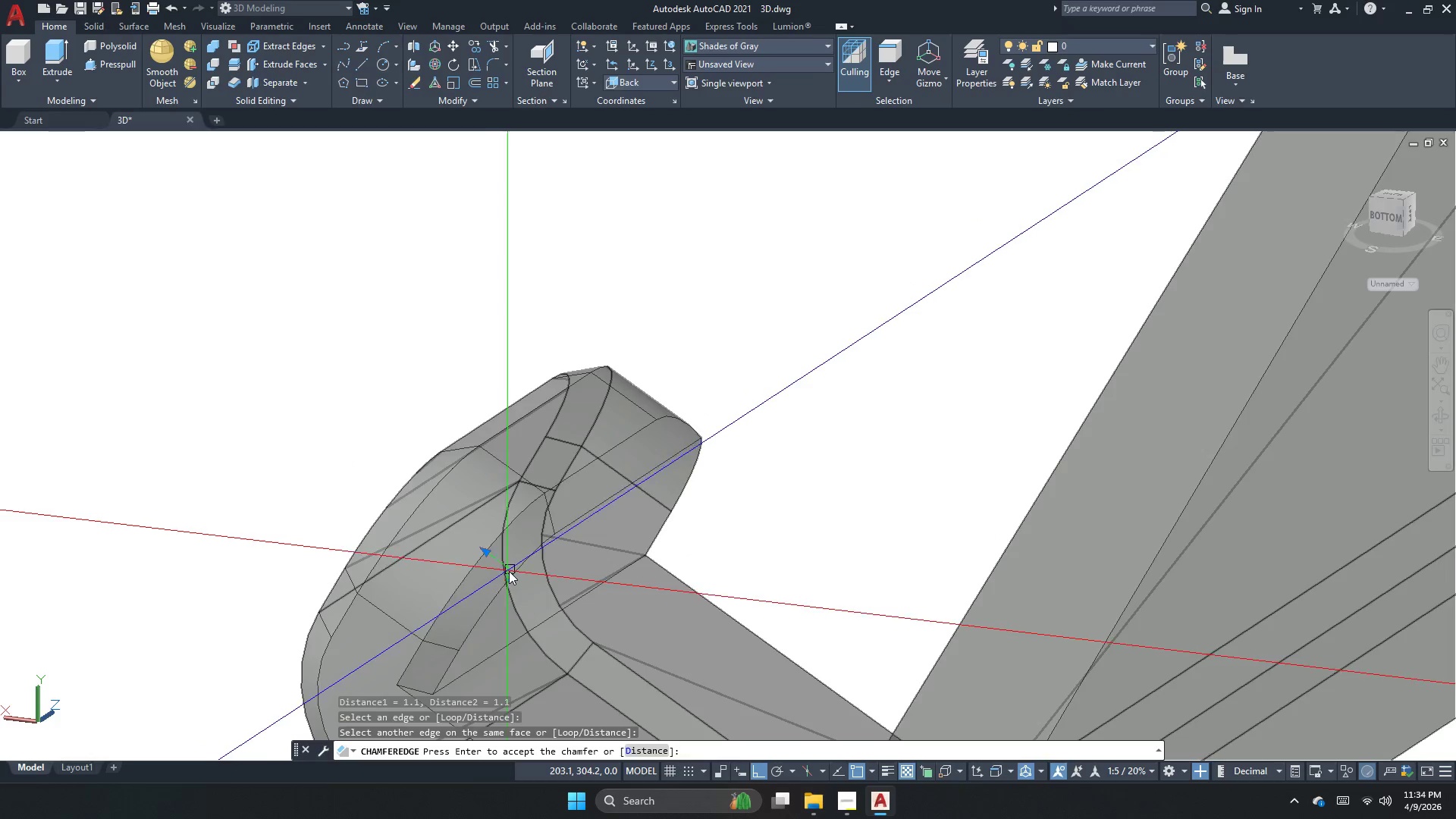 
key(Space)
 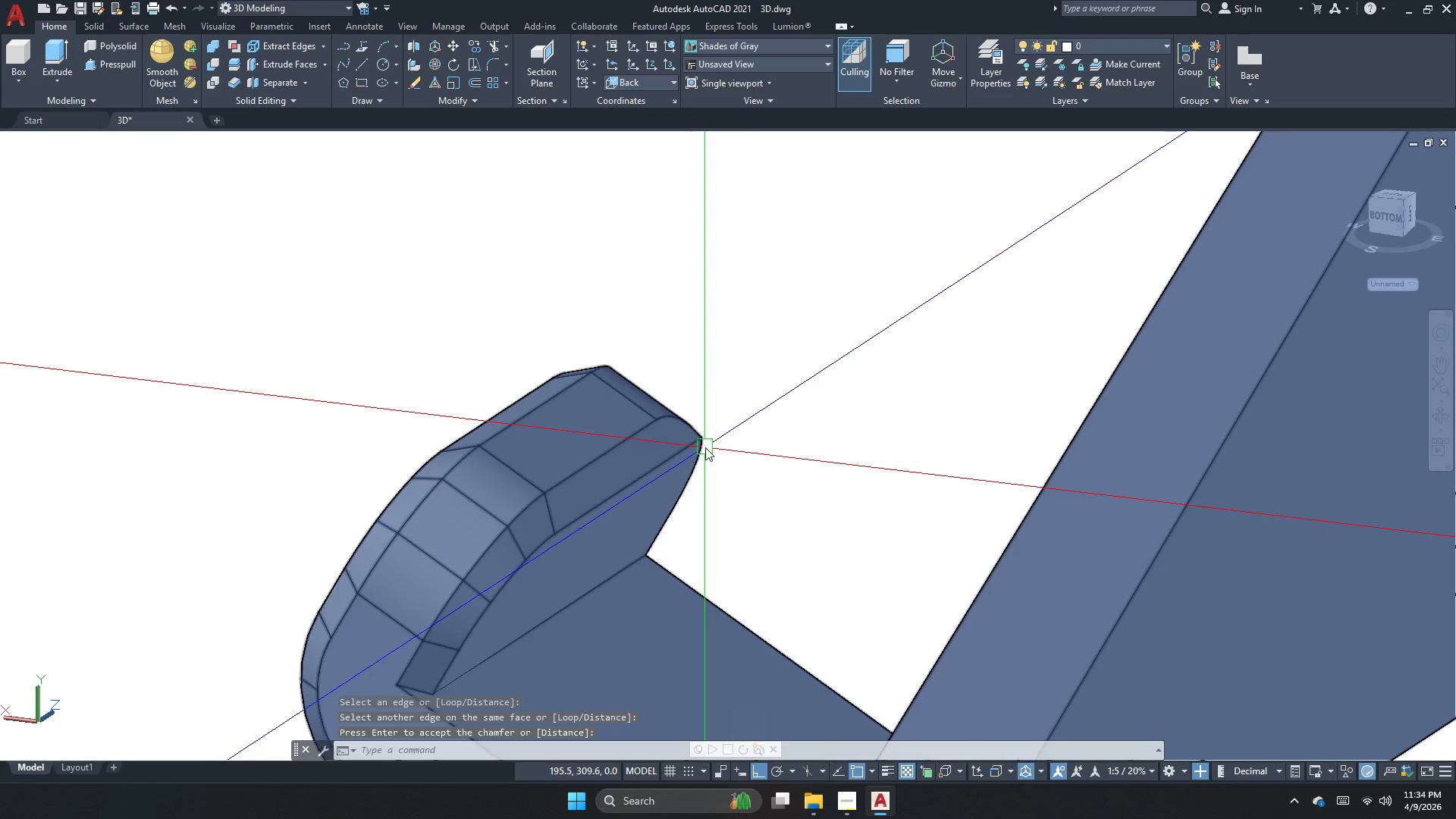 
key(Space)
 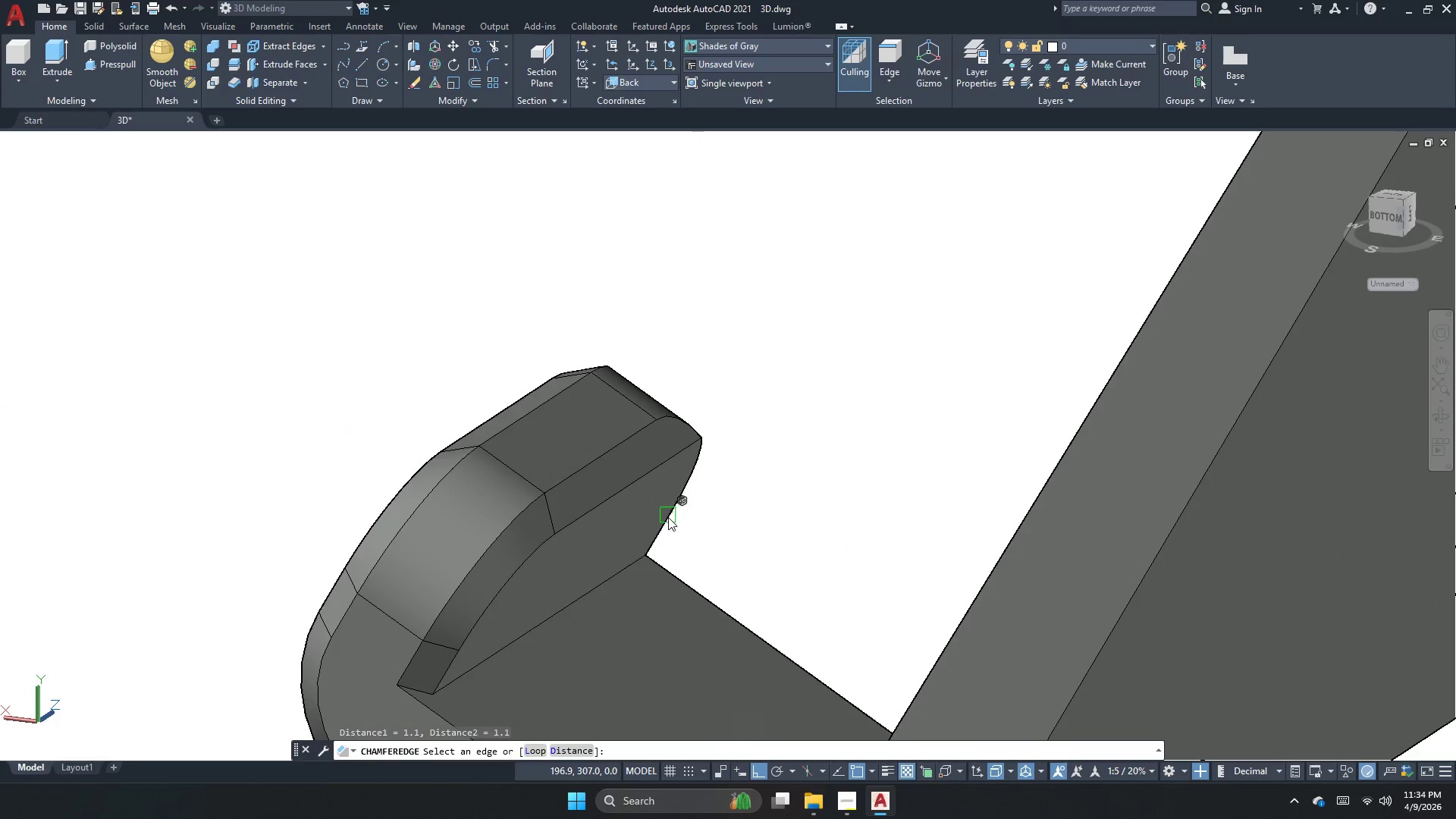 
left_click([668, 518])
 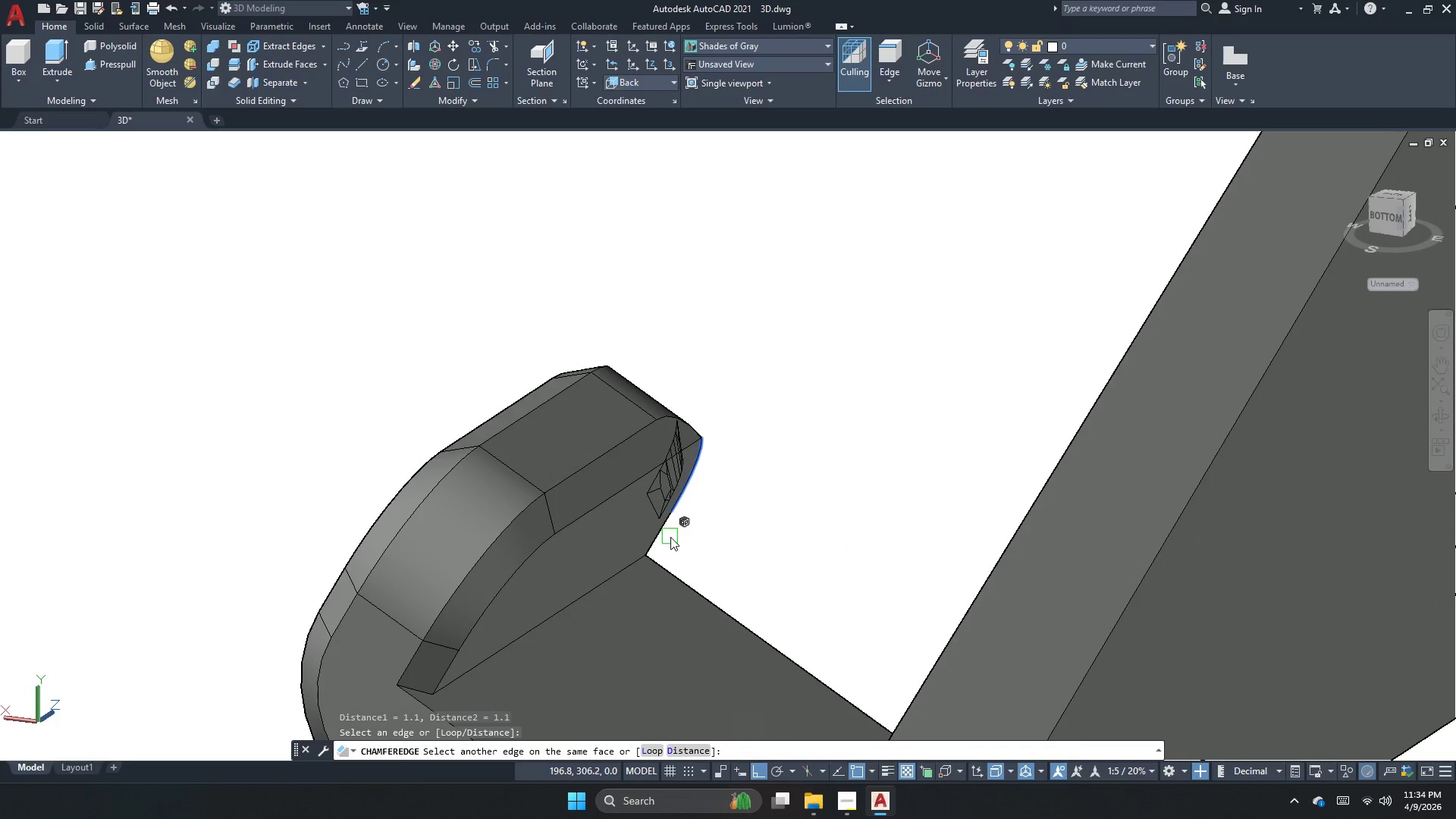 
key(Escape)
 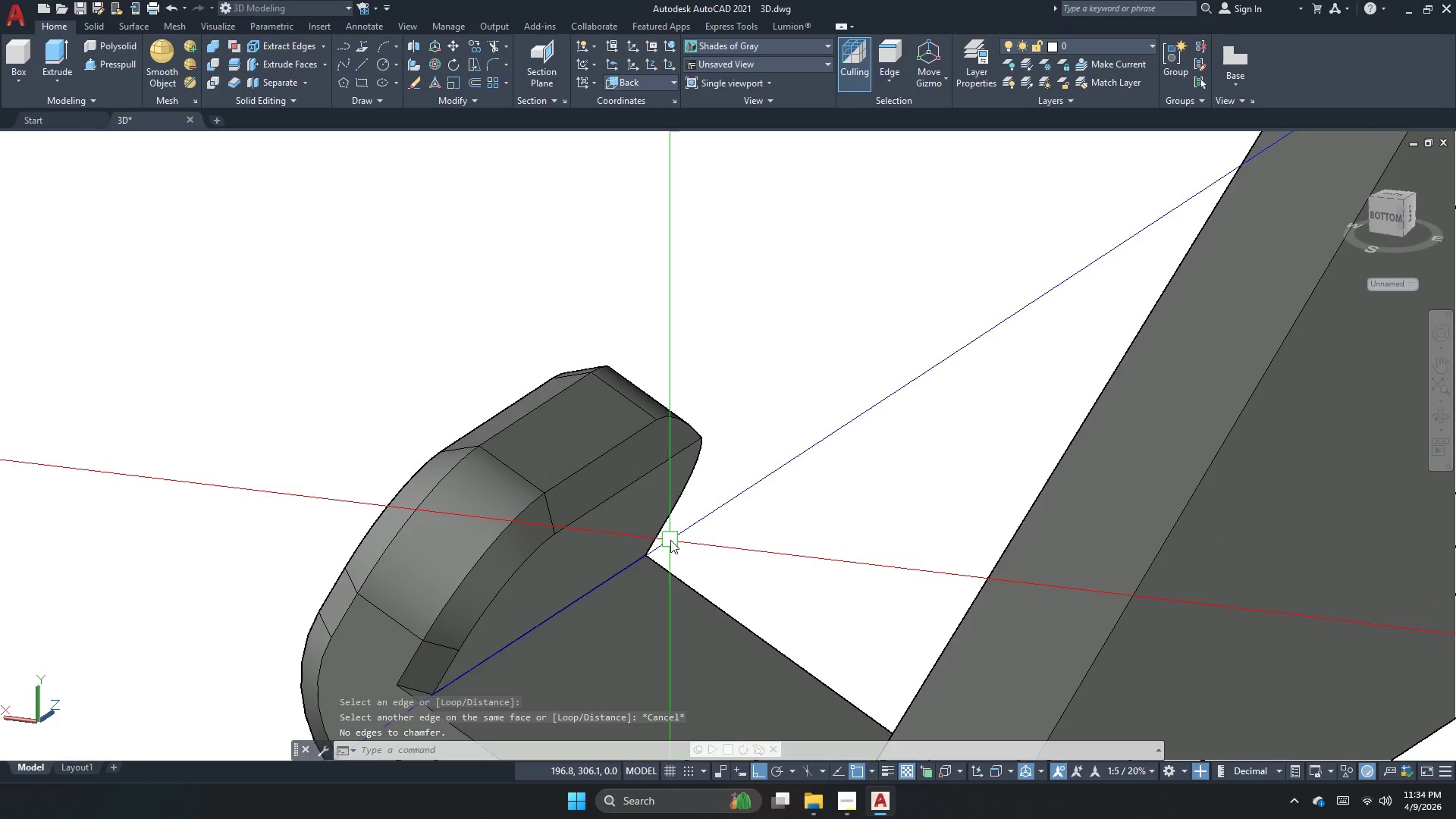 
key(Space)
 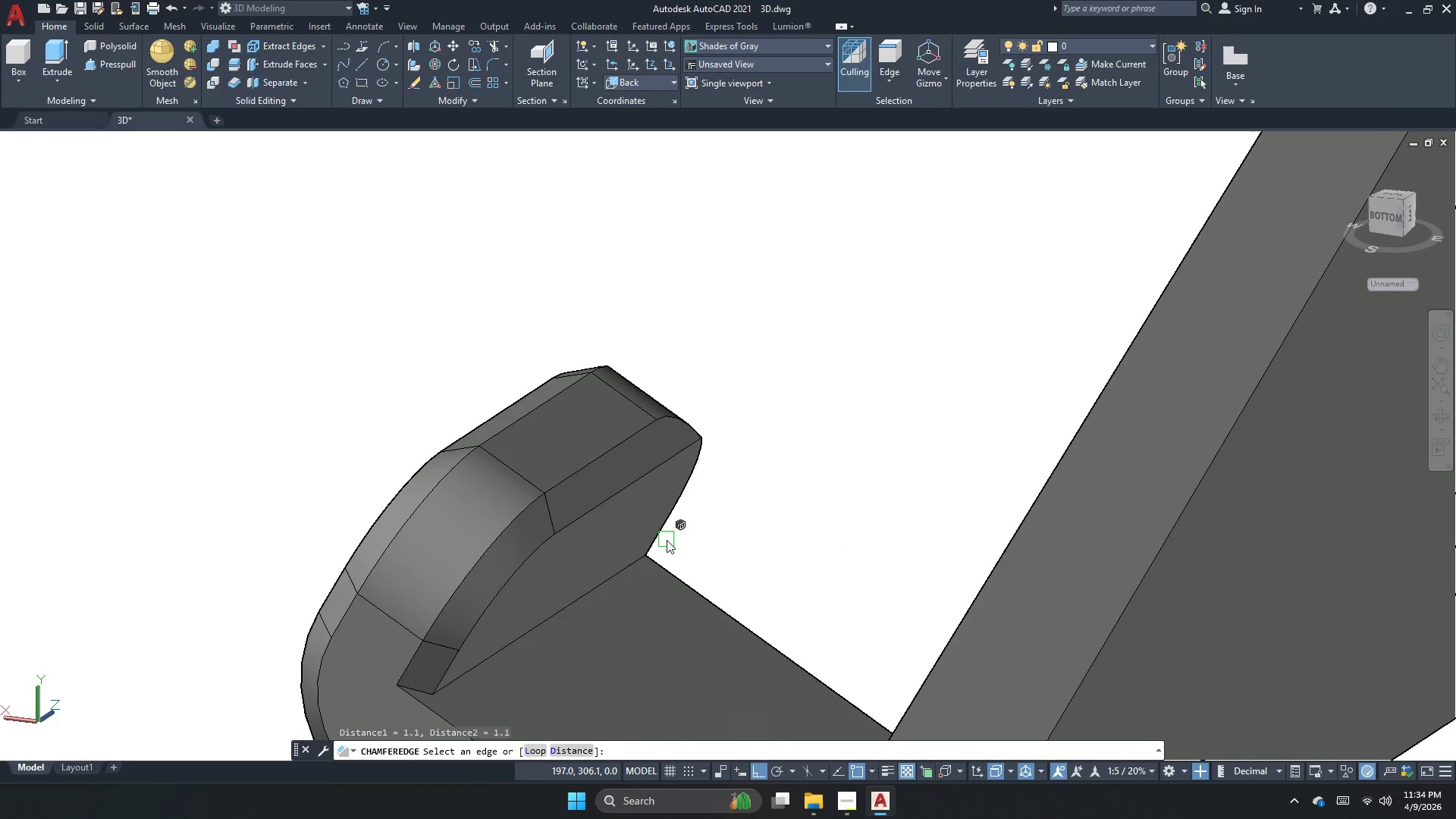 
left_click([667, 540])
 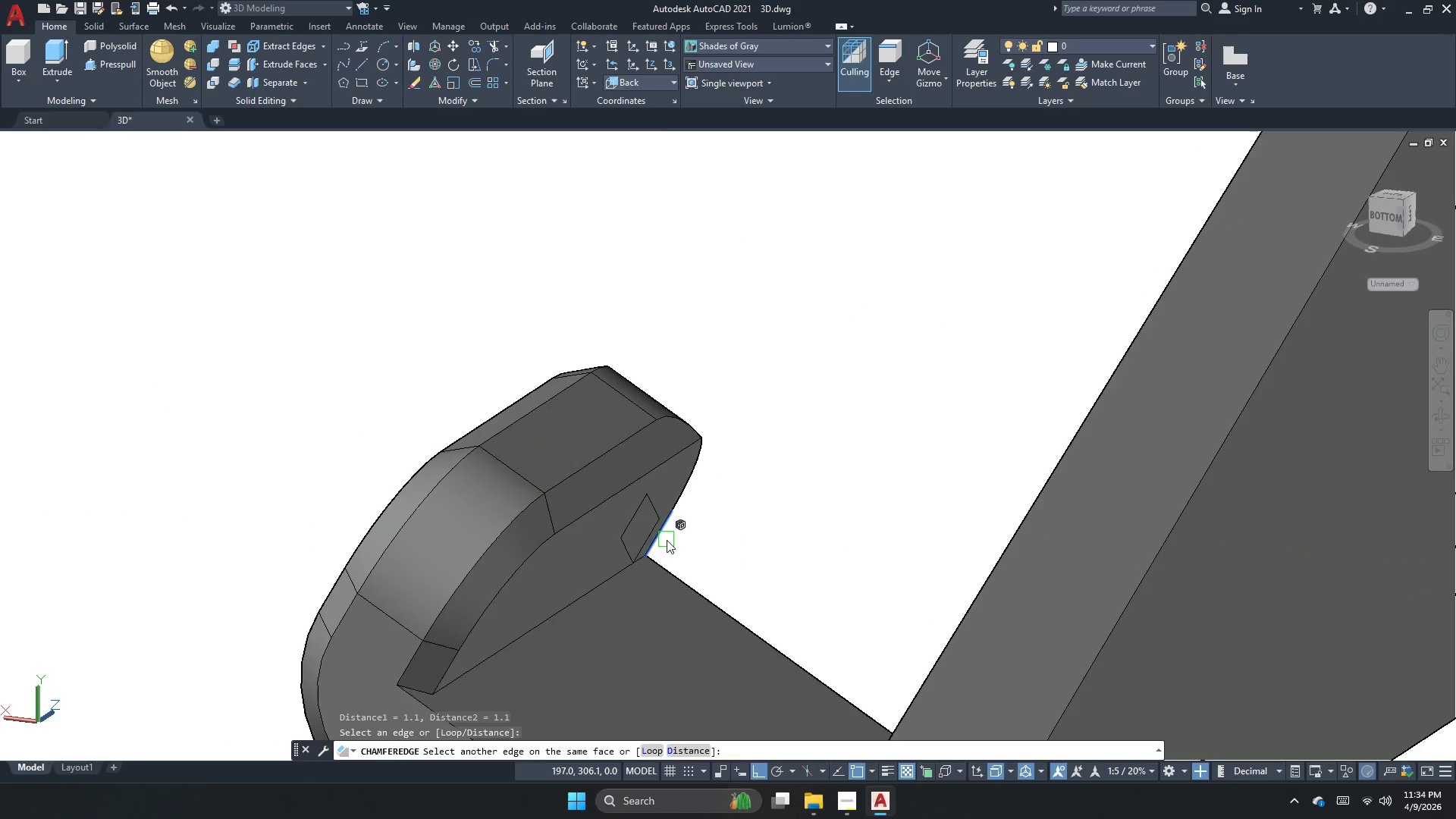 
key(Space)
 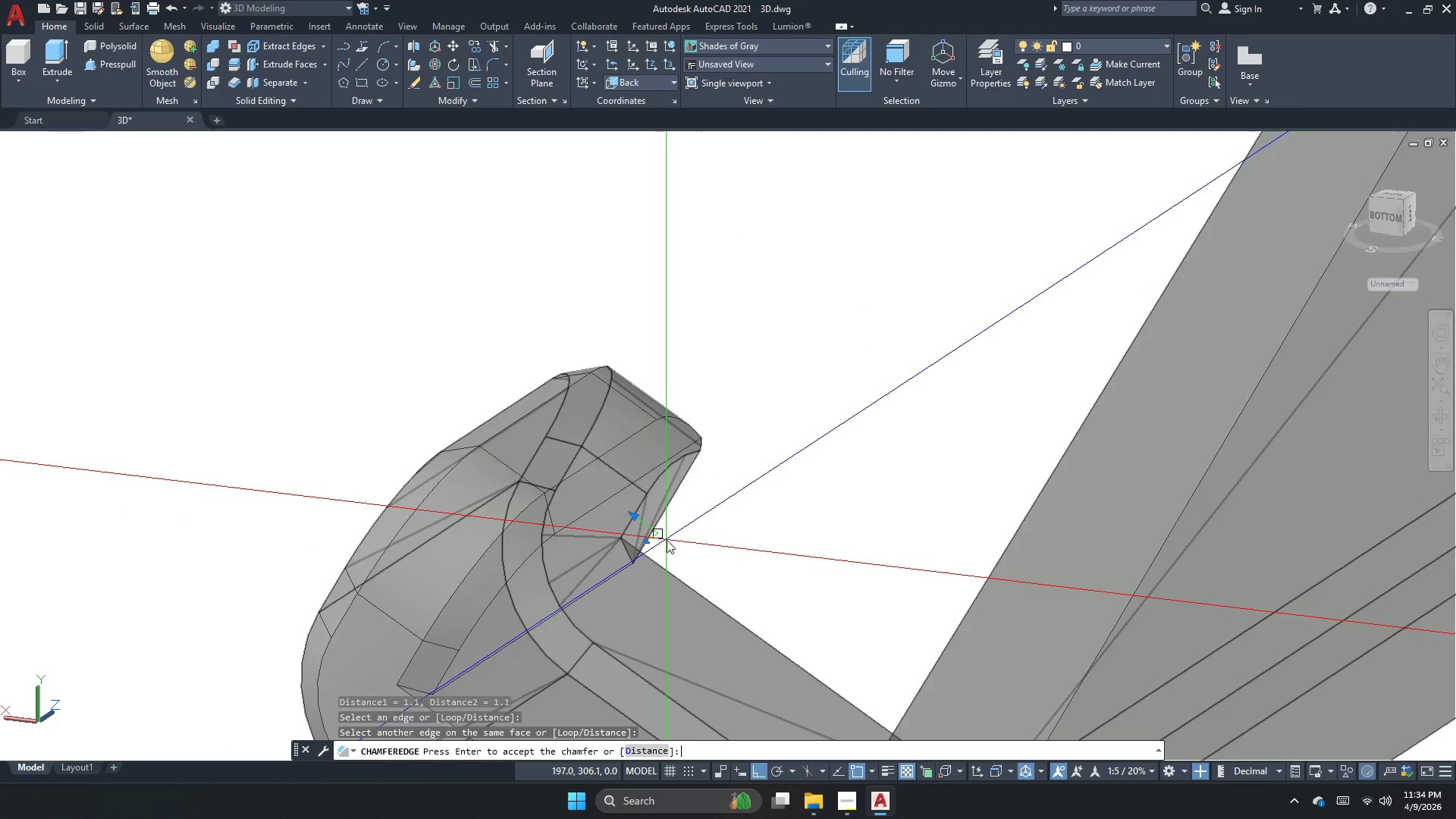 
key(Space)
 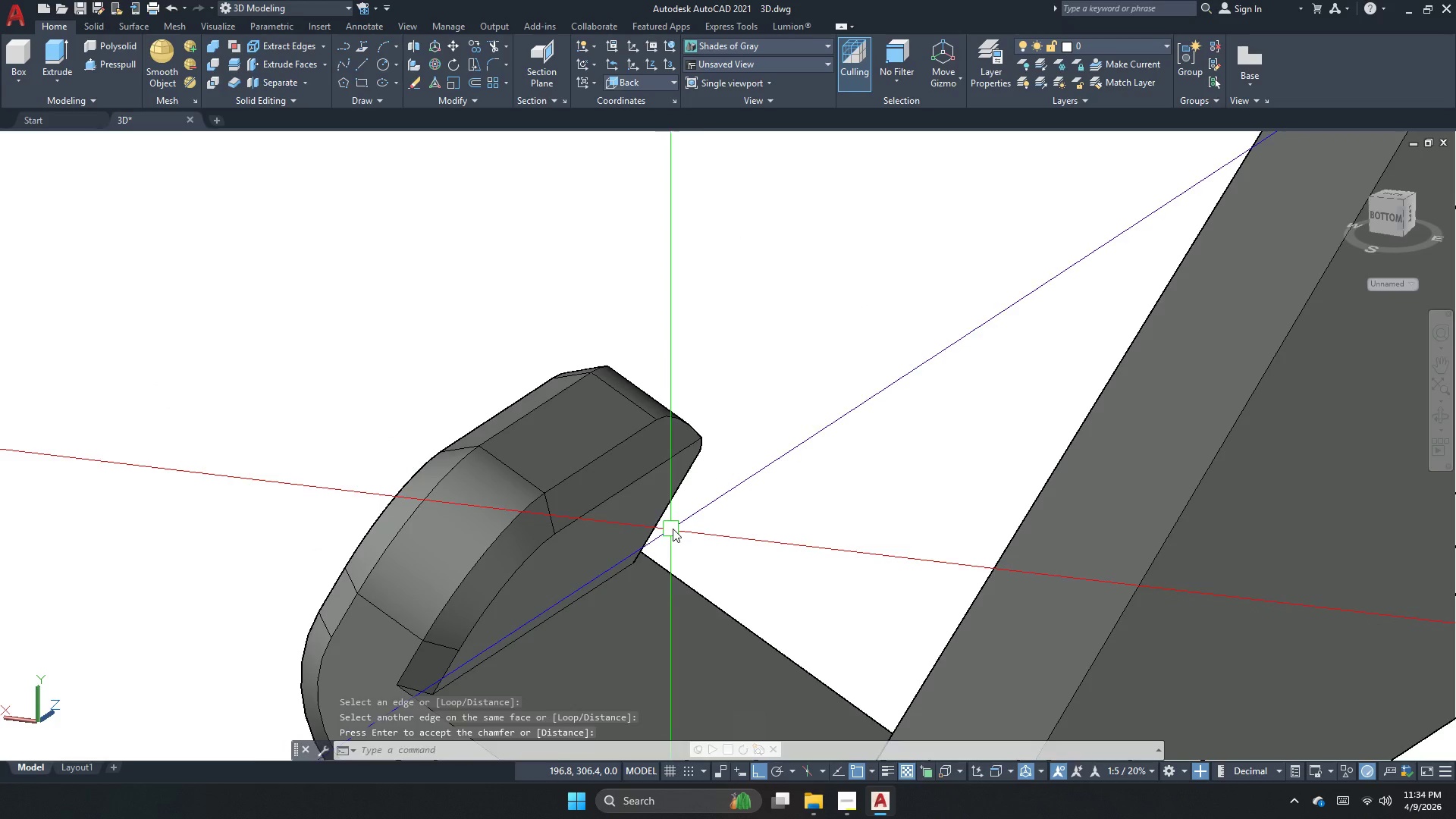 
hold_key(key=Space, duration=2.11)
 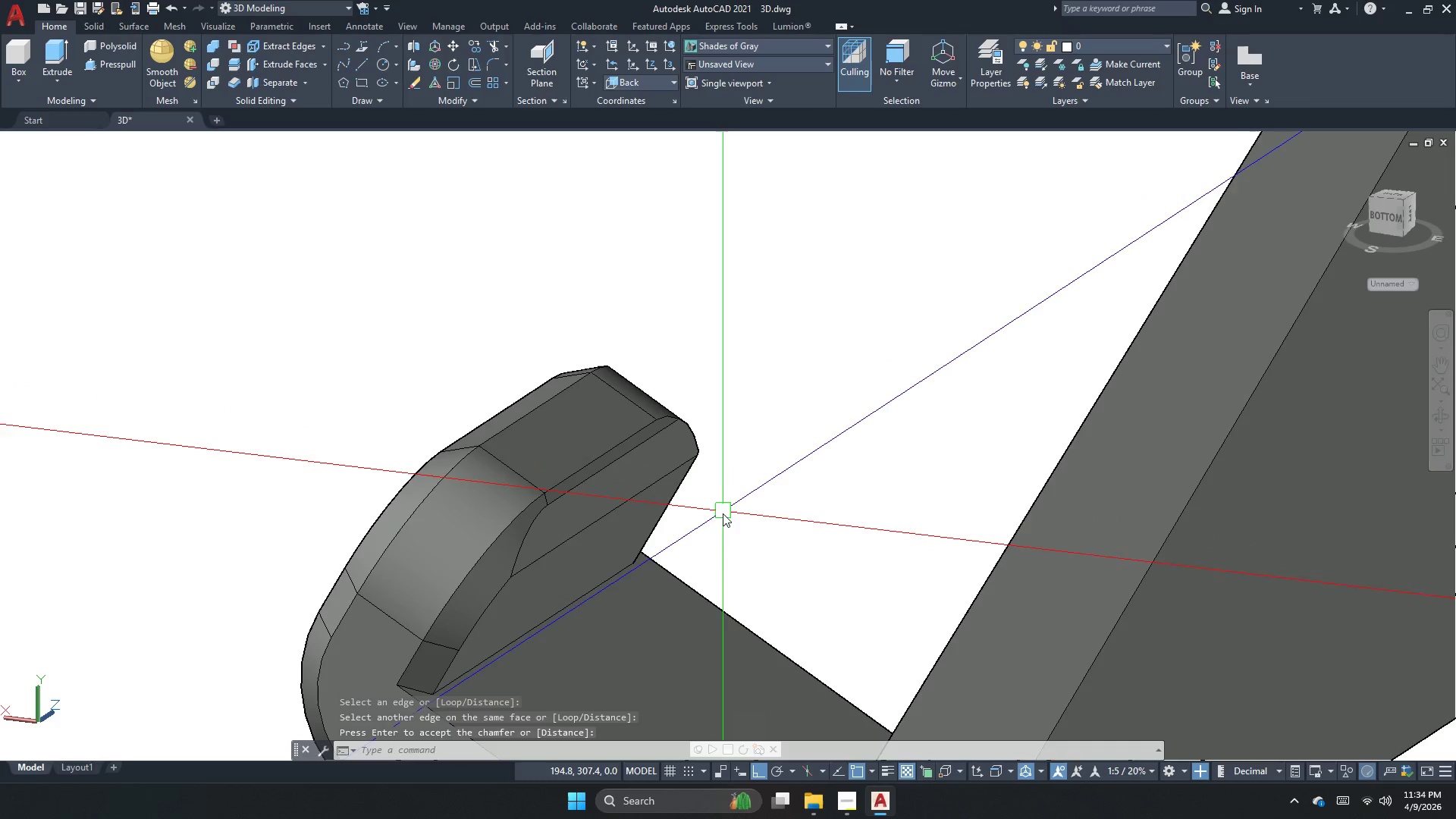 
left_click([710, 441])
 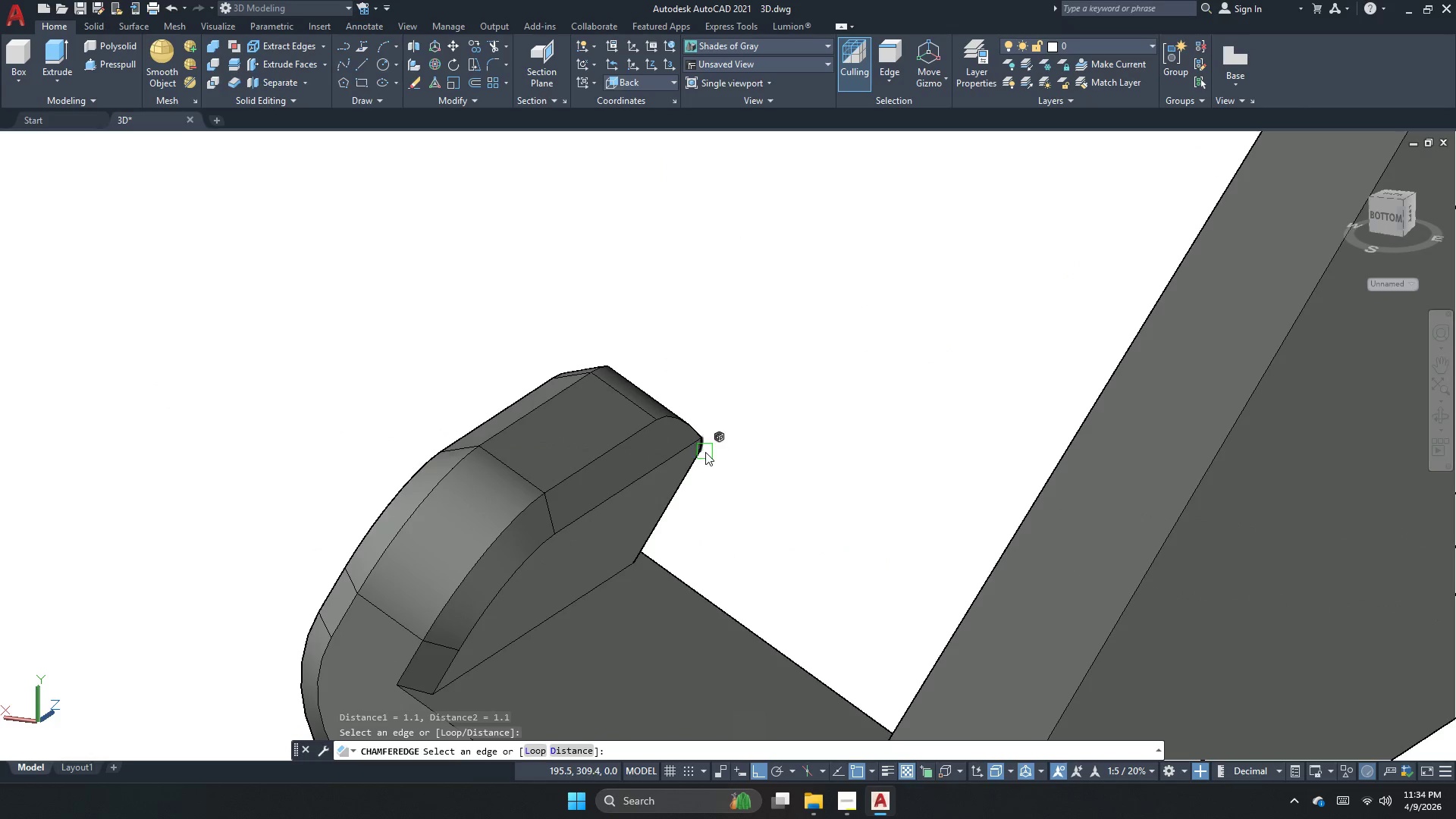 
left_click([704, 449])
 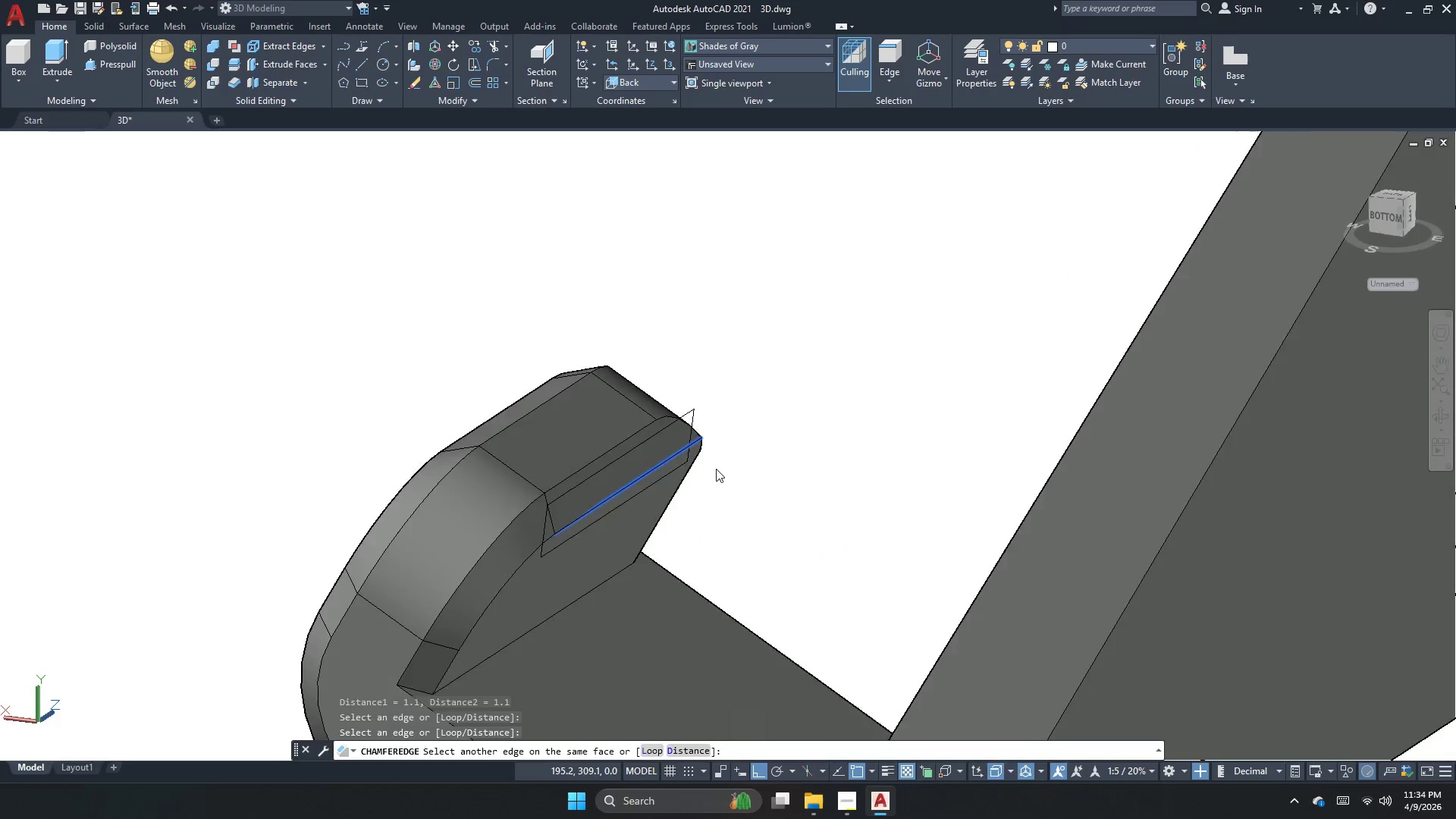 
key(Space)
 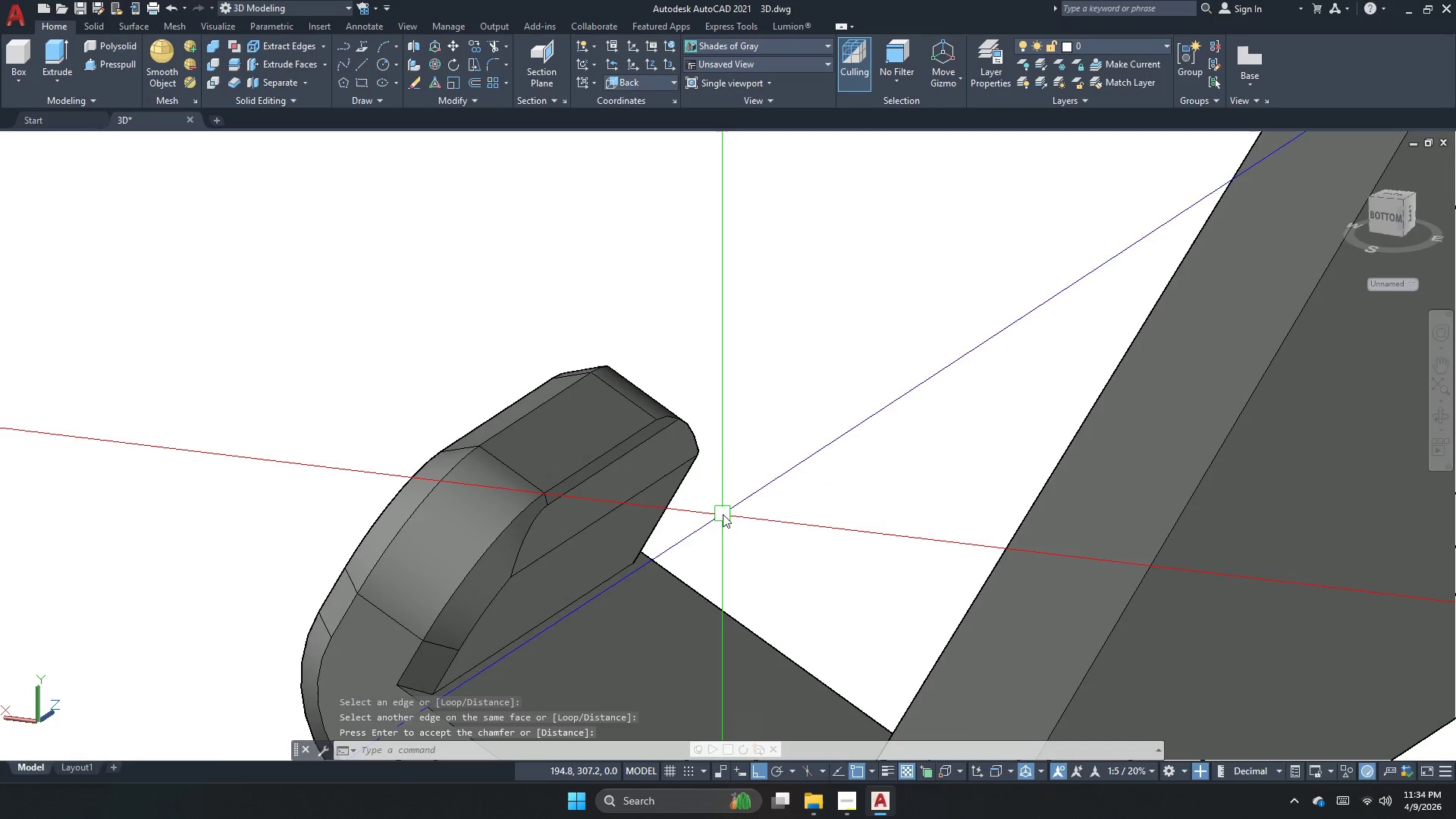 
scroll: coordinate [711, 422], scroll_direction: down, amount: 1.0
 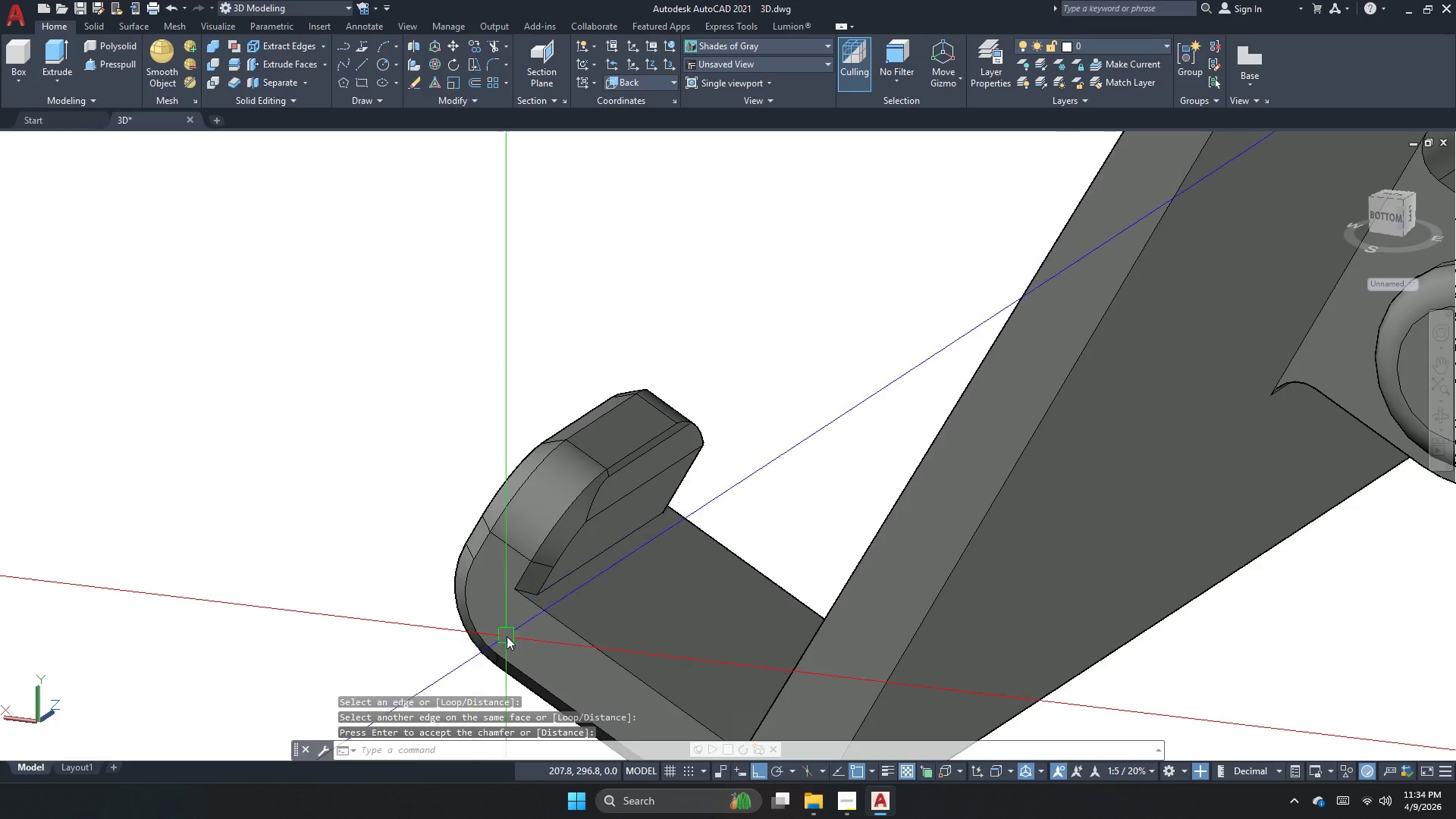 
key(Space)
 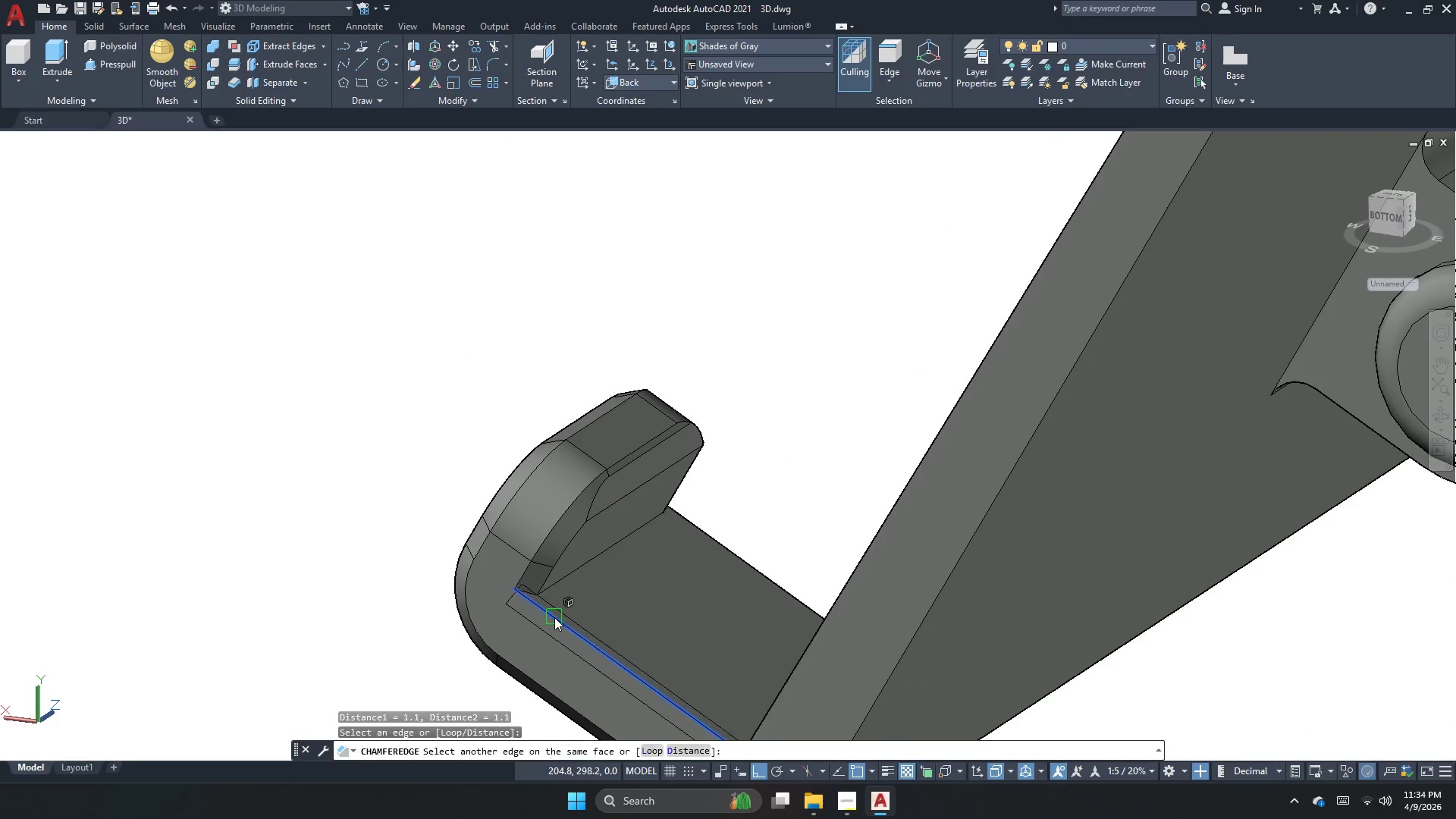 
key(Space)
 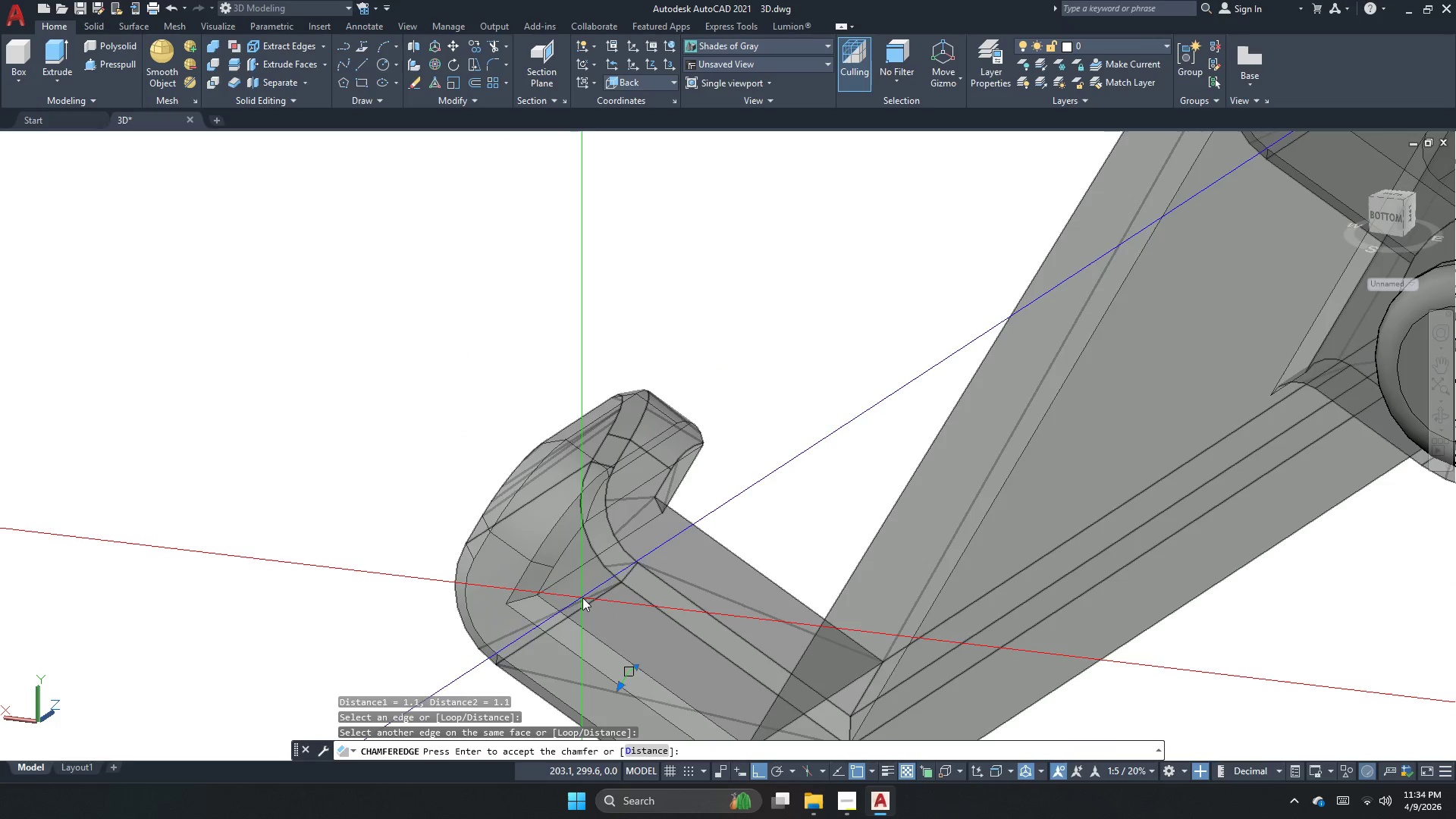 
key(Space)
 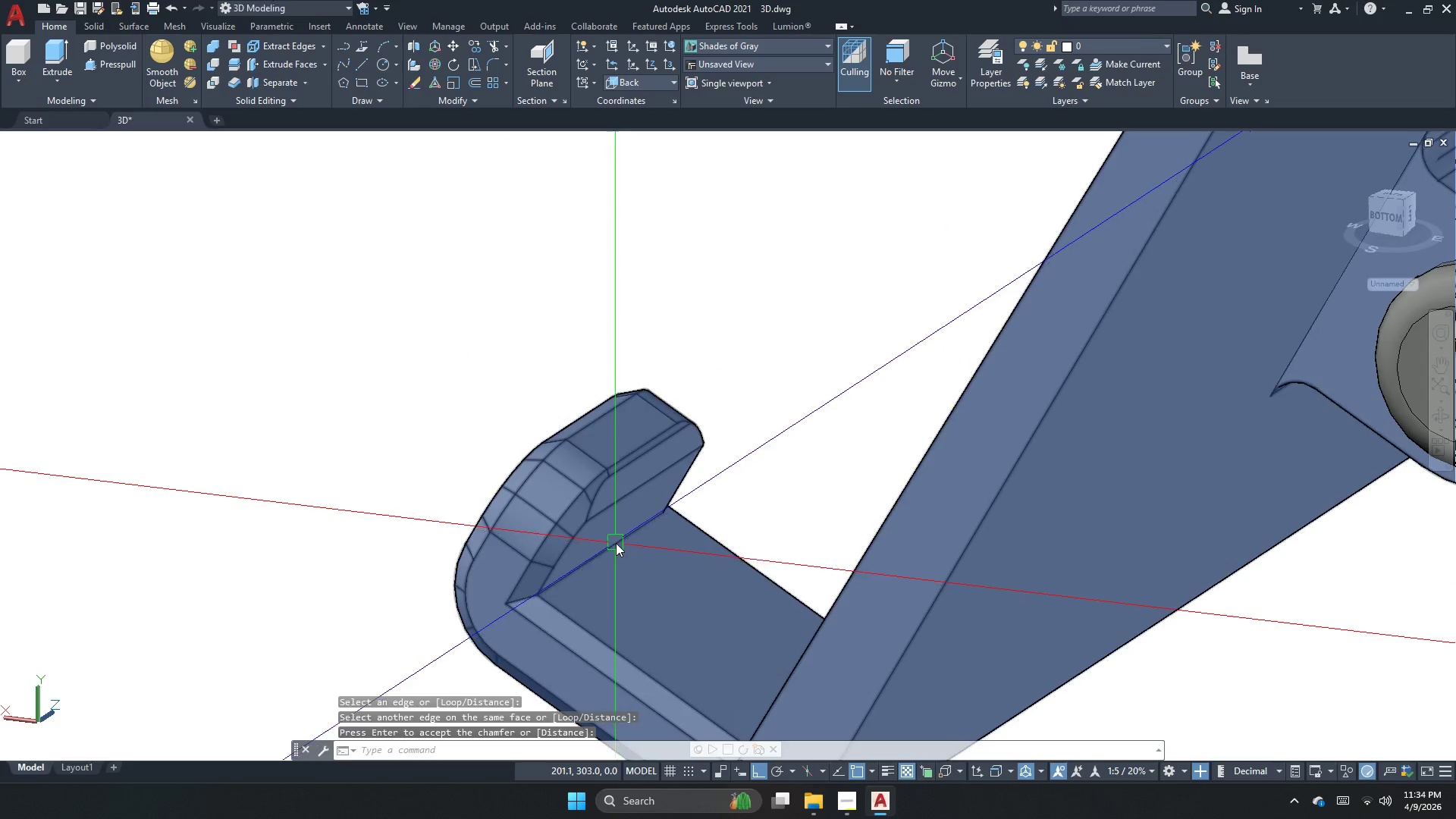 
scroll: coordinate [616, 543], scroll_direction: down, amount: 1.0
 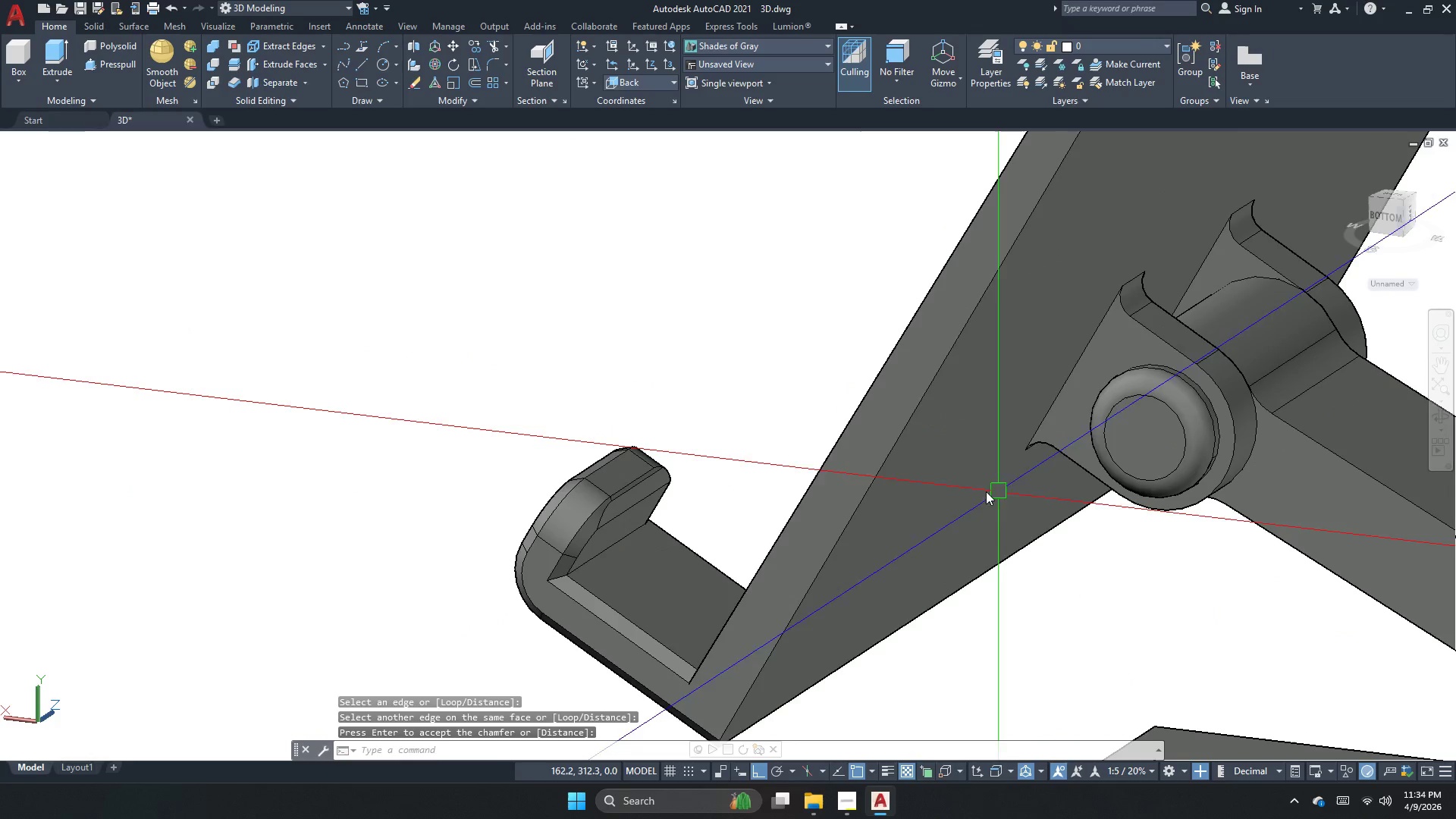 
scroll: coordinate [606, 556], scroll_direction: up, amount: 4.0
 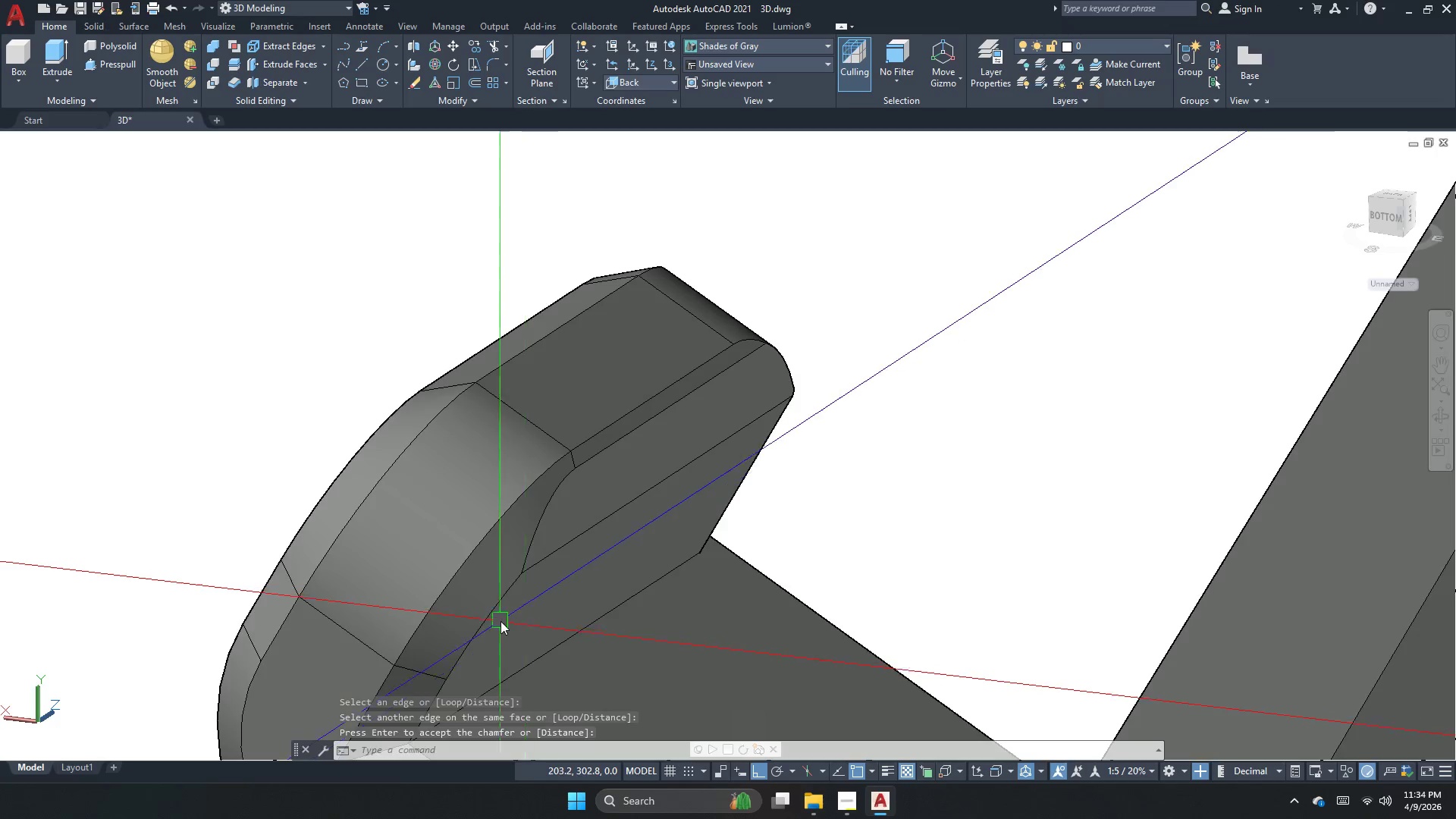 
key(Space)
 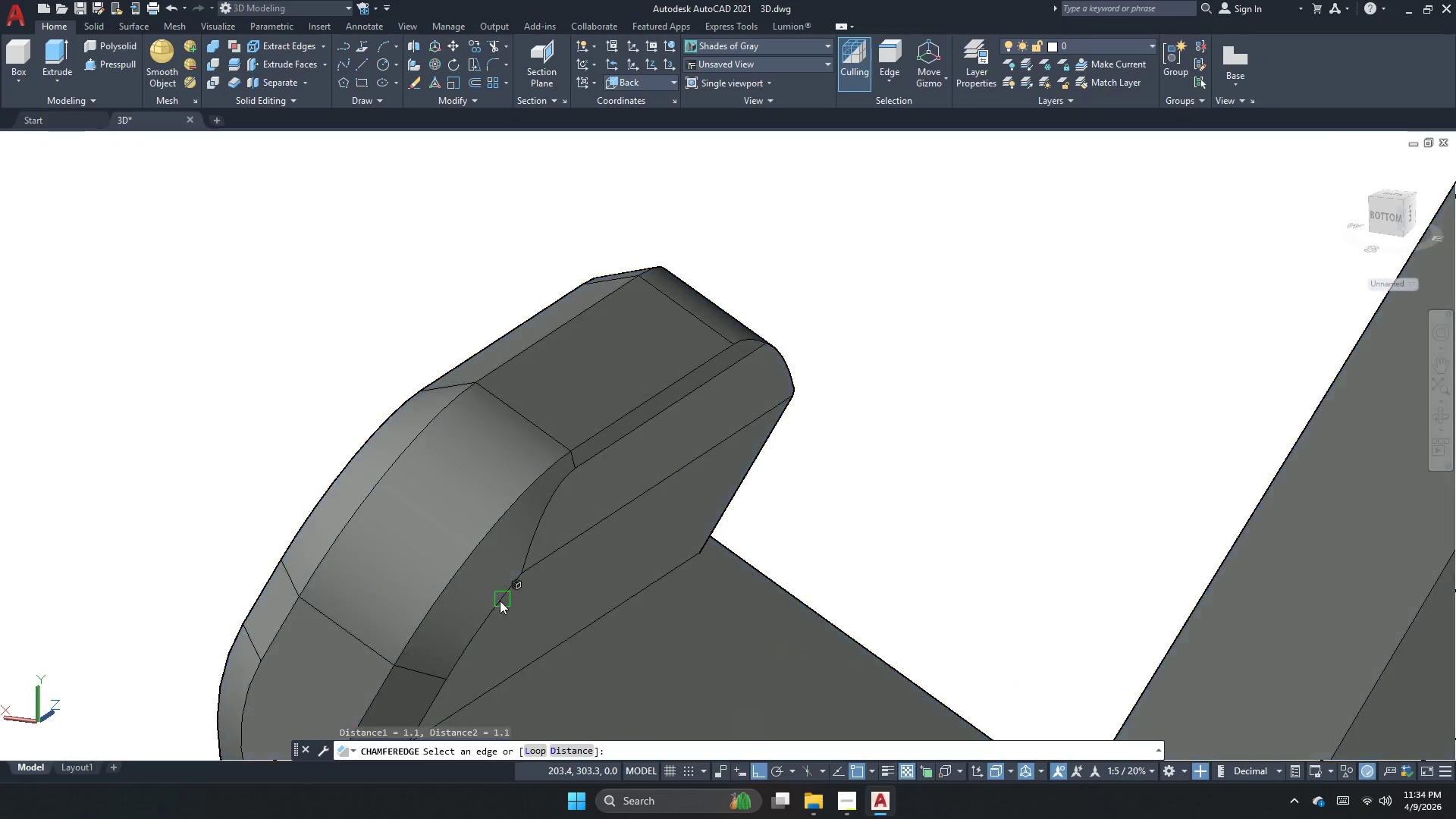 
left_click([497, 601])
 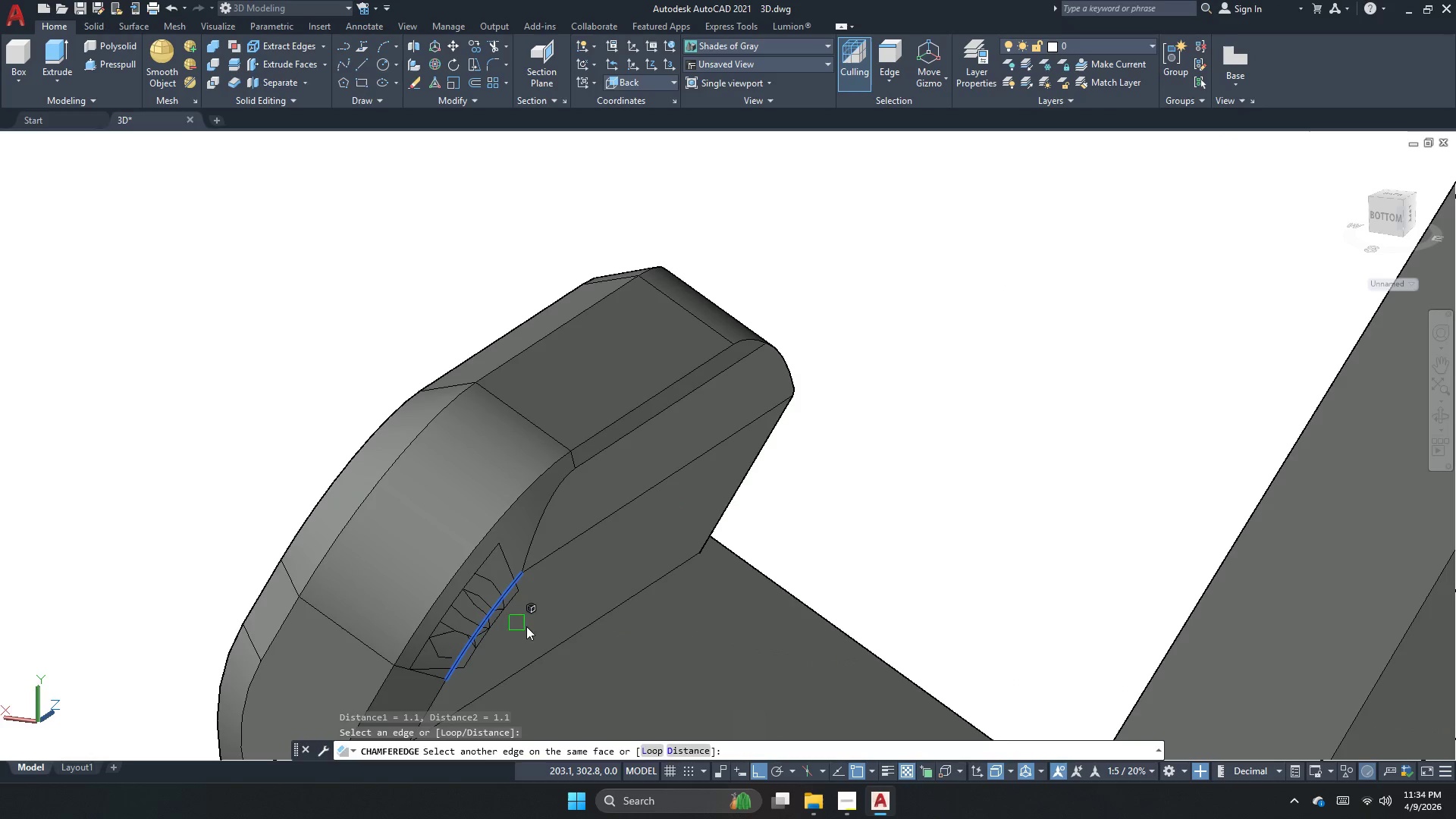 
key(Space)
 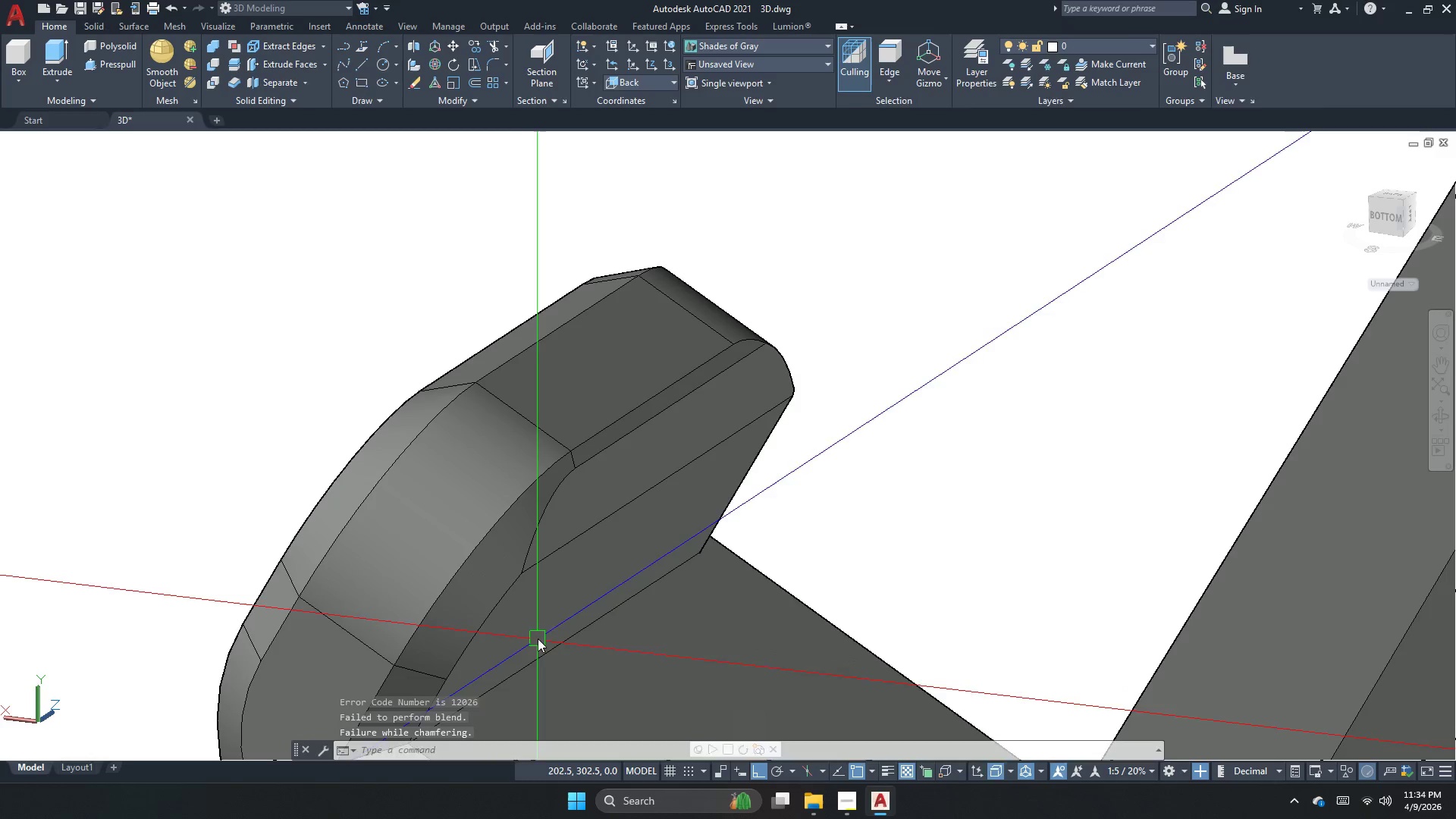 
key(Space)
 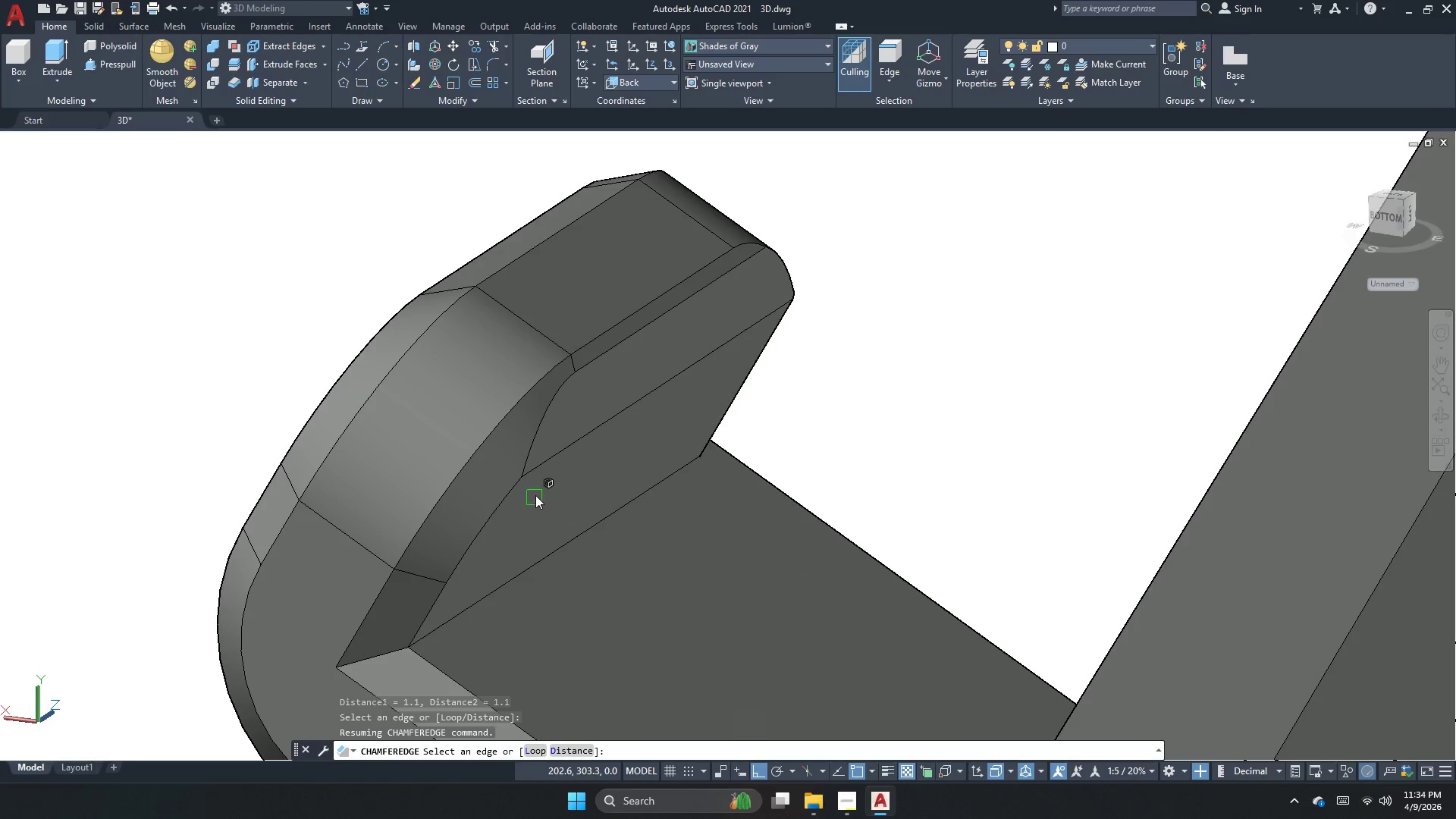 
key(Space)
 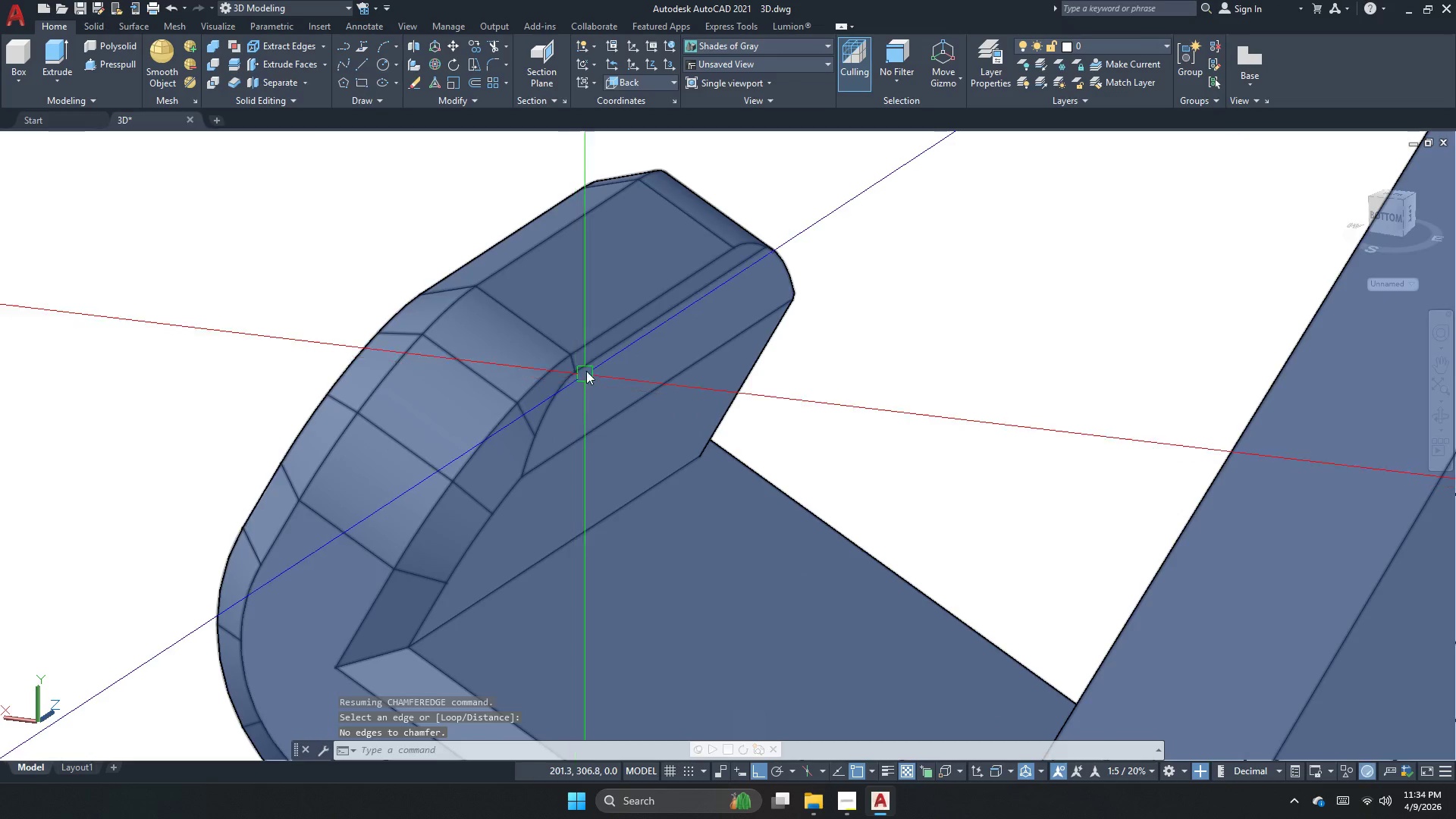 
left_click([591, 366])
 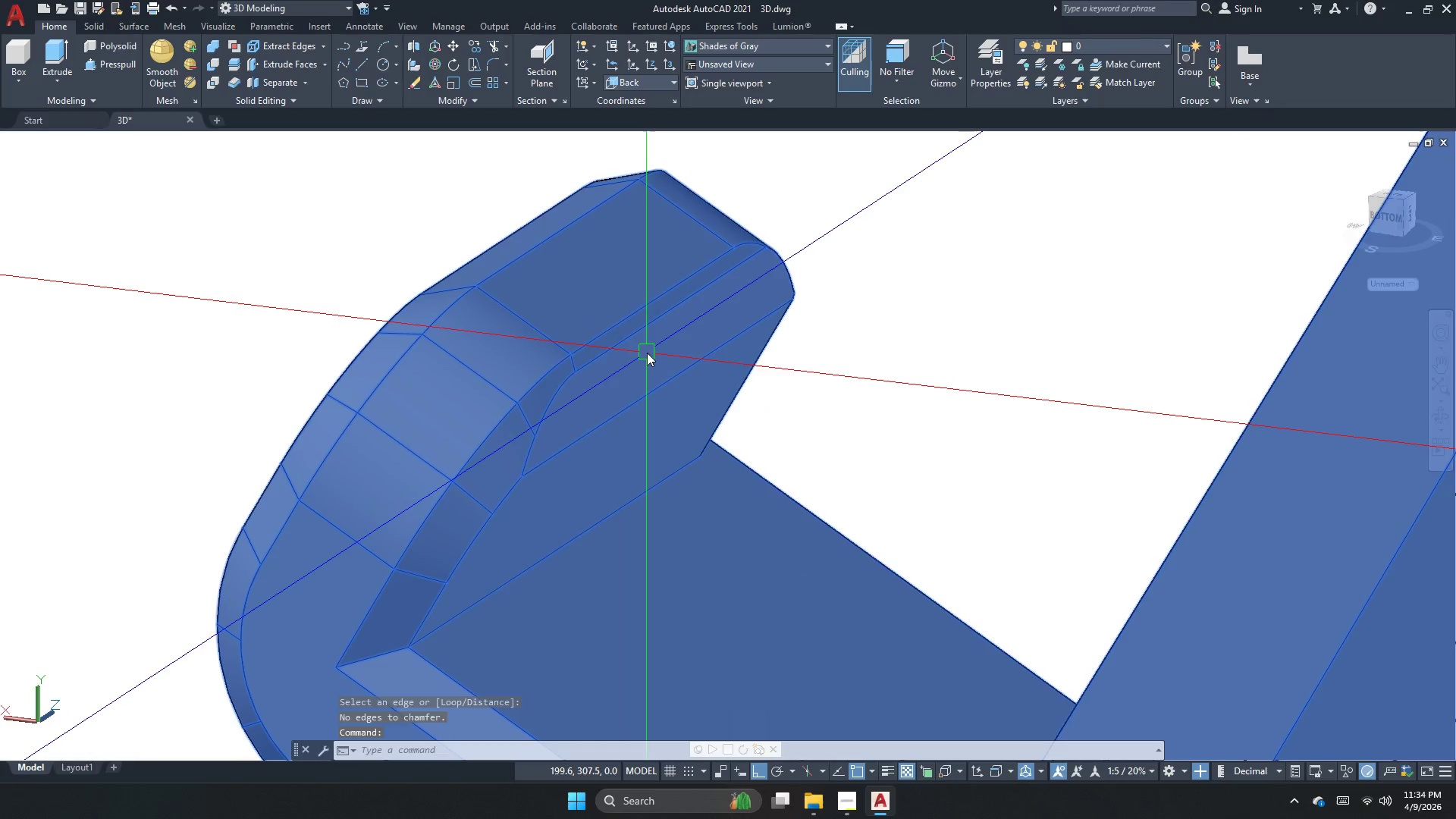 
key(Escape)
 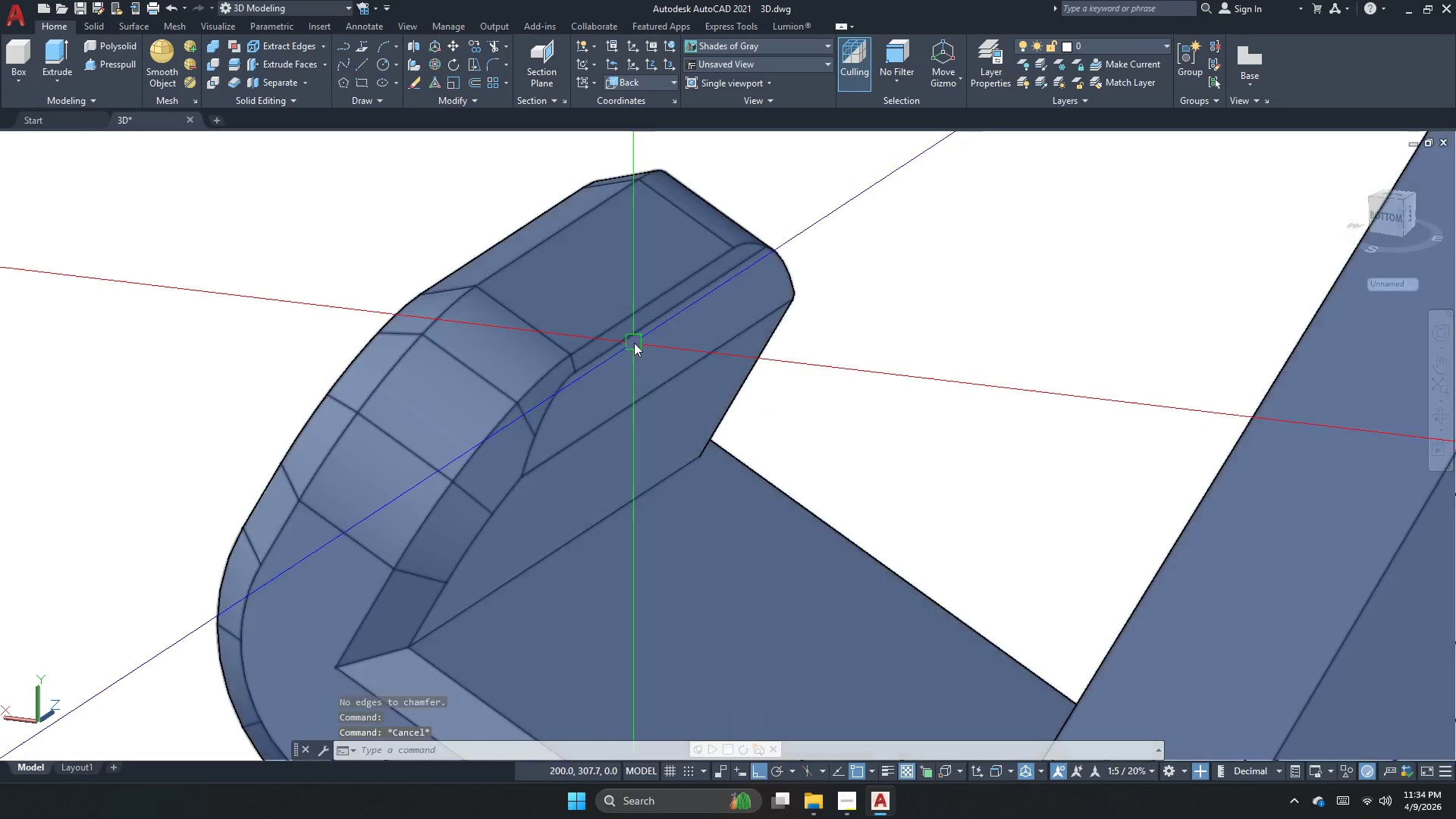 
key(Space)
 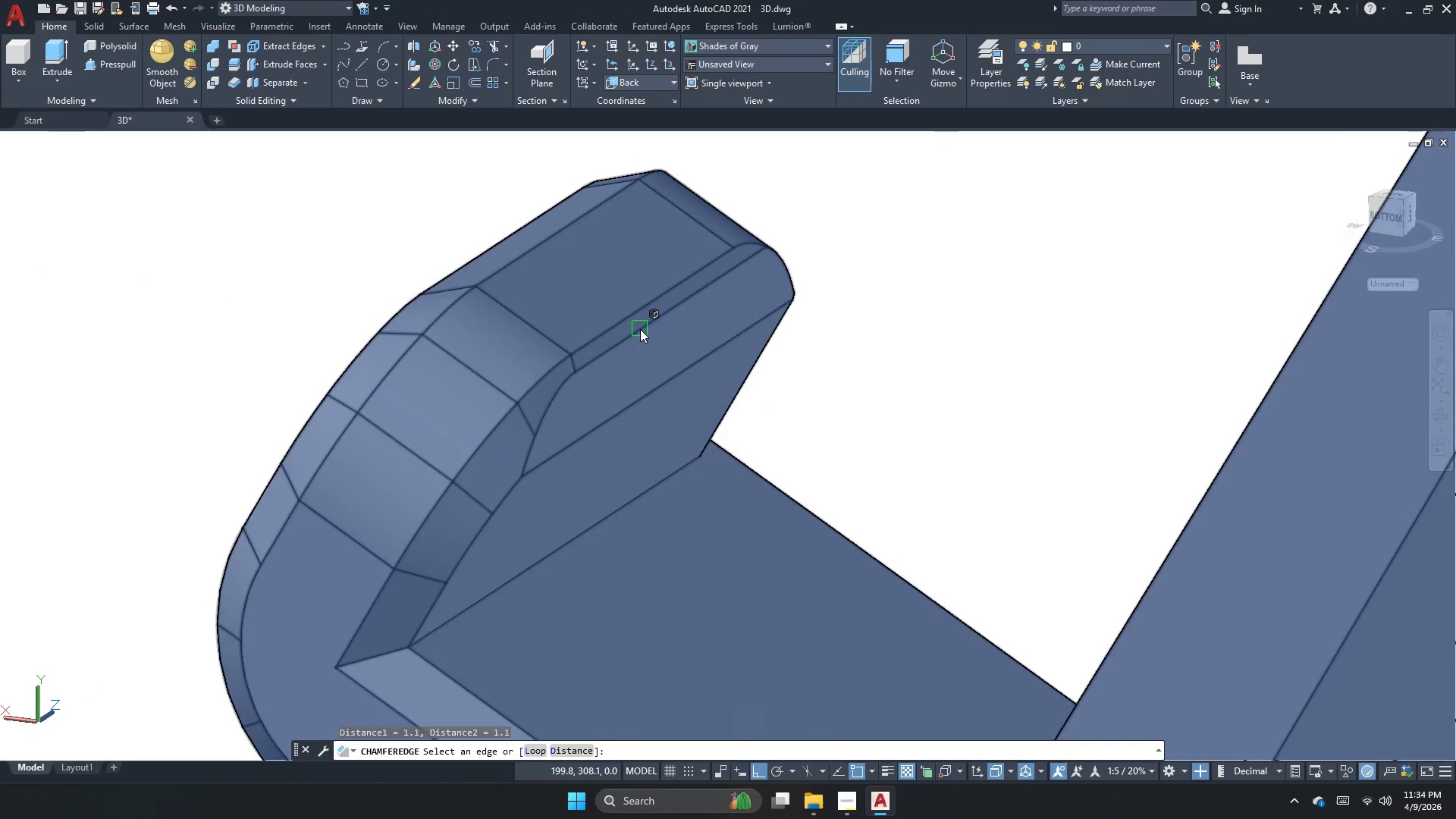 
left_click([640, 329])
 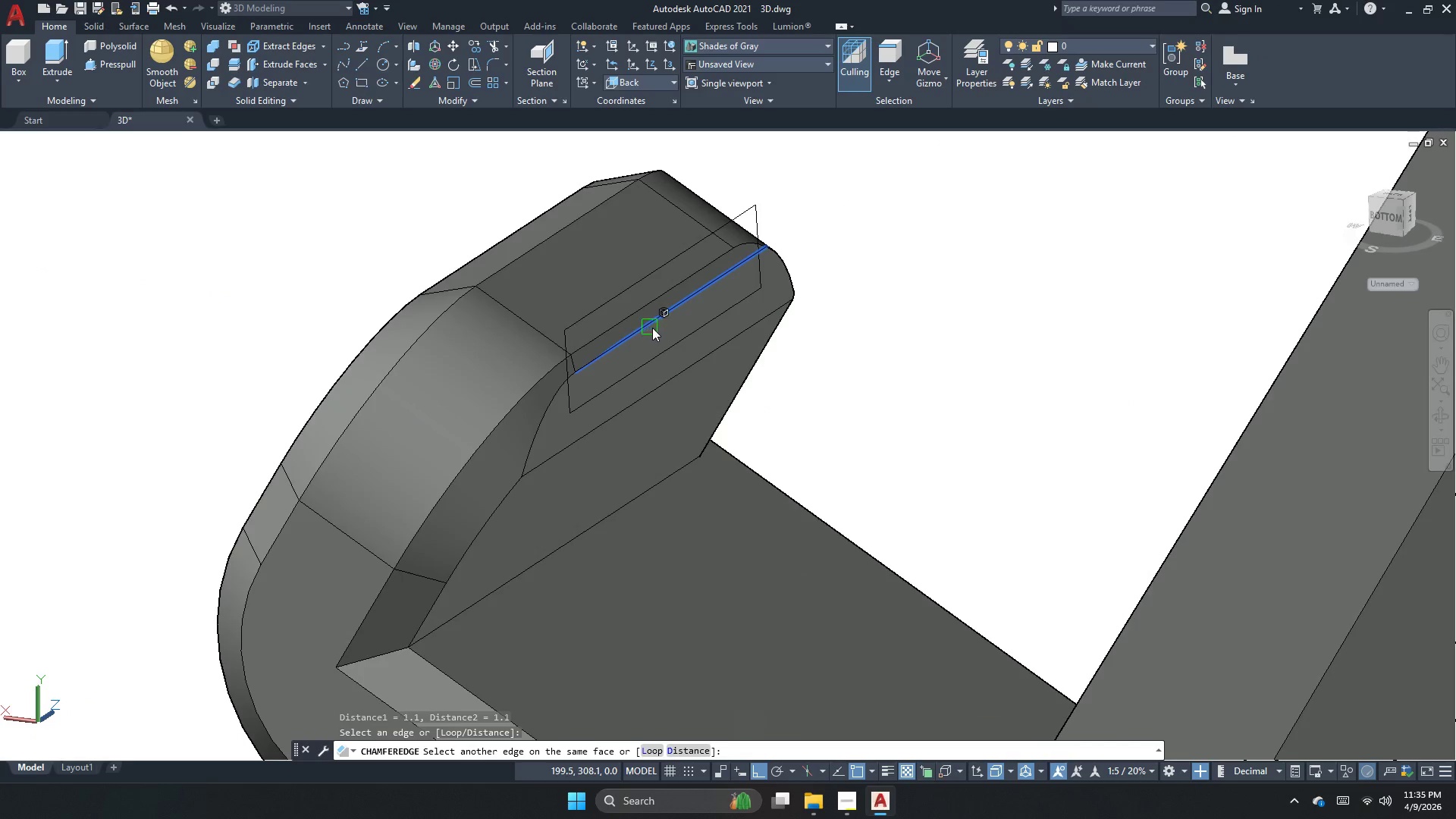 
key(Space)
 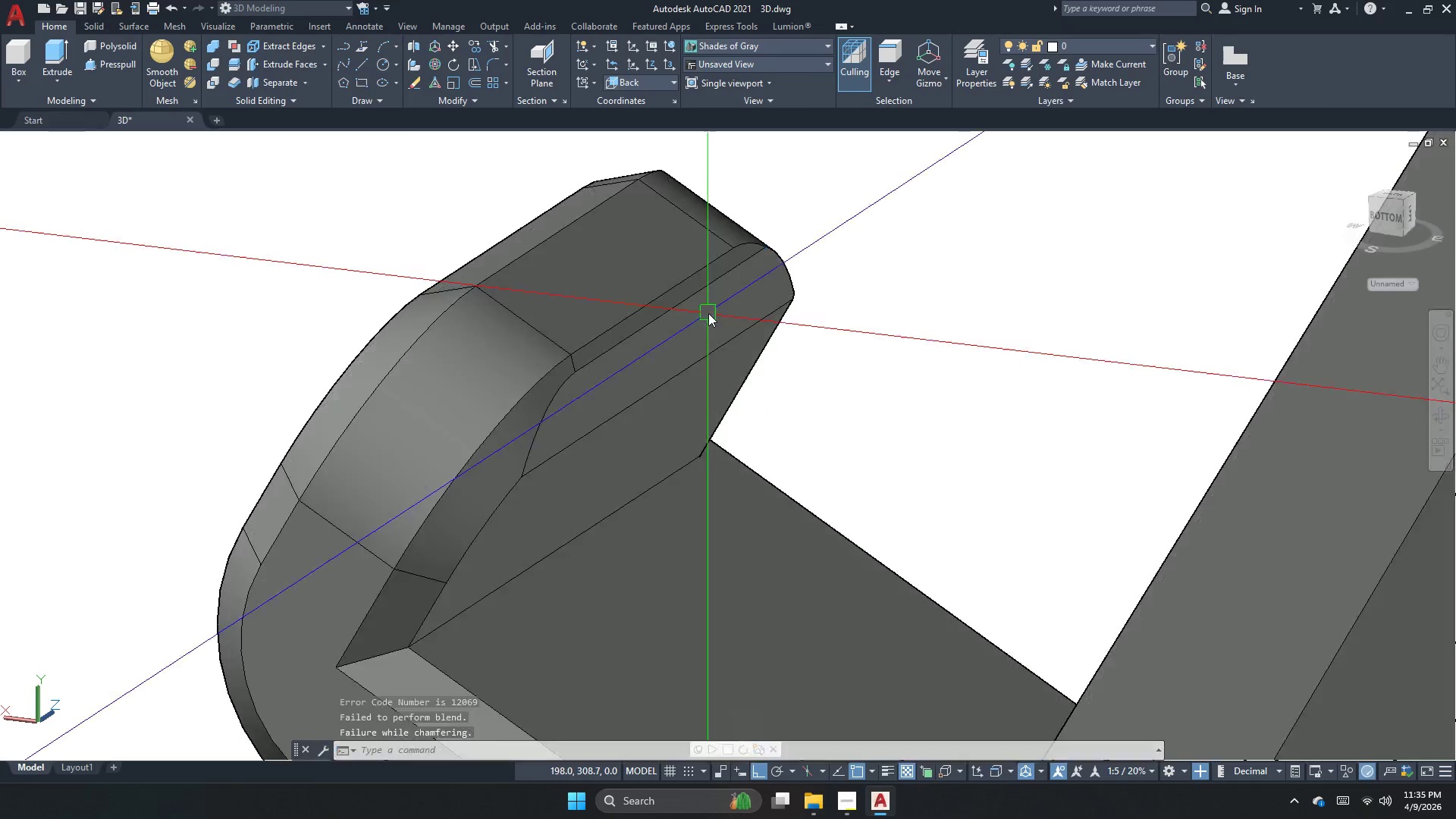 
key(Space)
 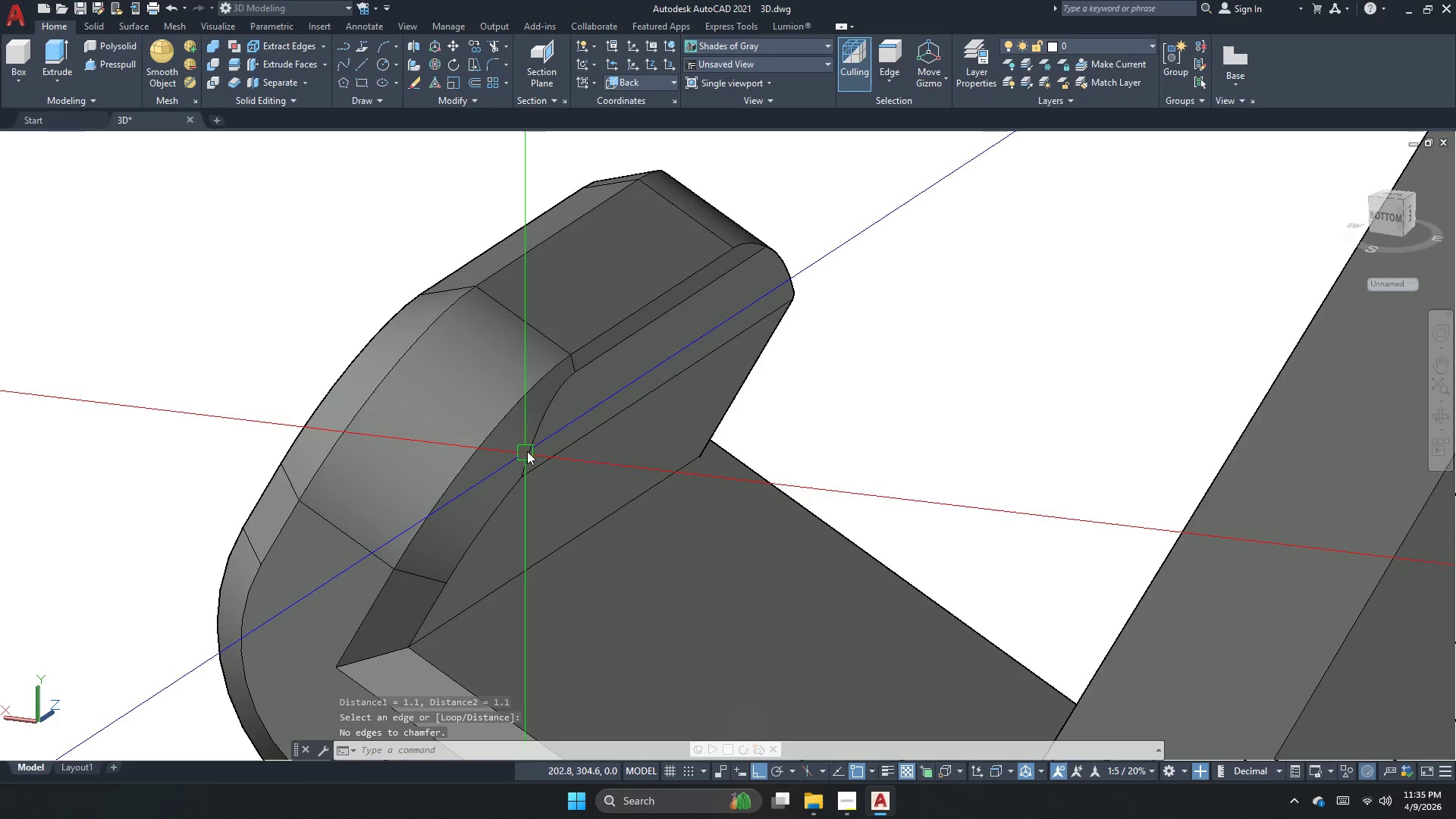 
left_click([533, 447])
 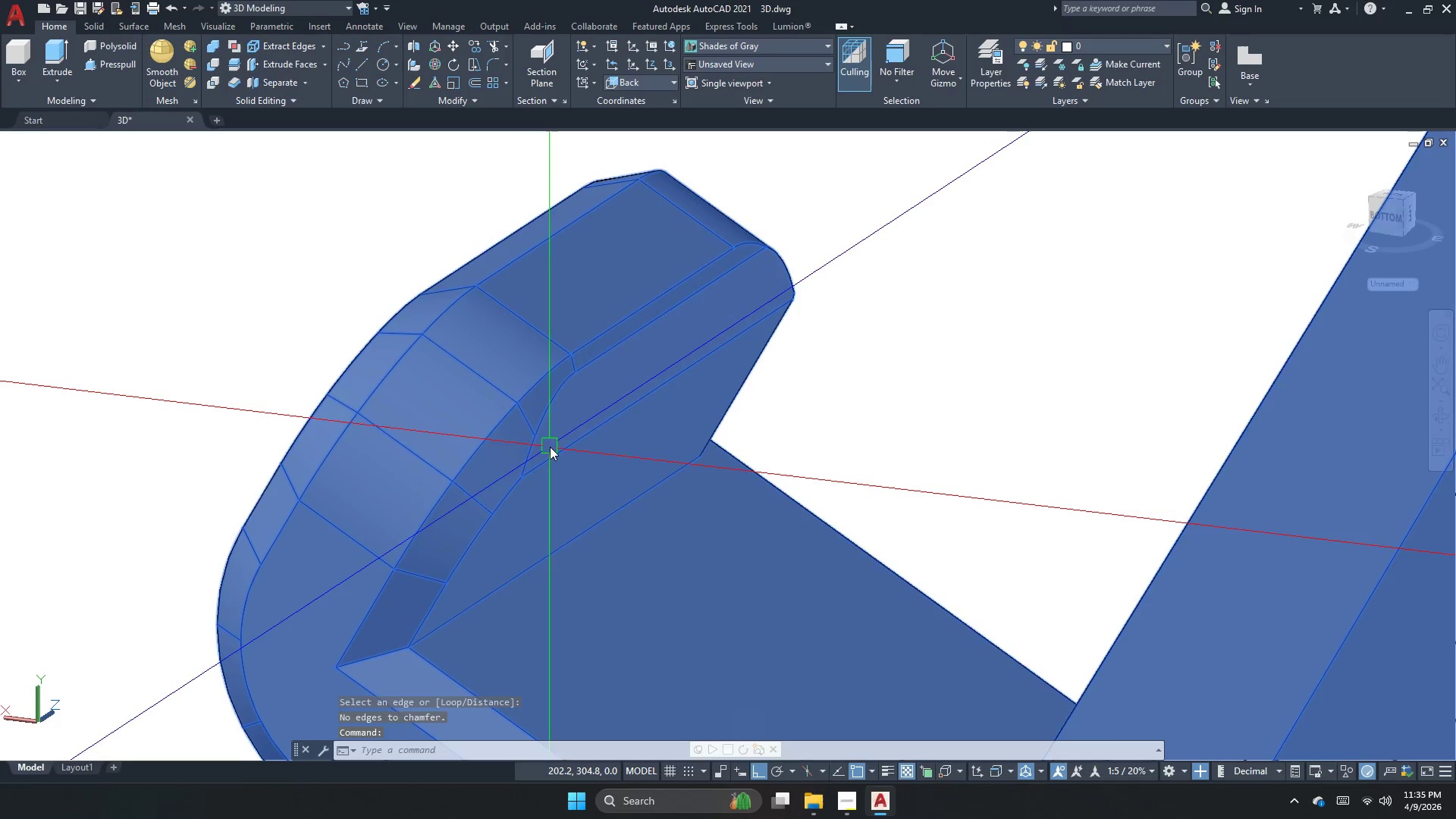 
key(Escape)
 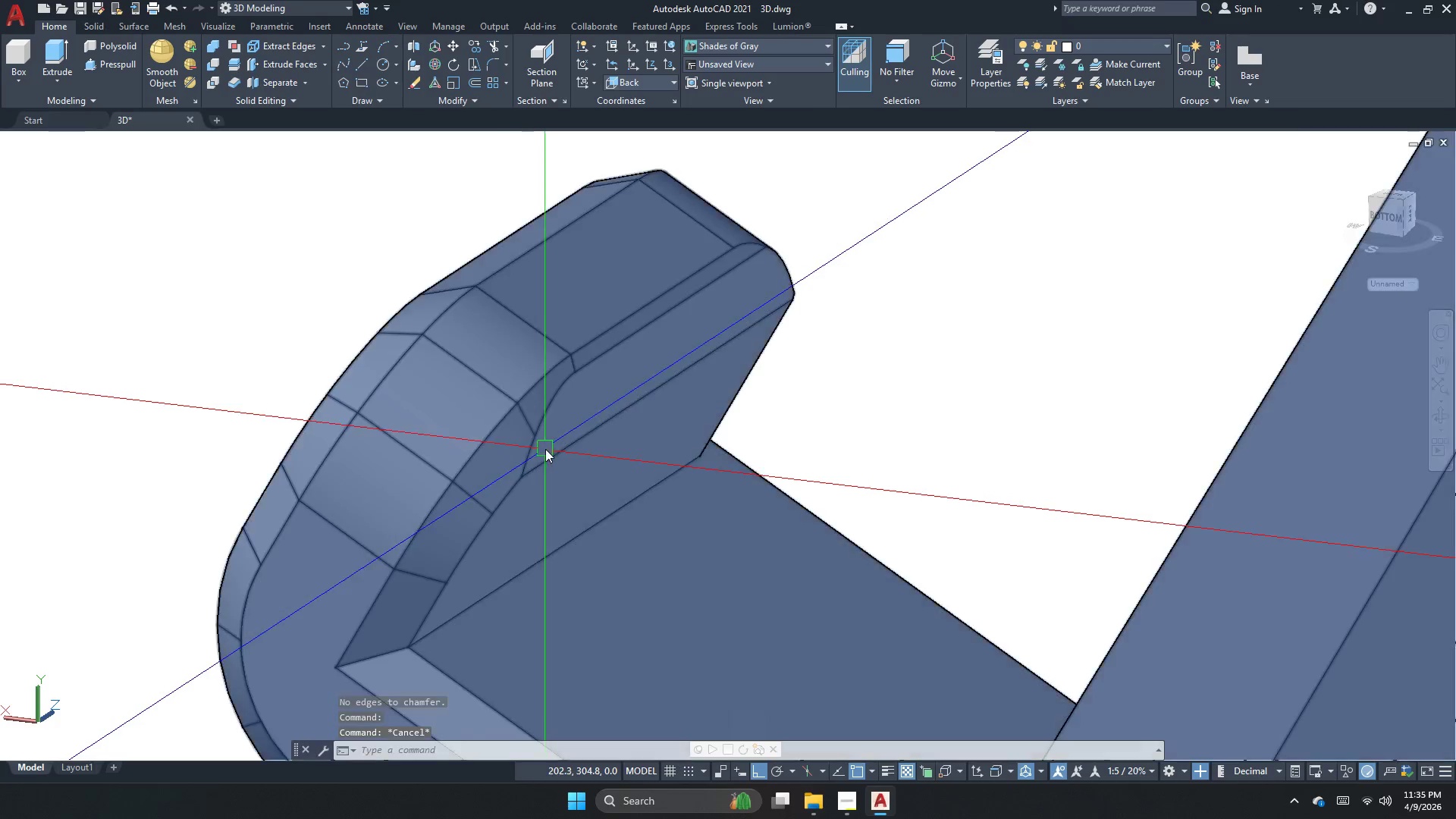 
key(Space)
 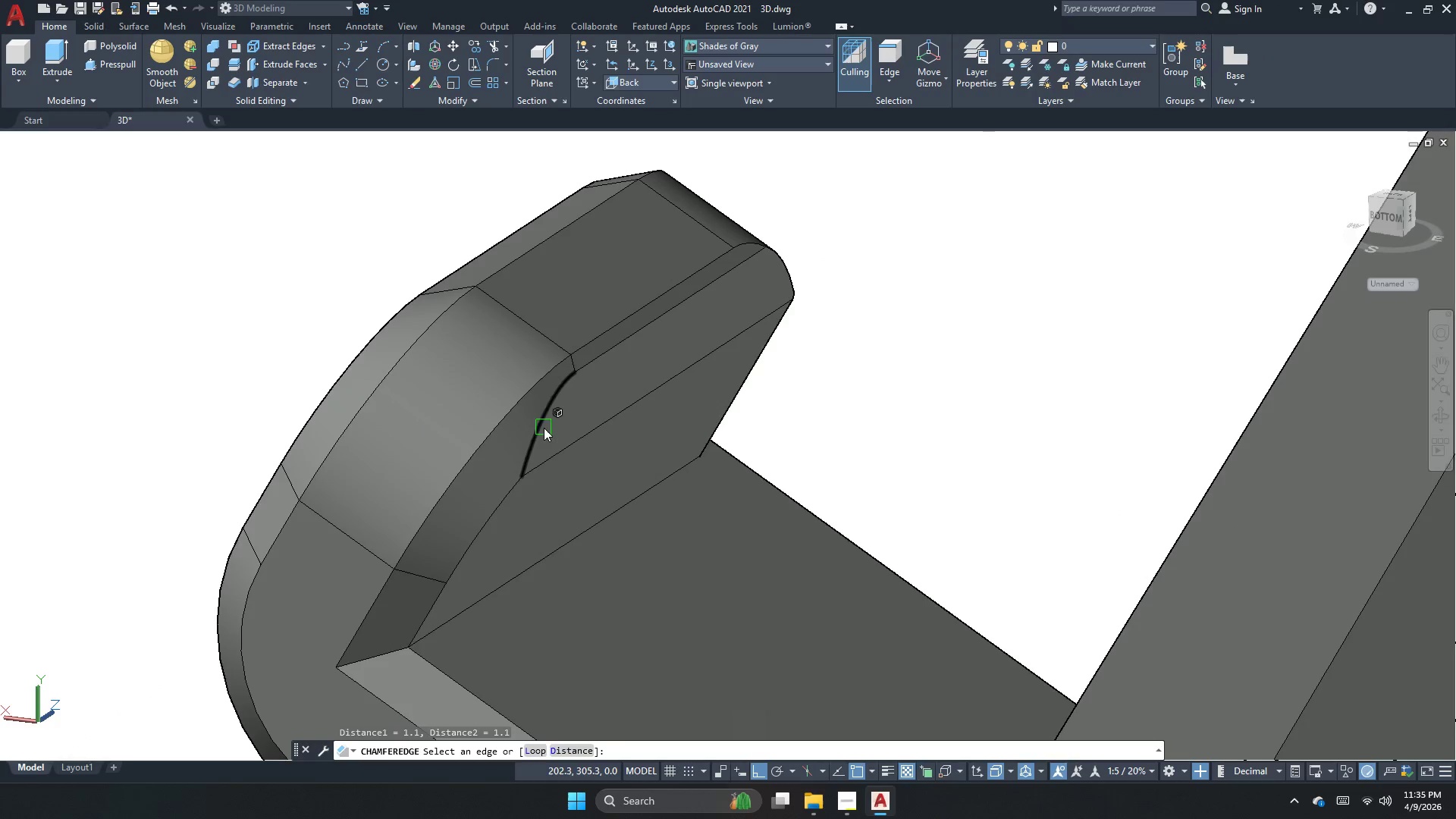 
left_click([544, 428])
 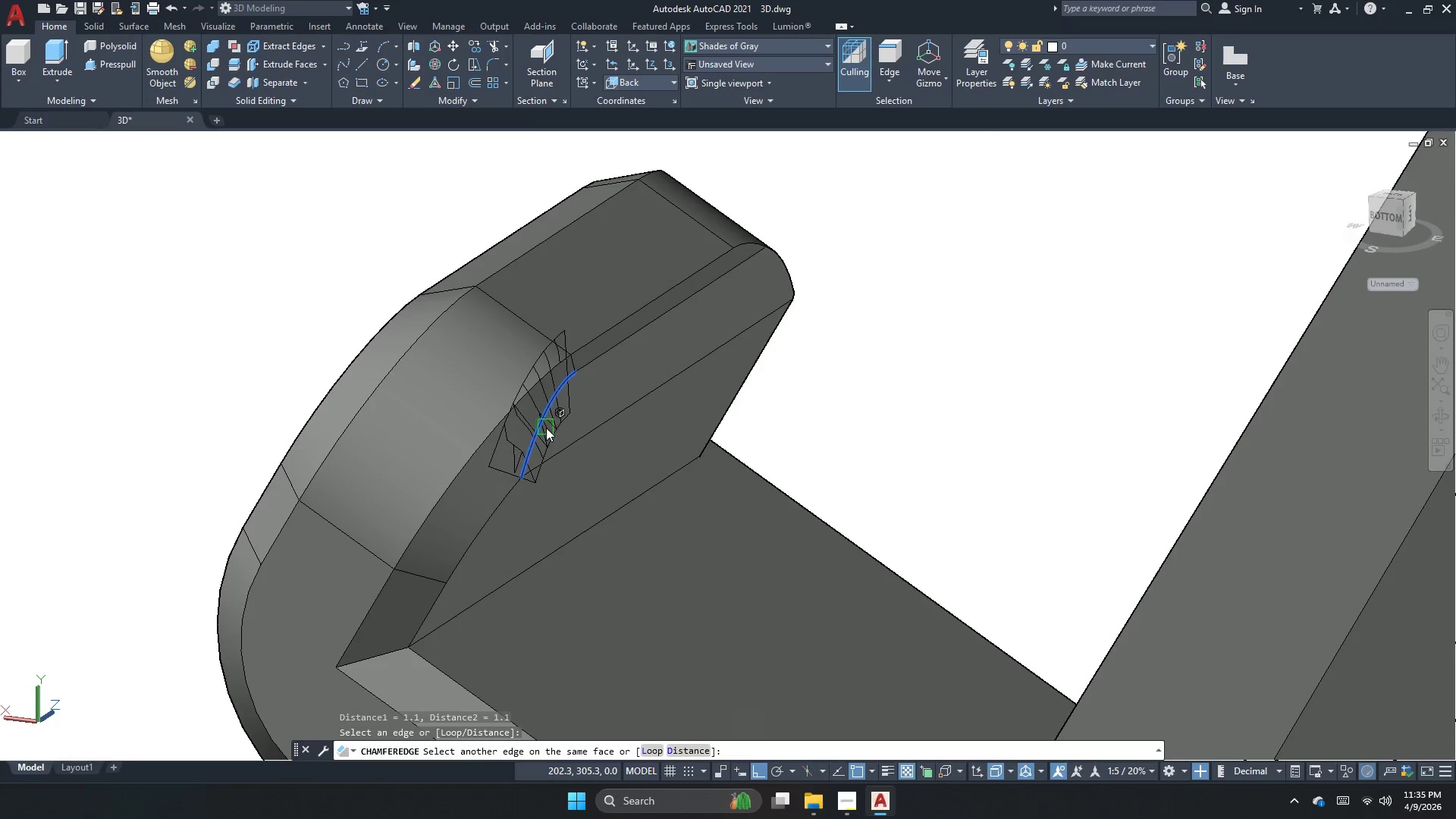 
key(Space)
 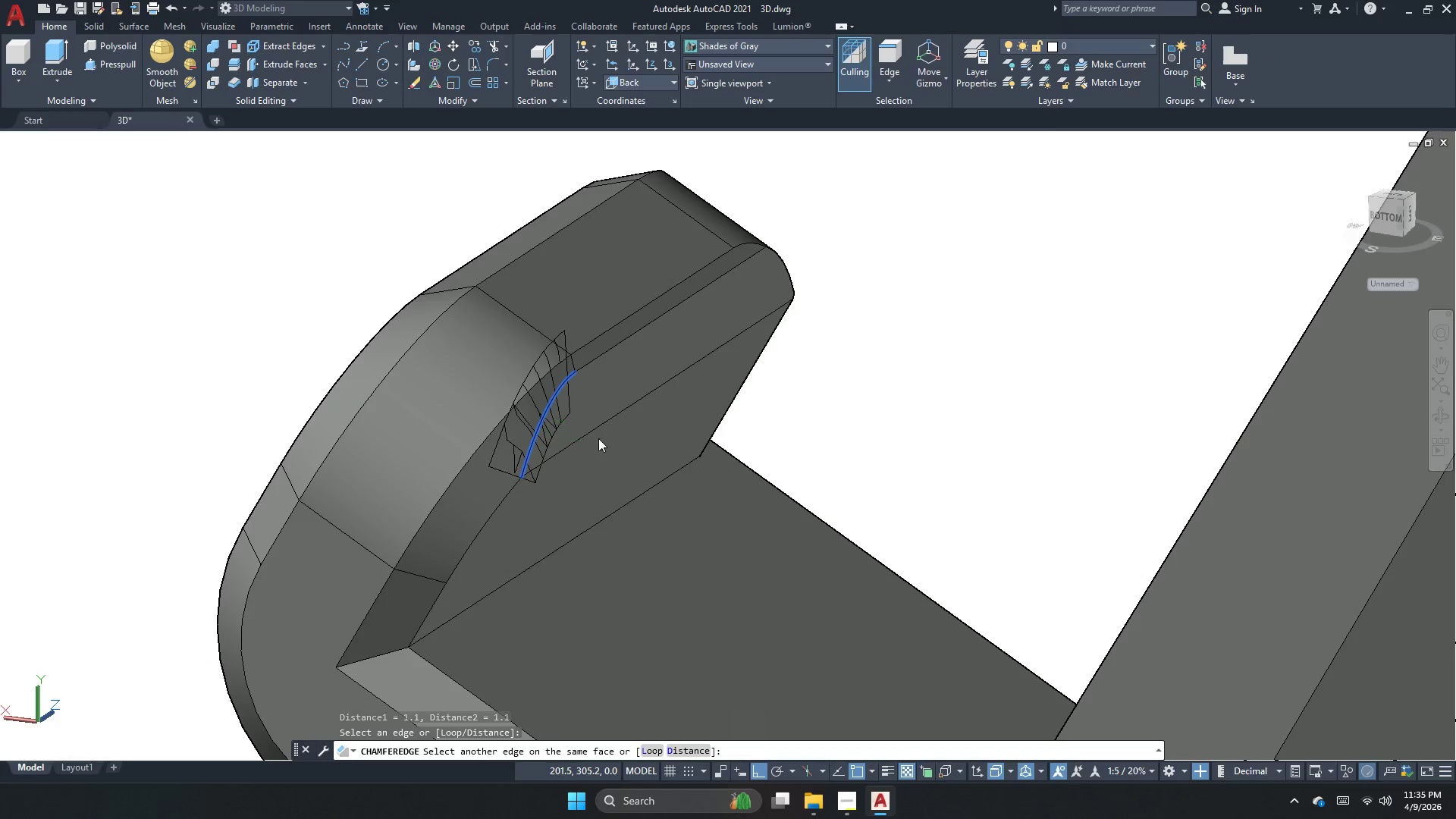 
key(Space)
 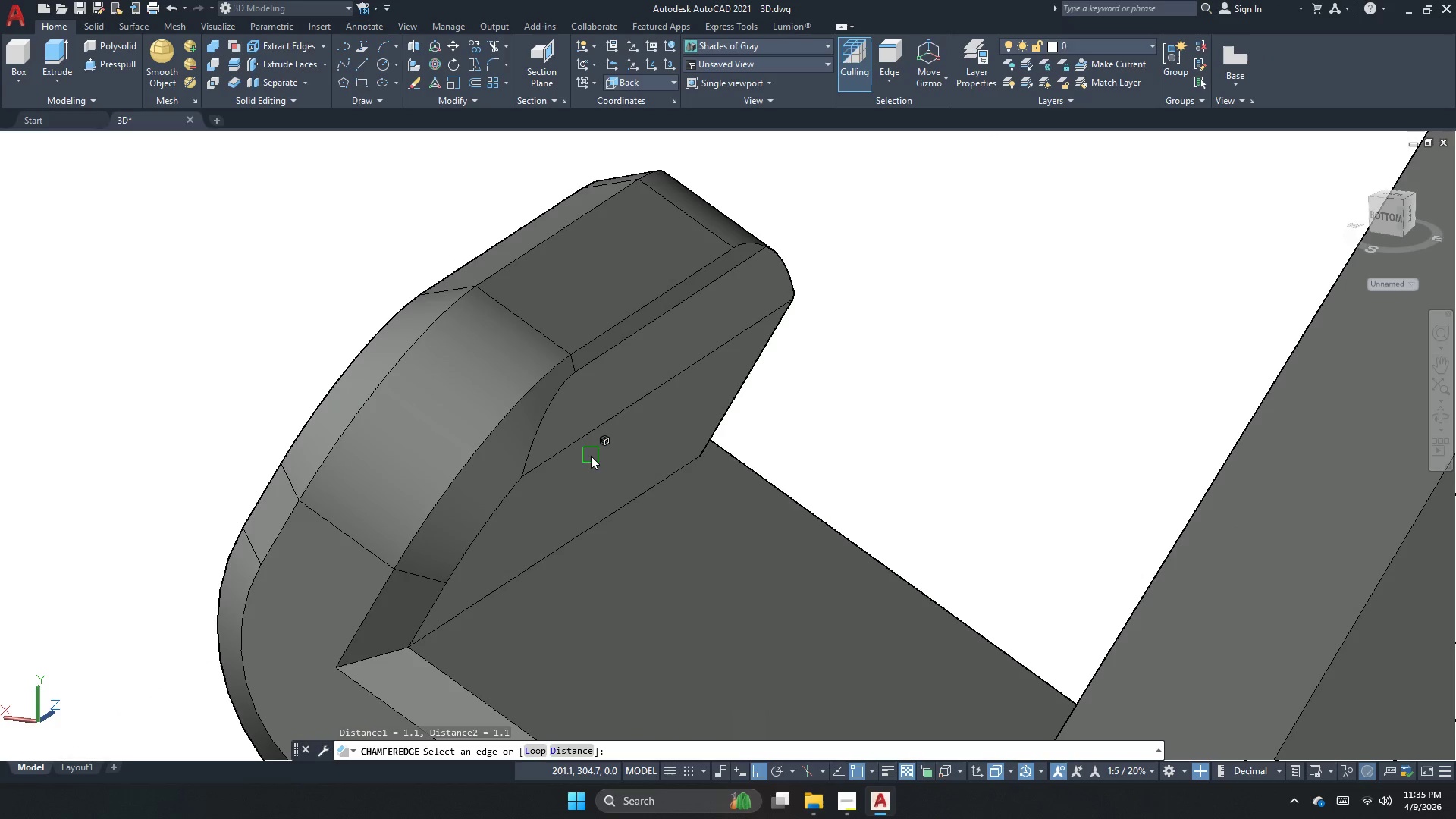 
key(Escape)
 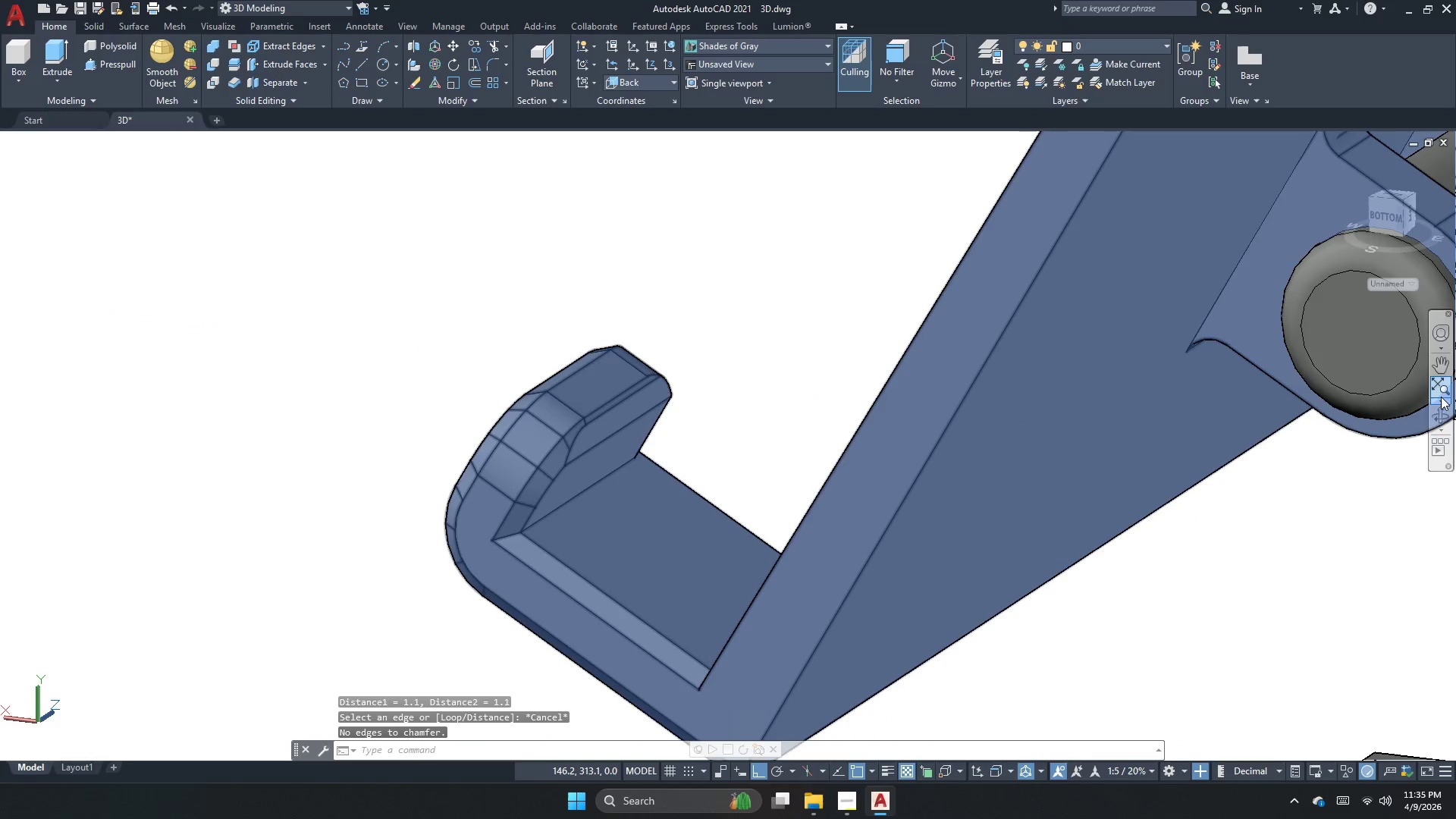 
scroll: coordinate [592, 460], scroll_direction: down, amount: 2.0
 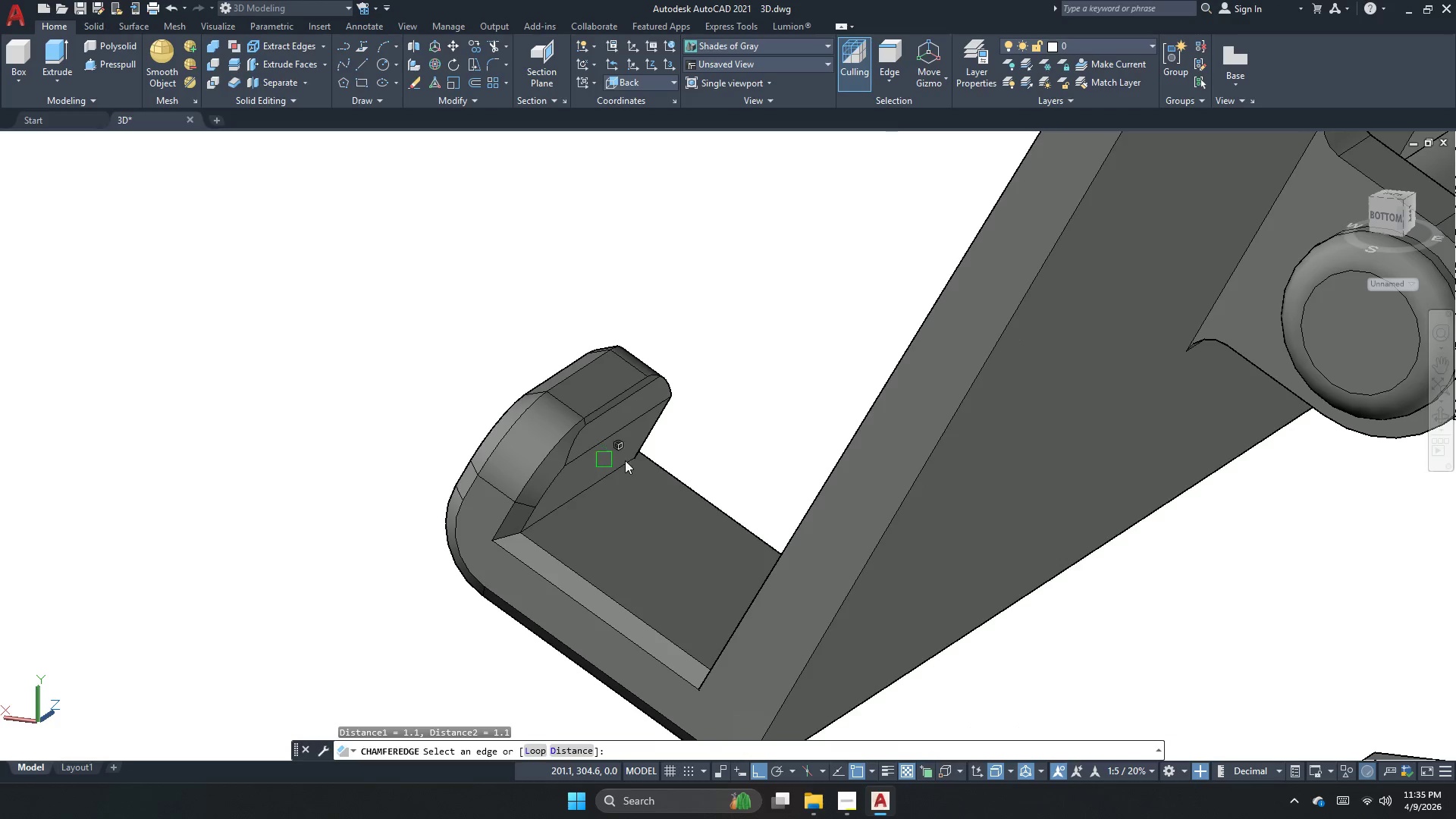 
left_click([1434, 420])
 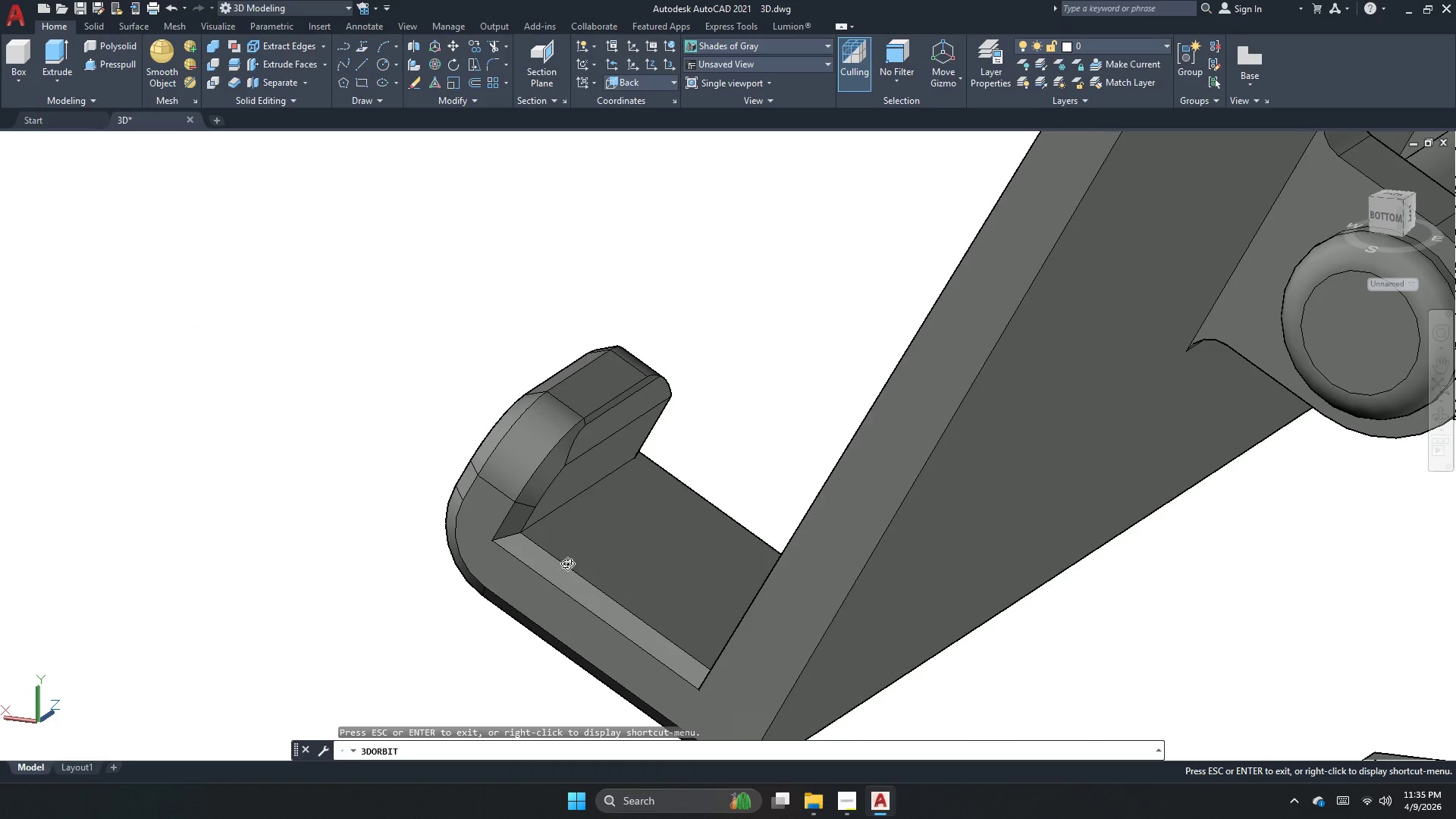 
left_click_drag(start_coordinate=[560, 548], to_coordinate=[470, 566])
 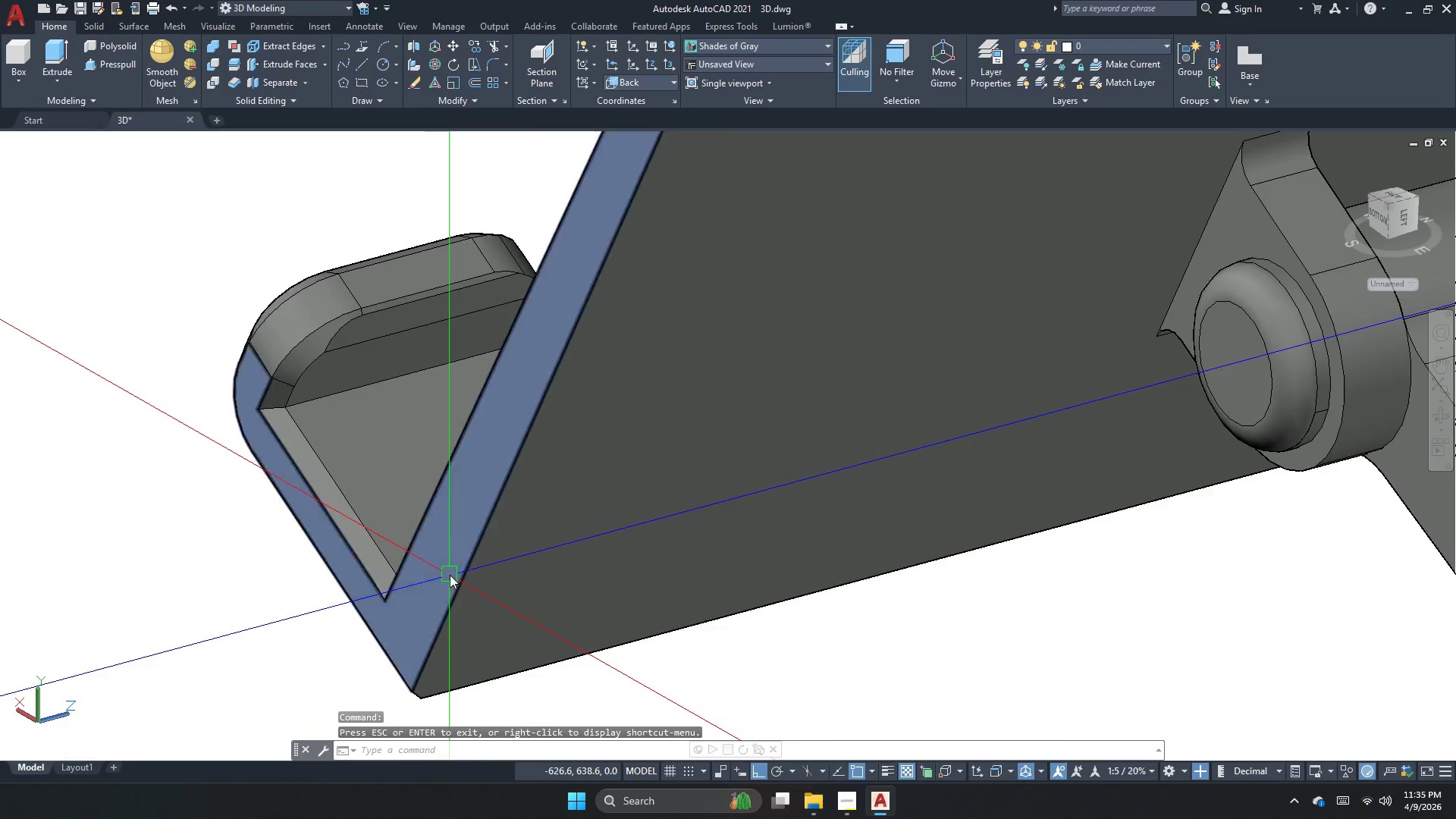 
key(Escape)
 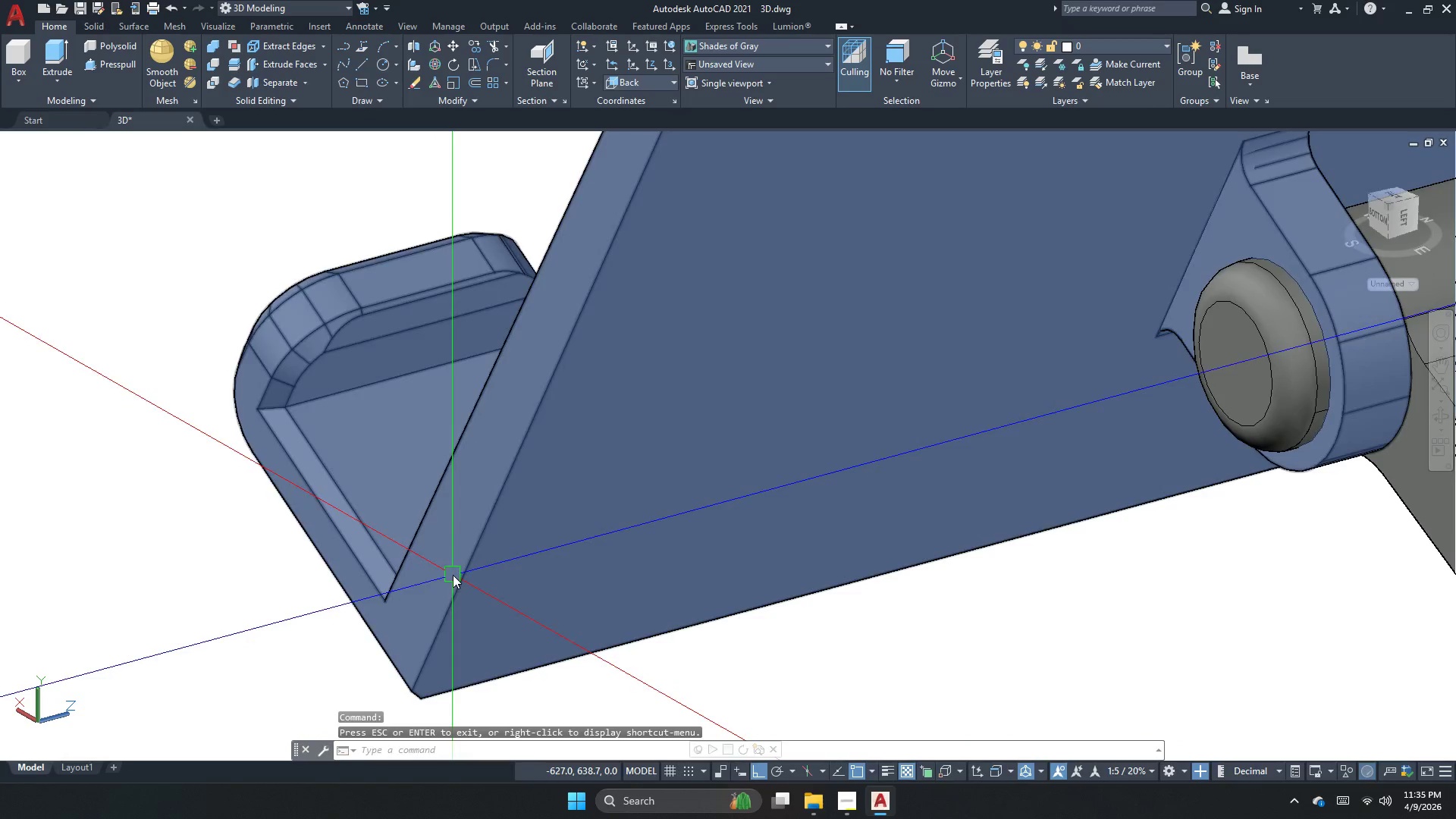 
key(Control+Z)
 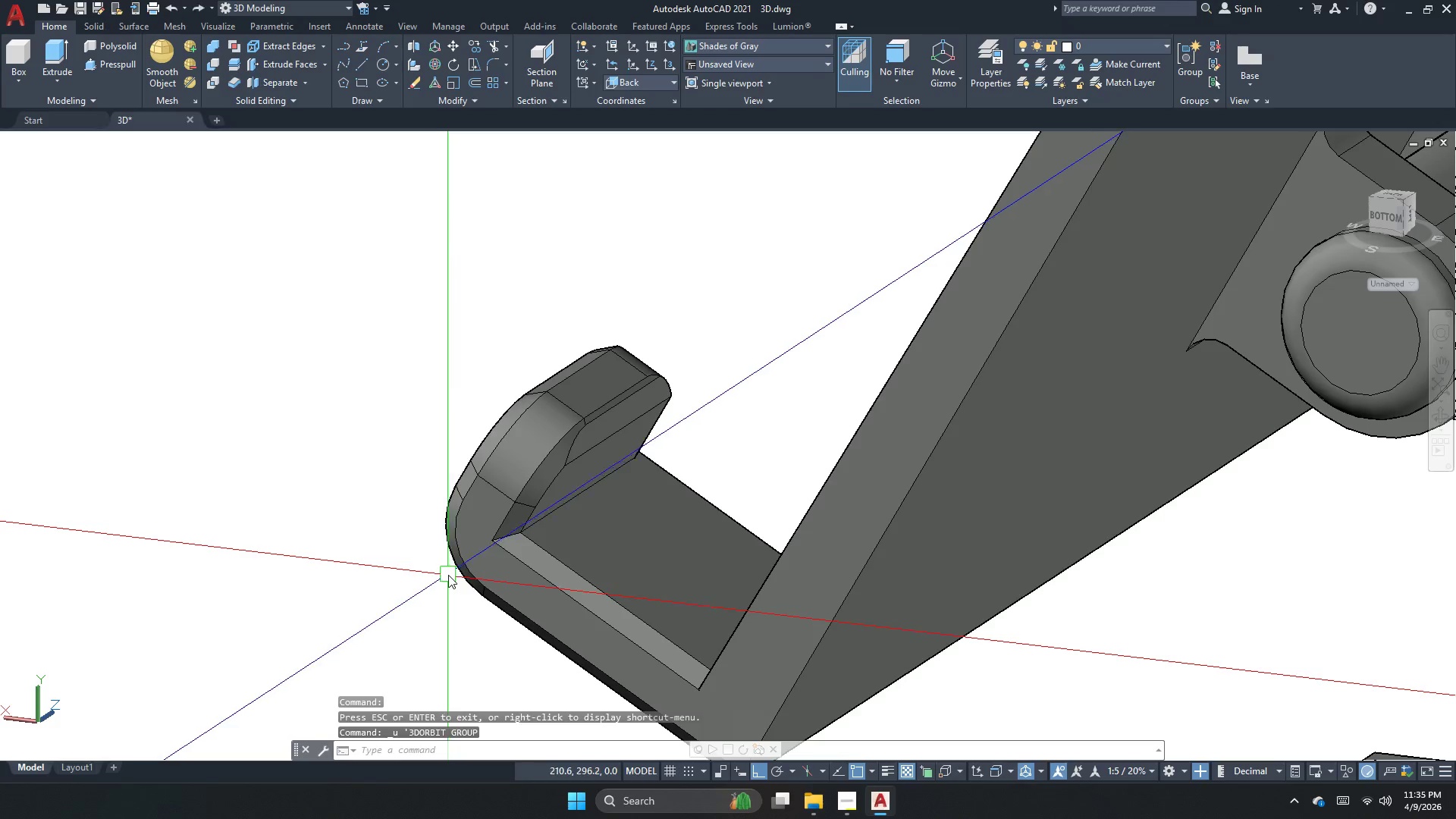 
key(Control+Z)
 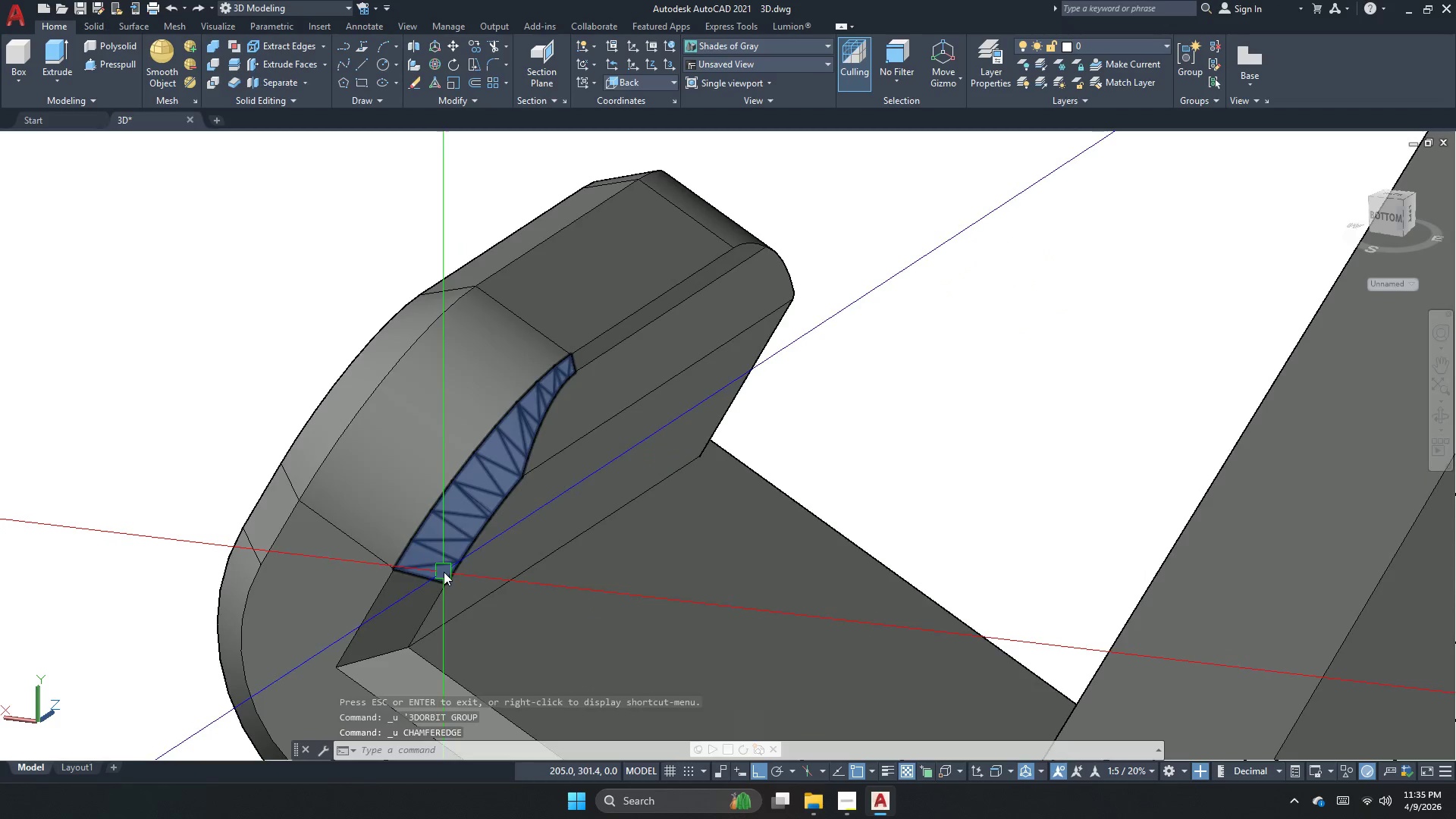 
key(Control+Z)
 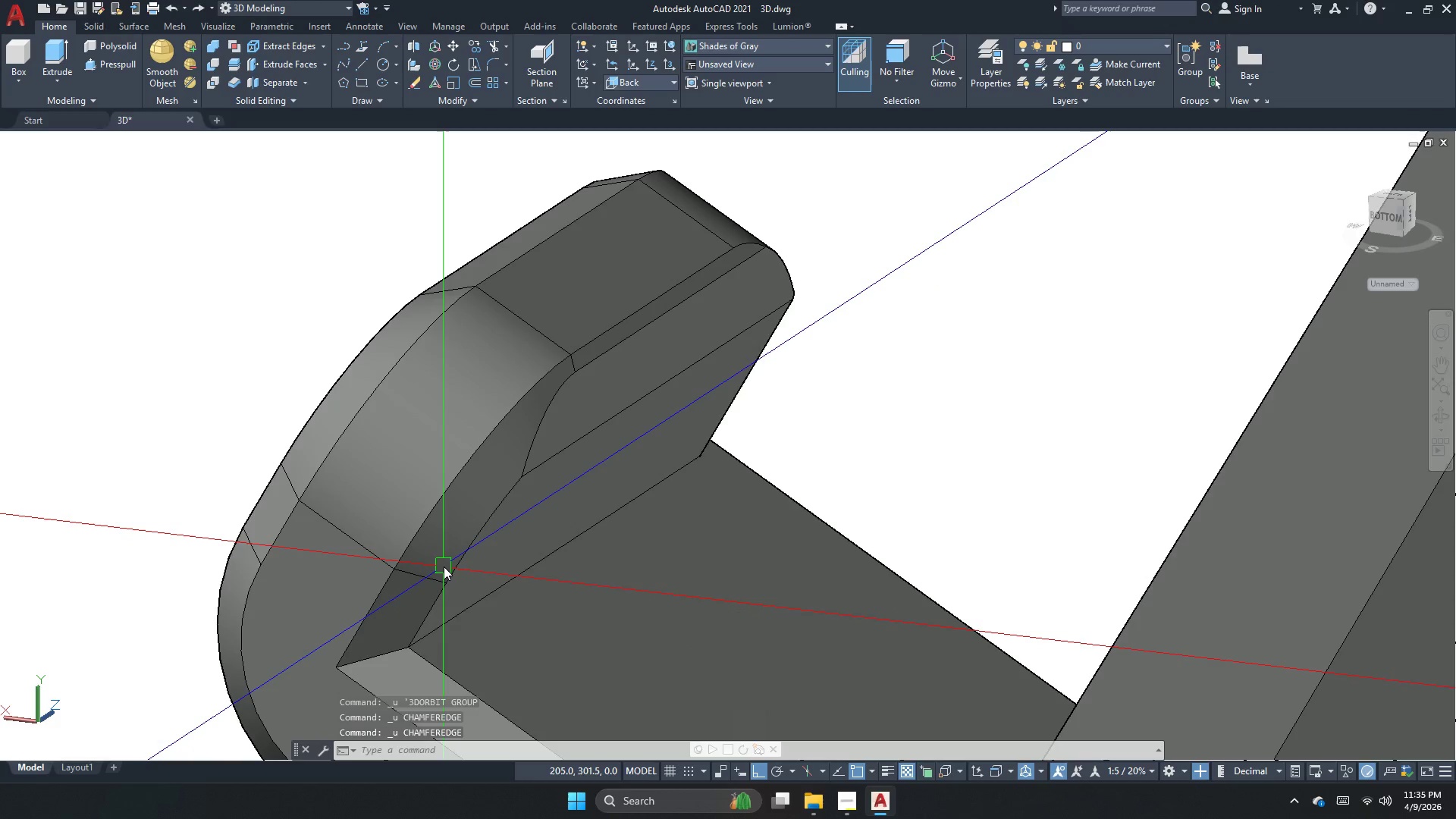 
key(Control+Z)
 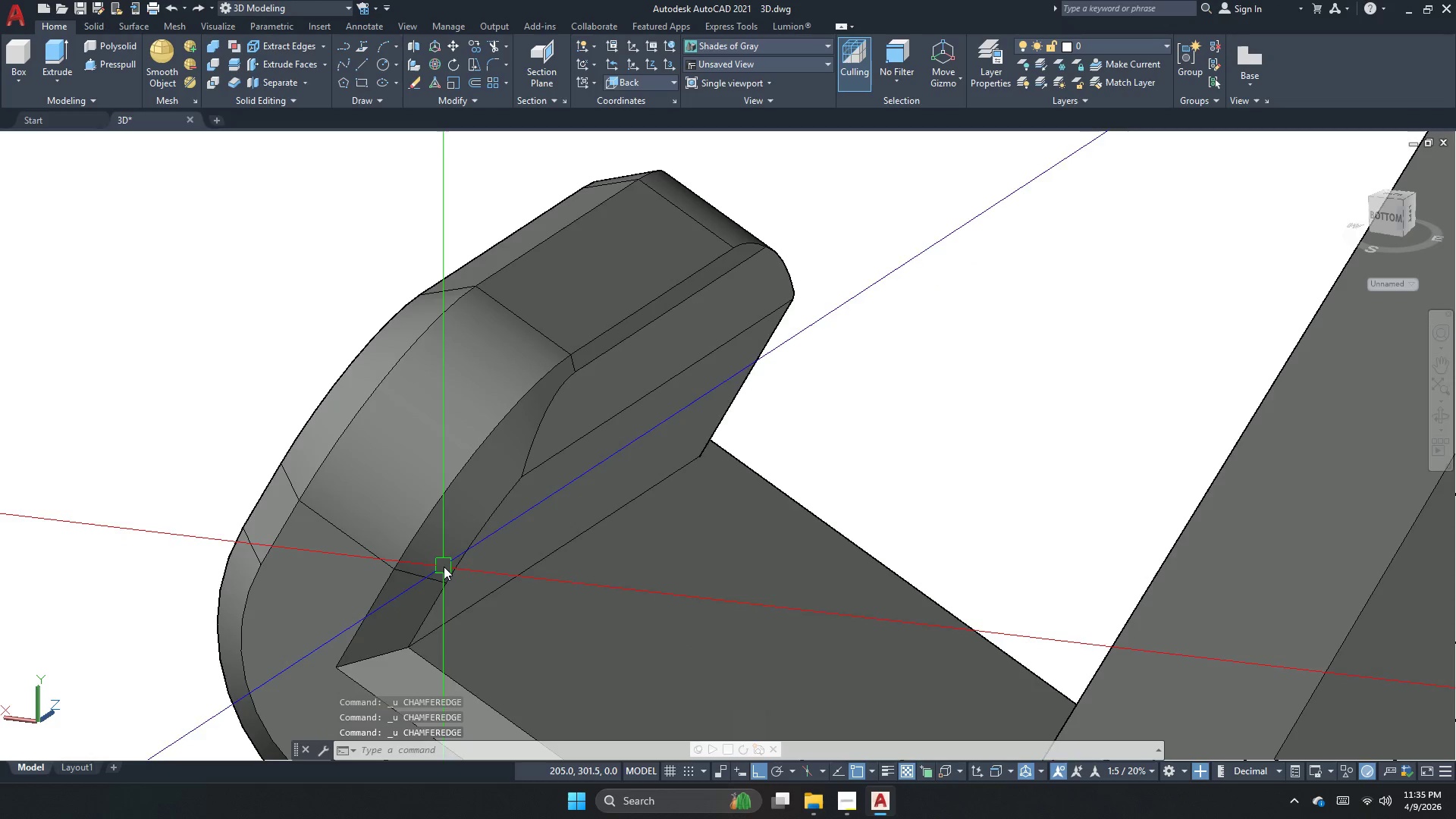 
key(Control+Z)
 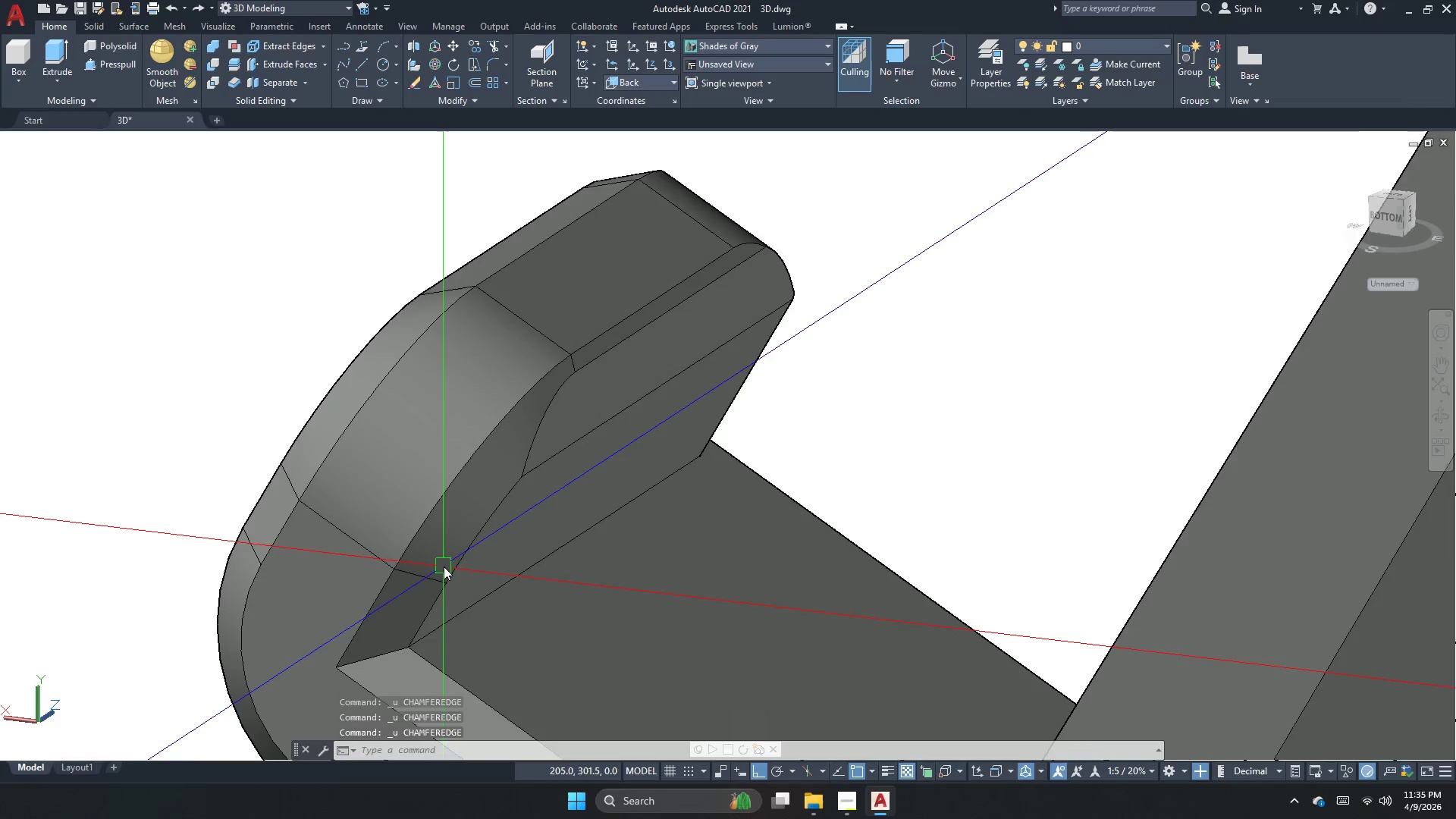 
key(Control+Z)
 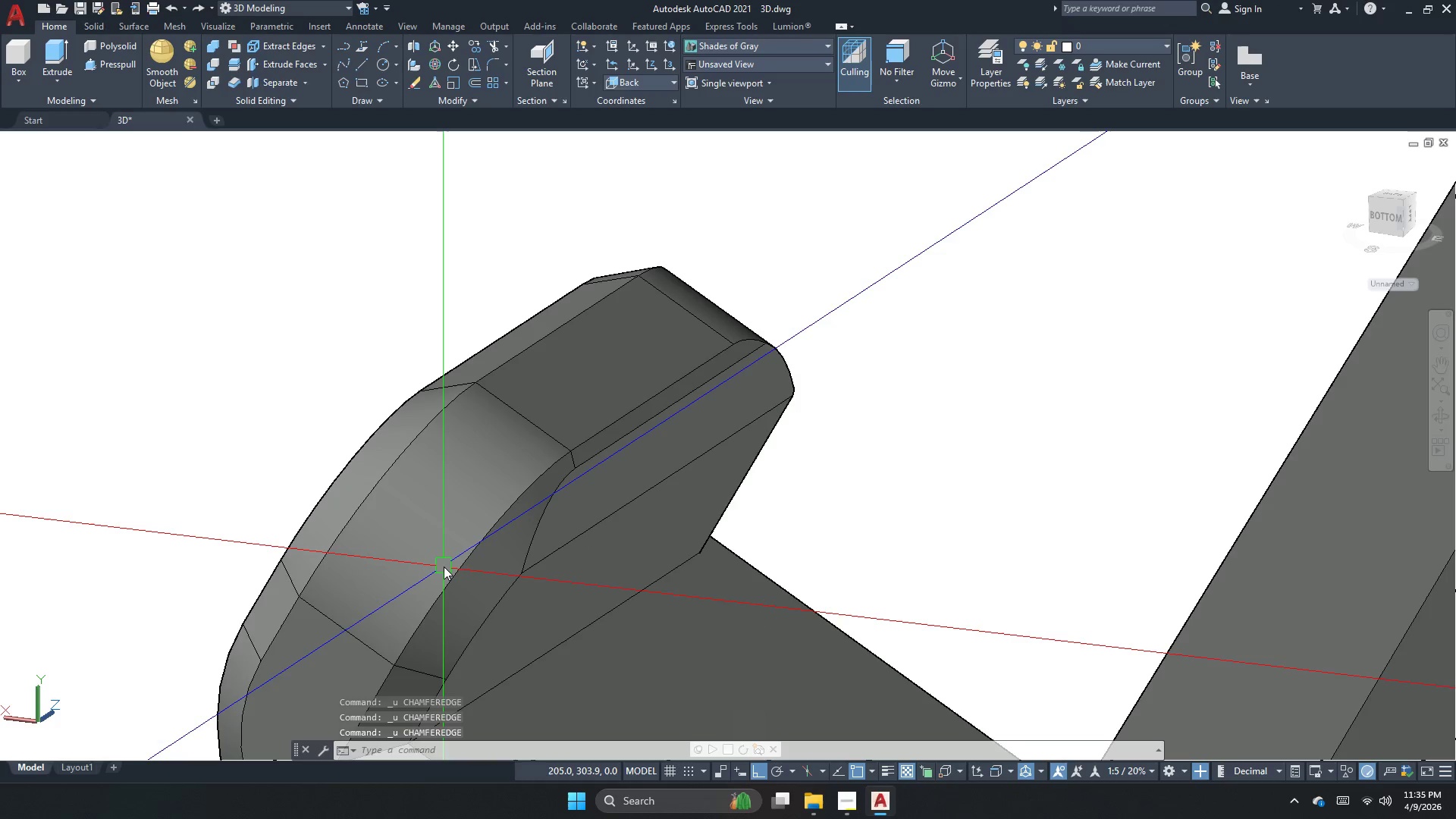 
key(Control+Z)
 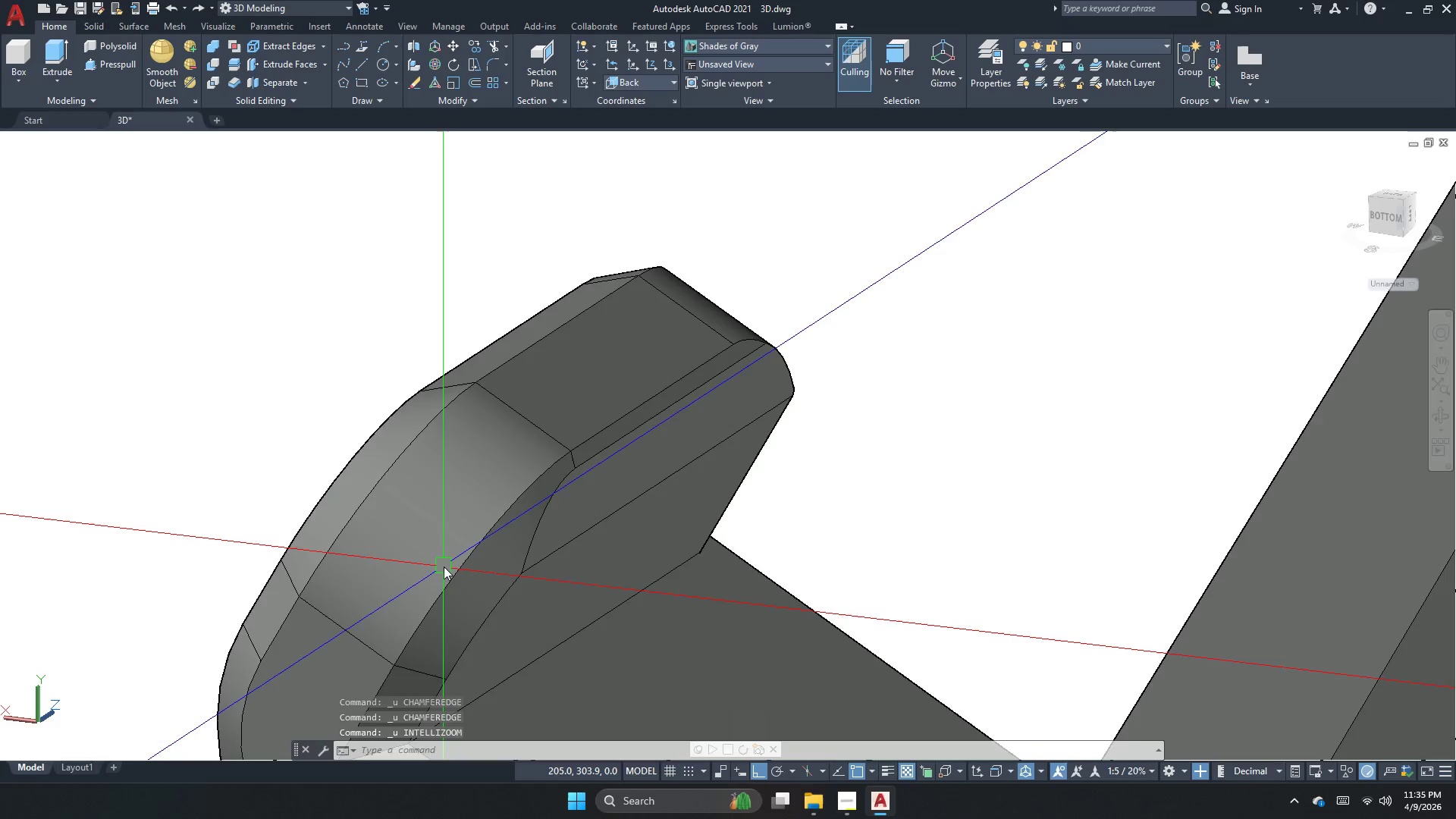 
key(Control+Z)
 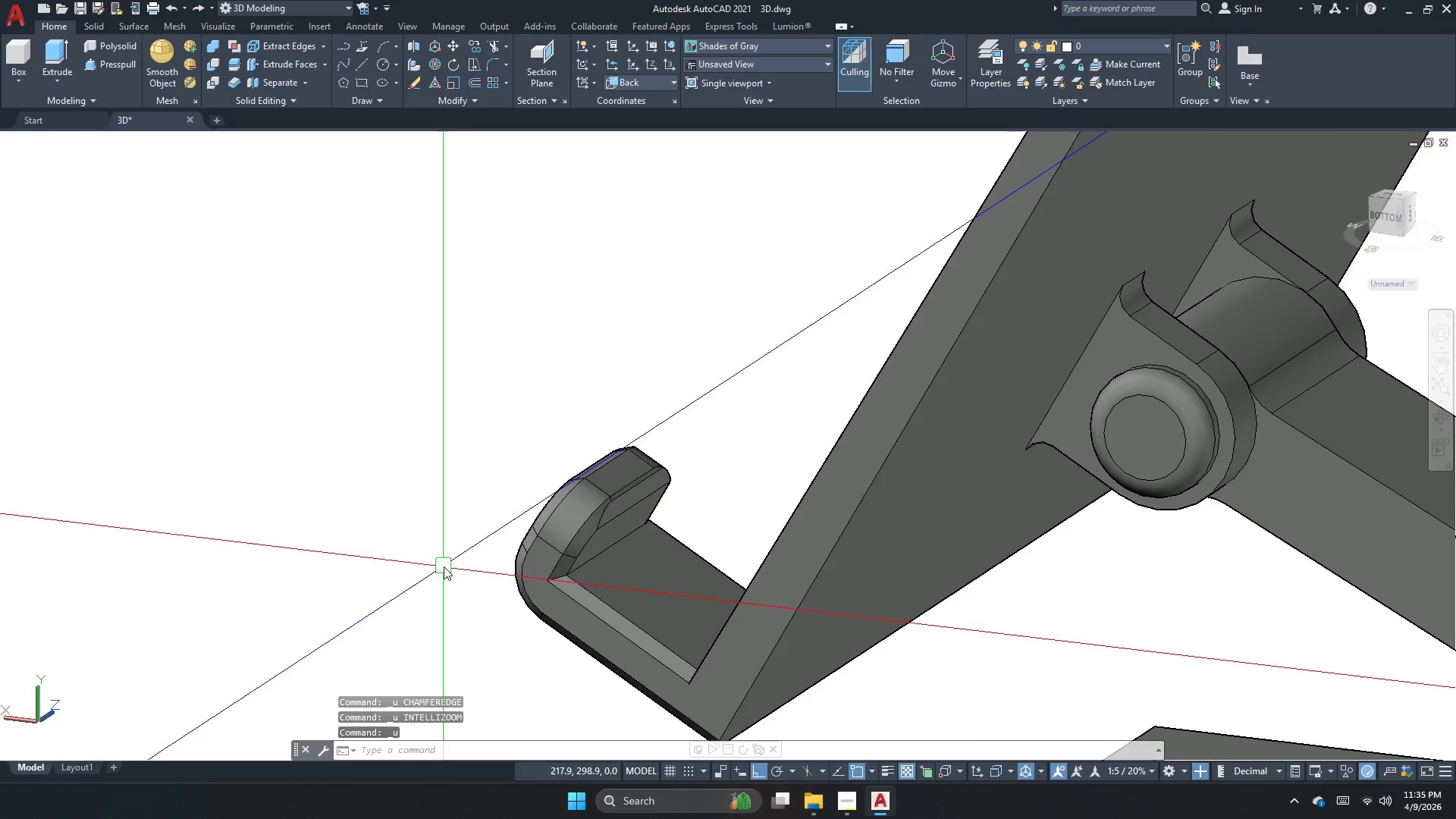 
key(Control+Z)
 